 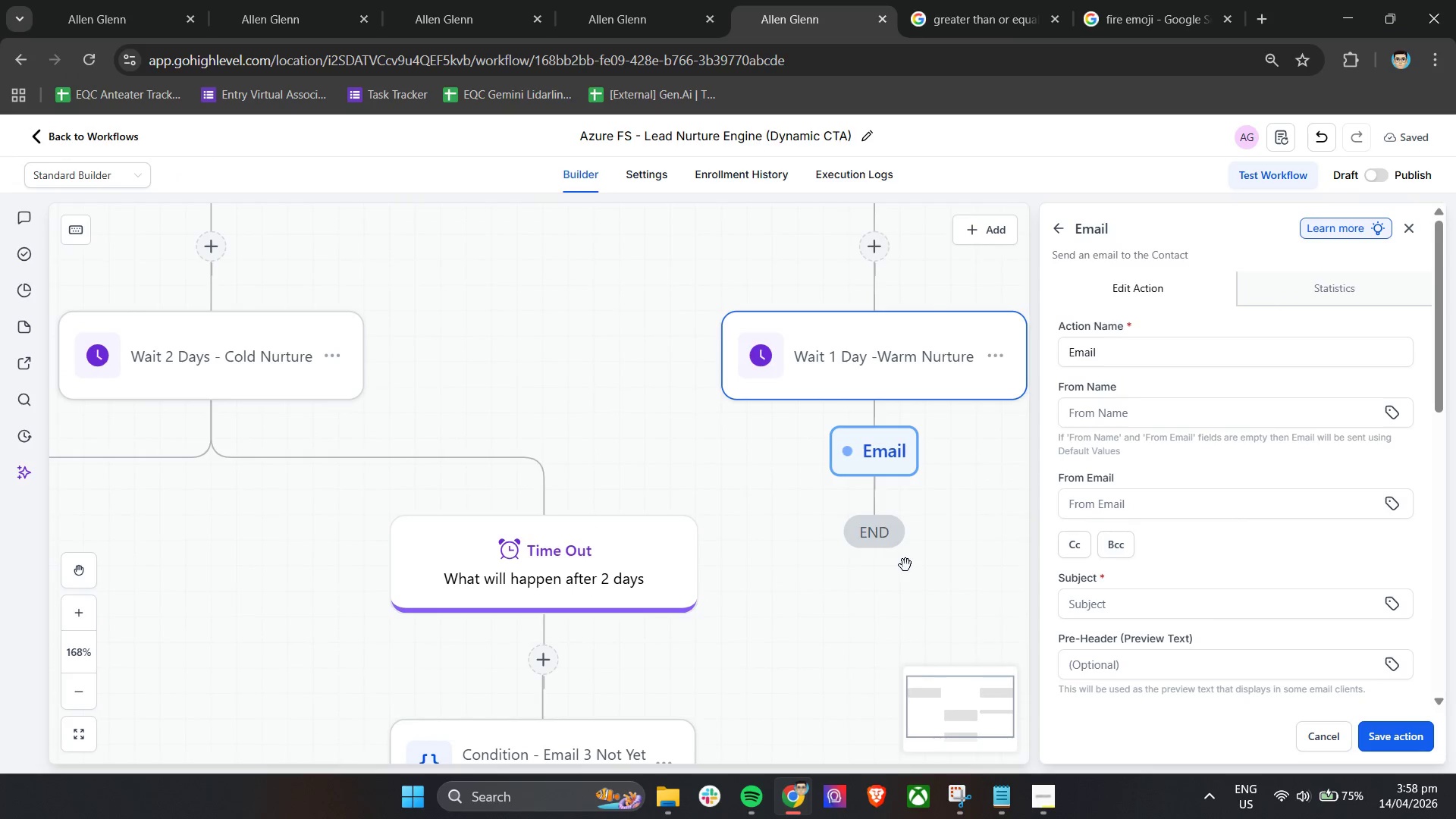 
hold_key(key=ShiftLeft, duration=0.77)
scroll: coordinate [793, 595], scroll_direction: down, amount: 5.0
 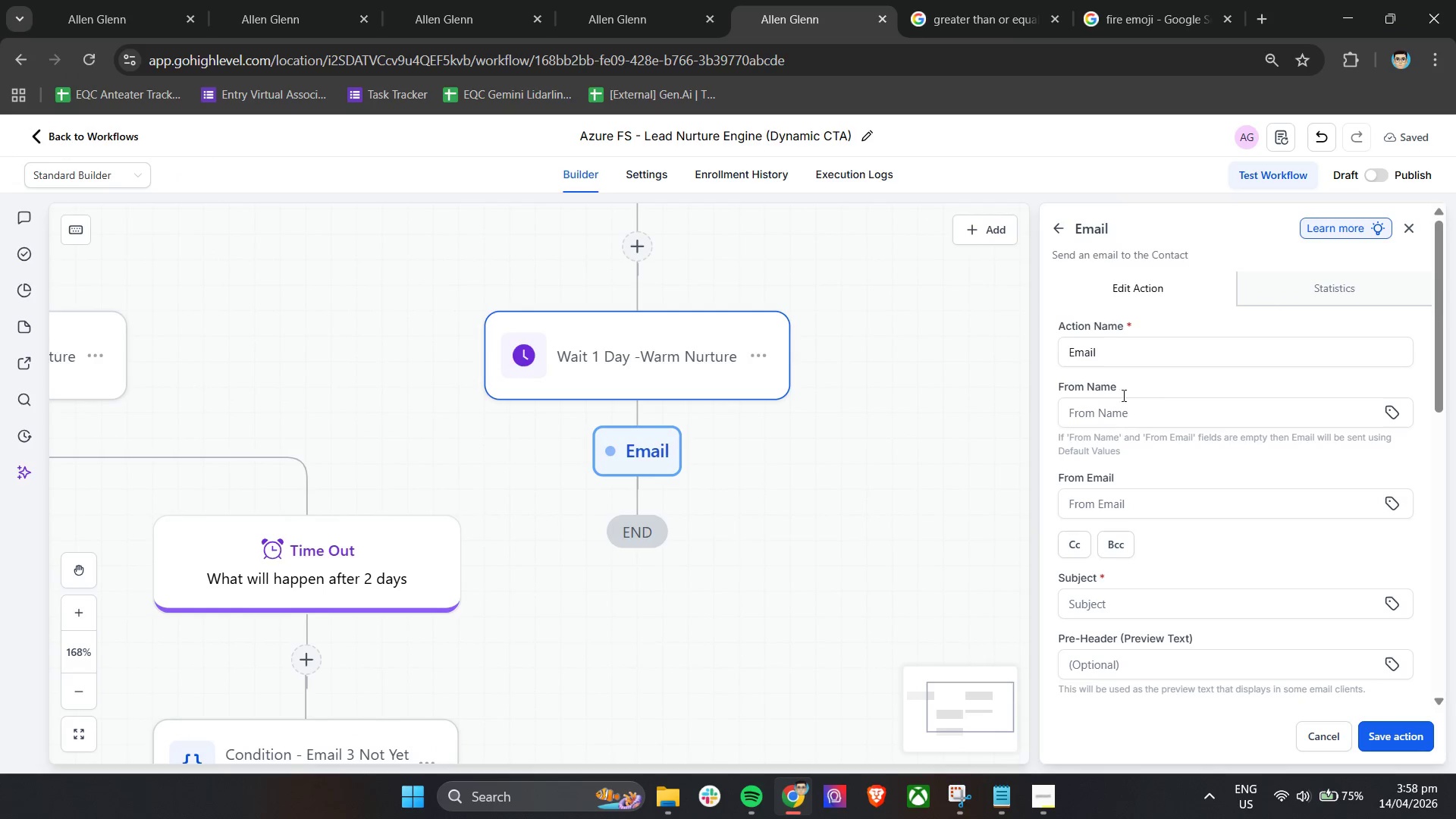 
left_click([1127, 359])
 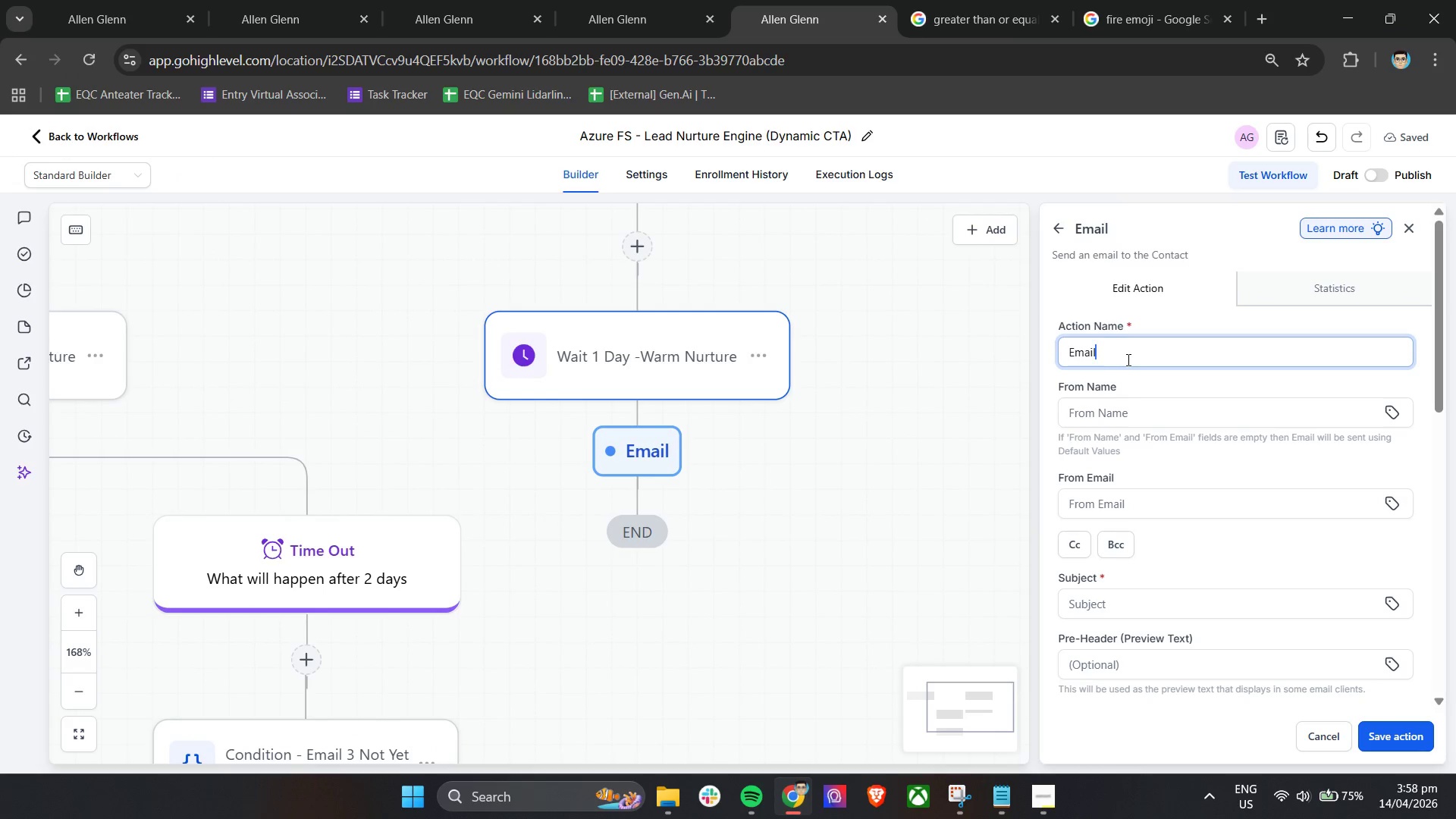 
type( 3 - Warm - Conversion (Book Call CTA))
 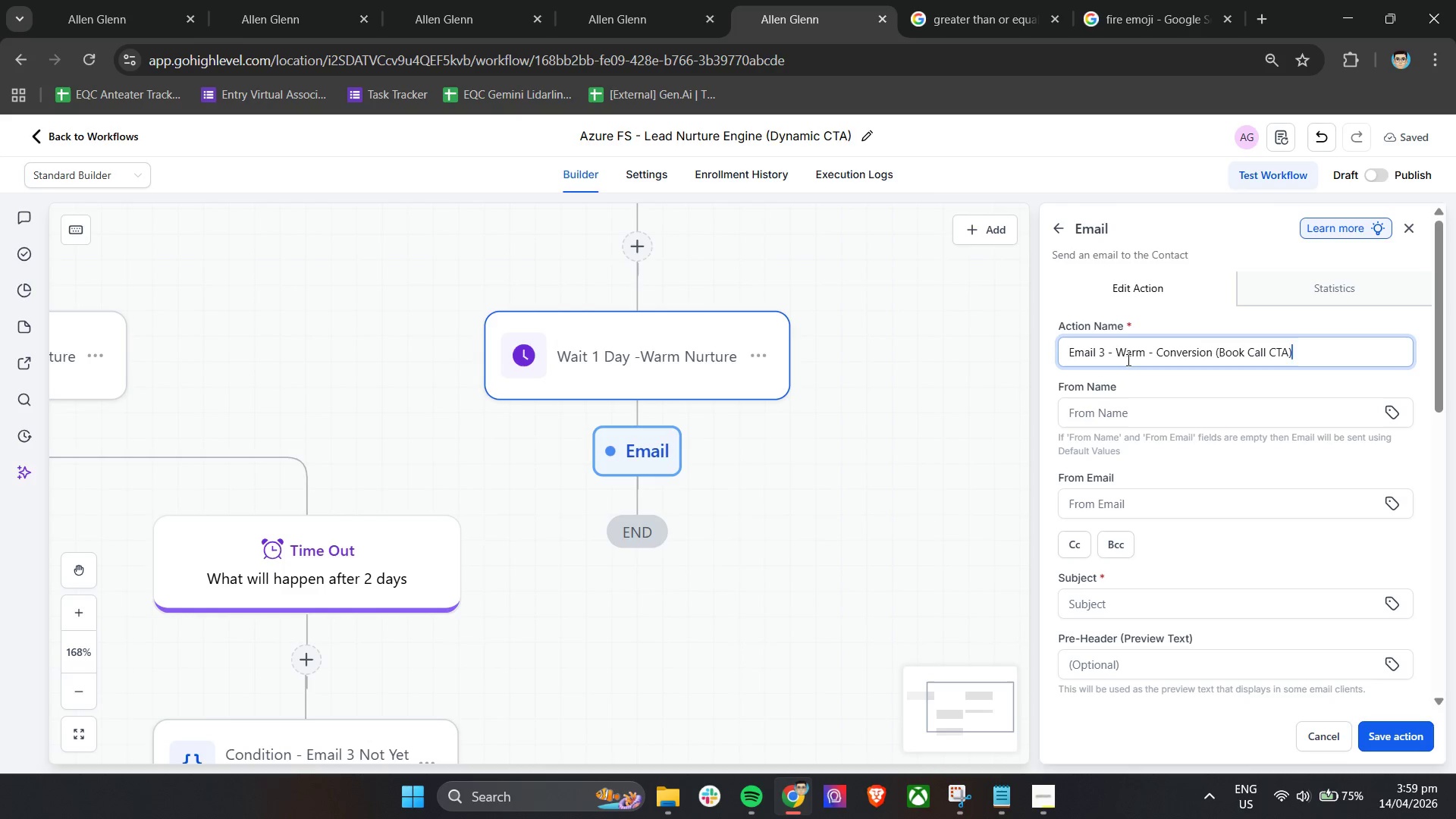 
scroll: coordinate [1127, 359], scroll_direction: down, amount: 1.0
 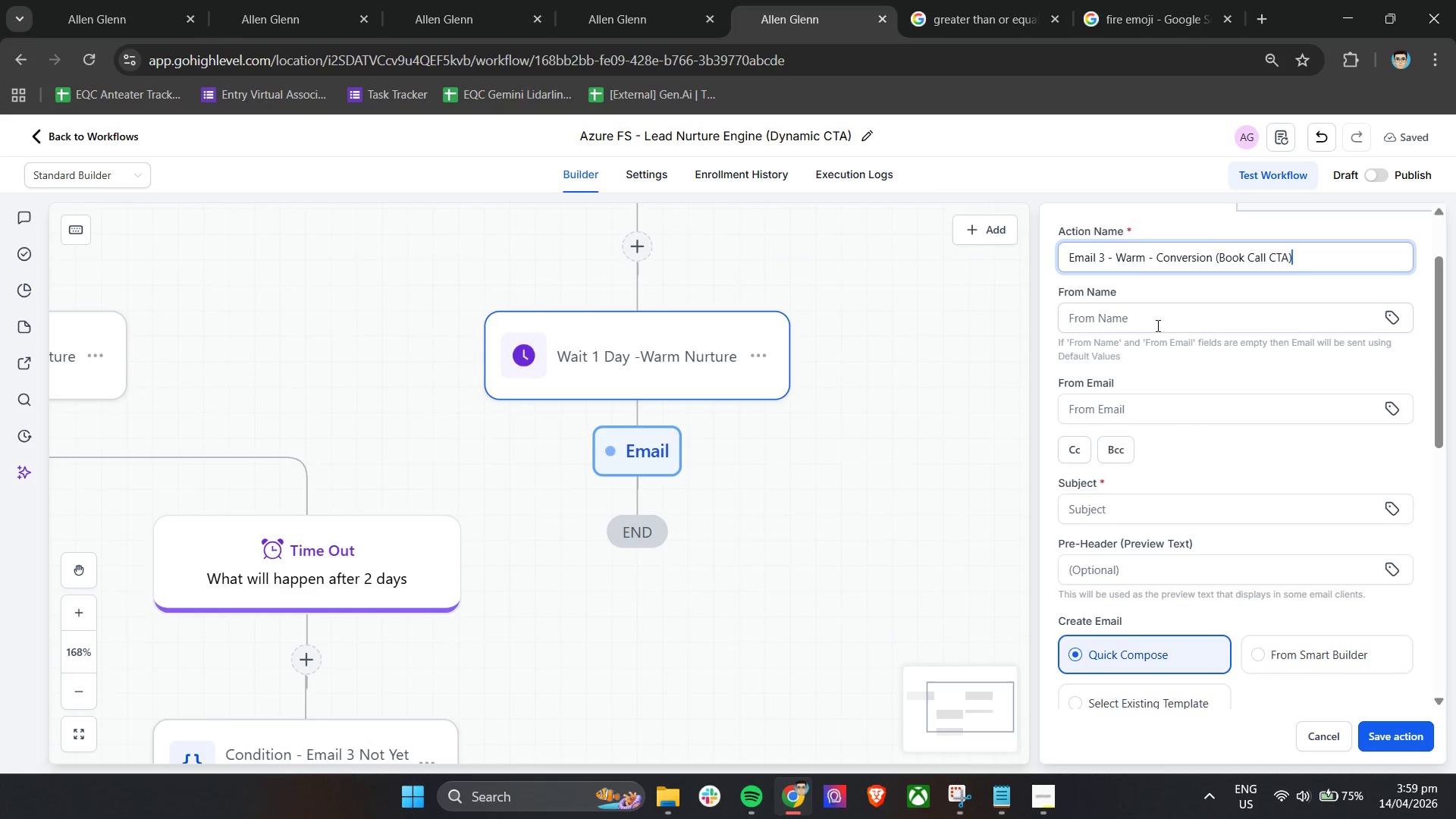 
left_click([1156, 325])
 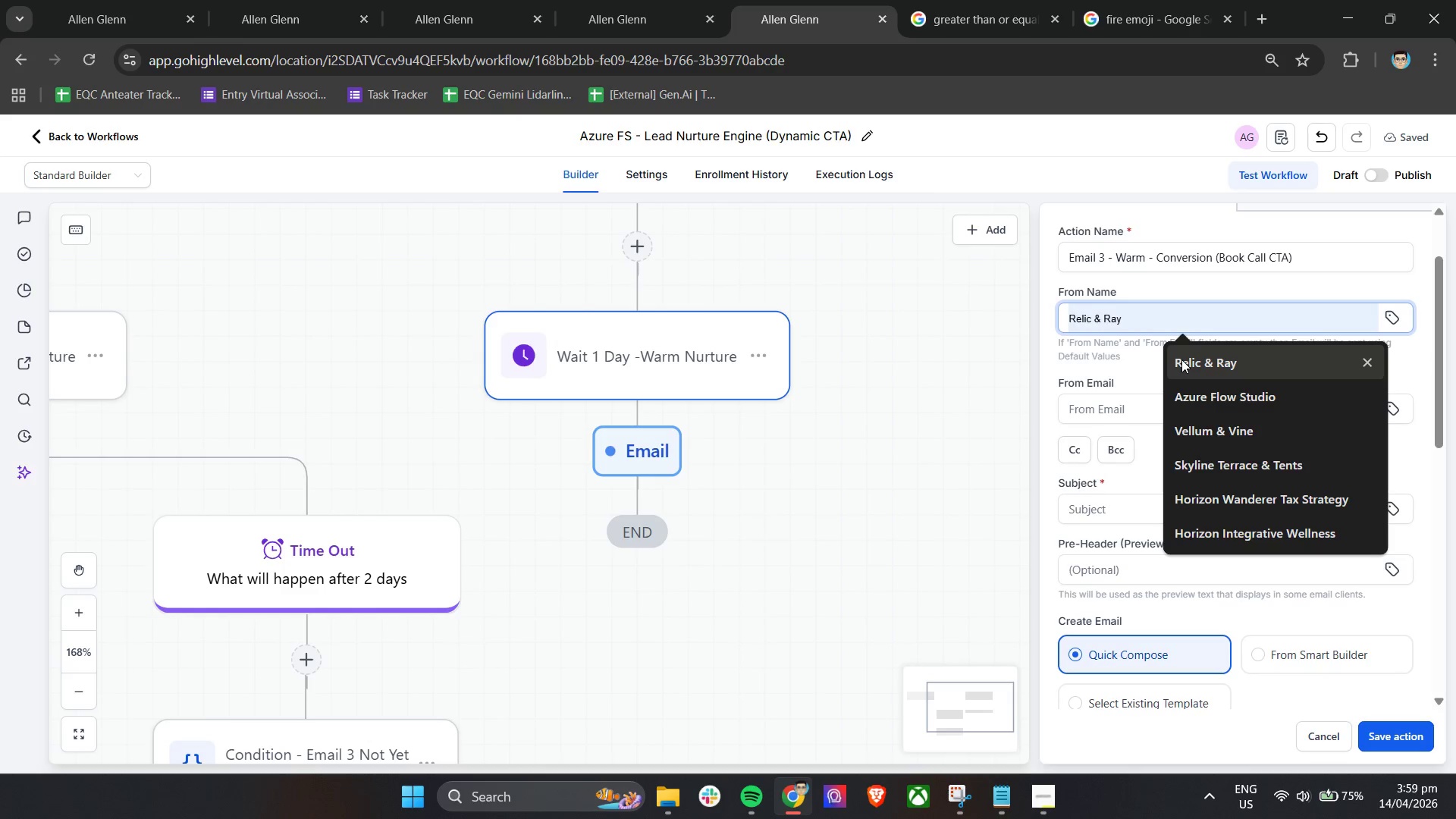 
type(aa)
 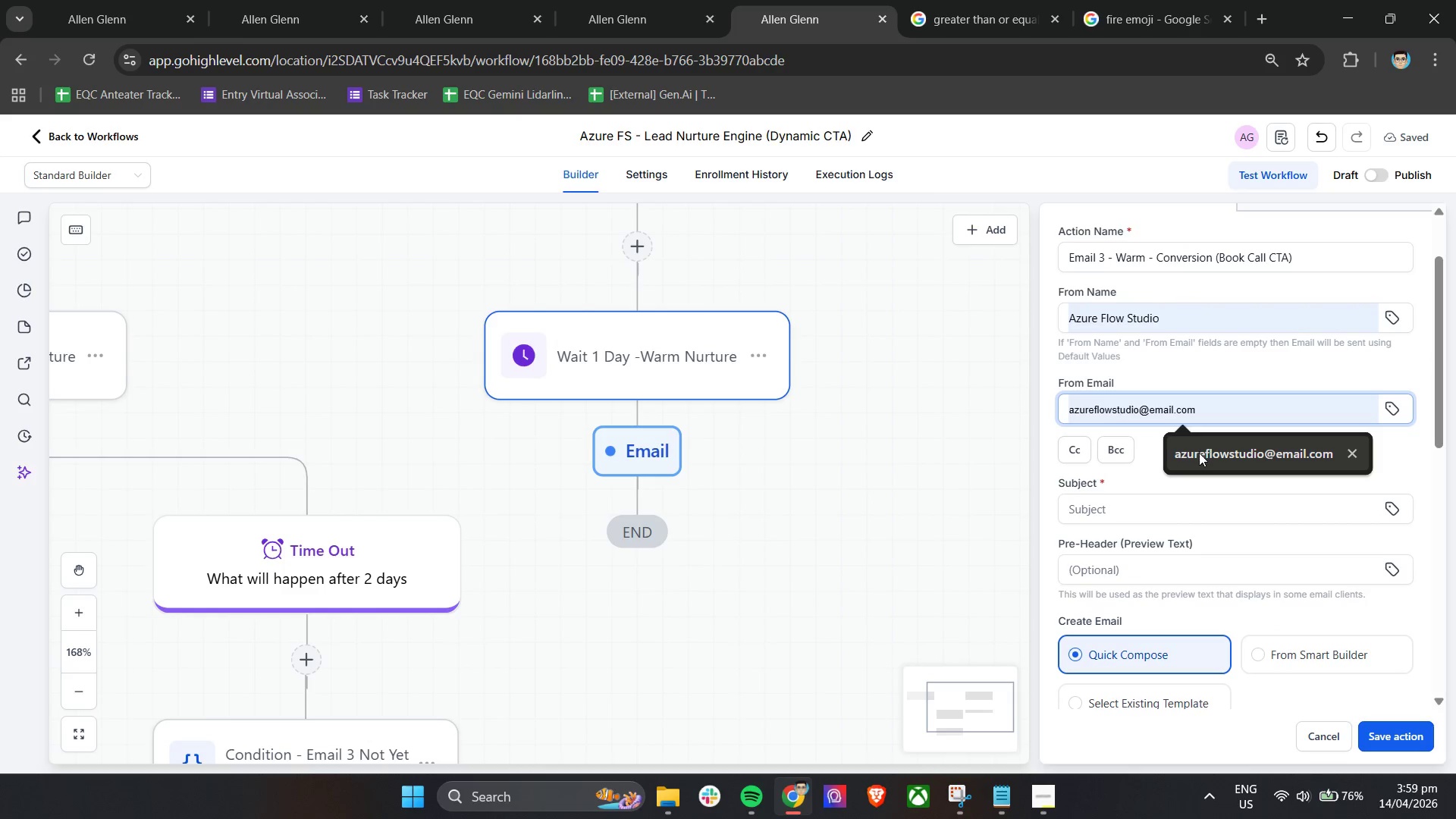 
scroll: coordinate [1184, 427], scroll_direction: down, amount: 2.0
 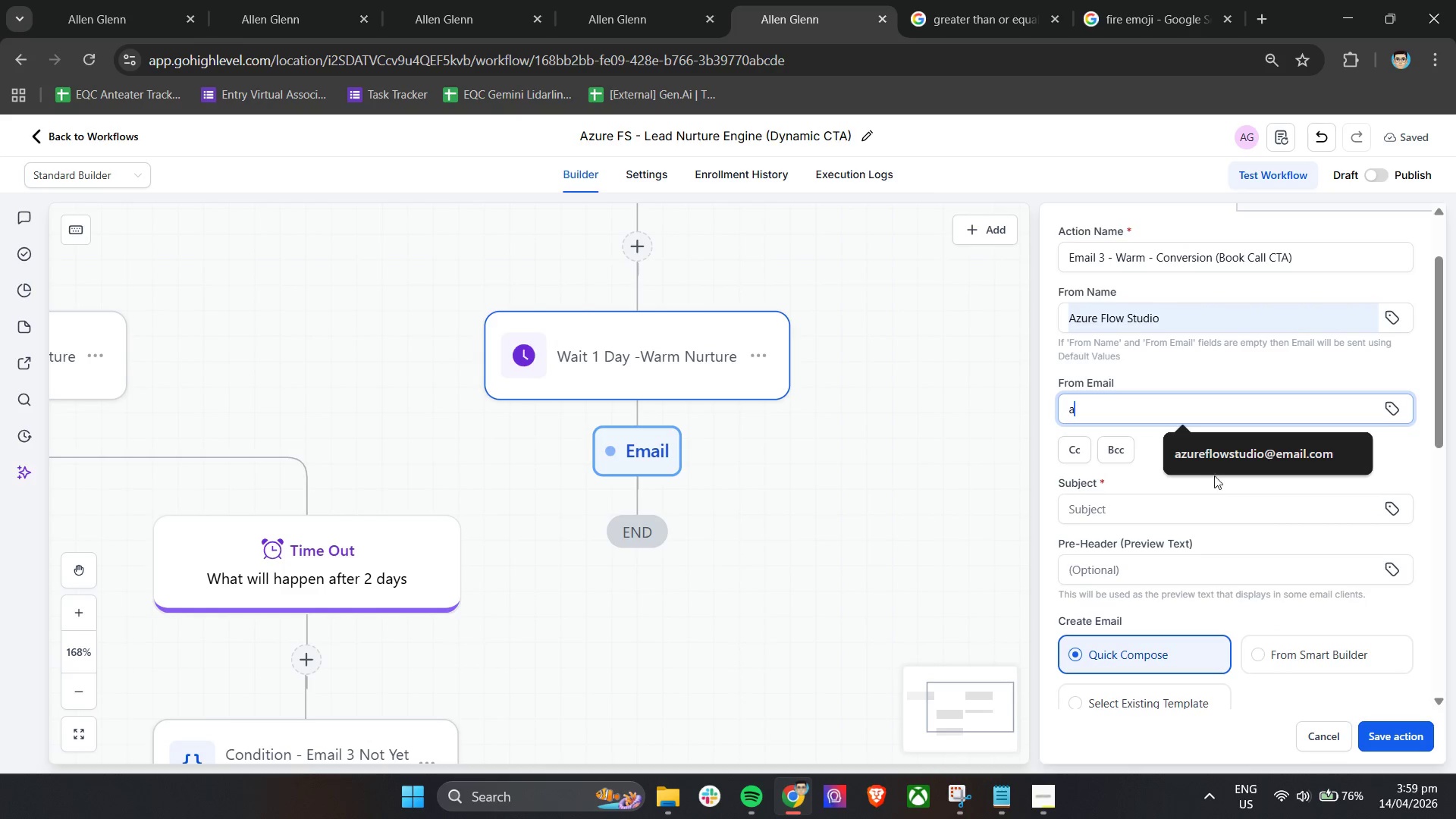 
left_click([1217, 465])
 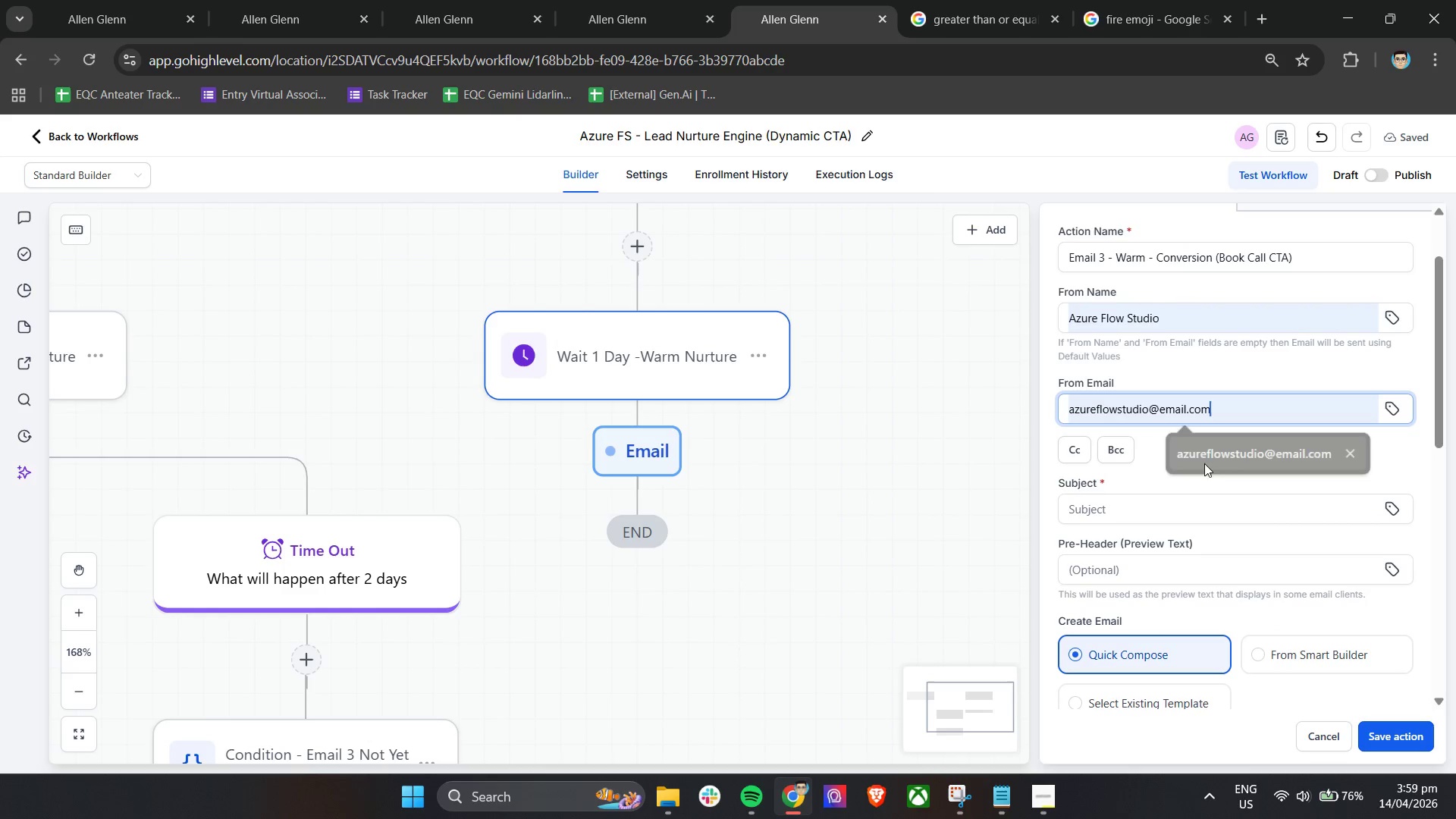 
scroll: coordinate [1193, 458], scroll_direction: down, amount: 1.0
 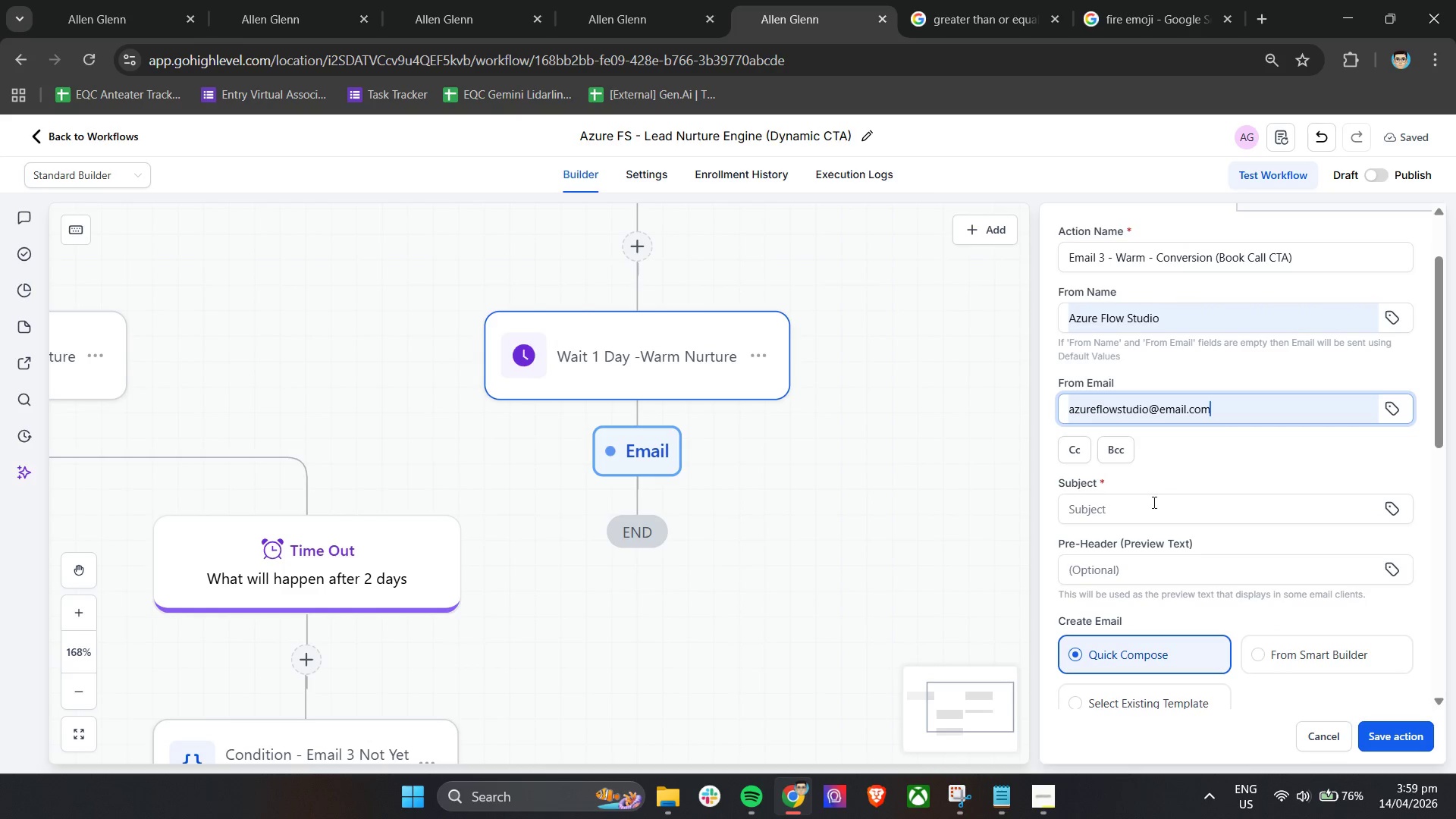 
left_click([1150, 516])
 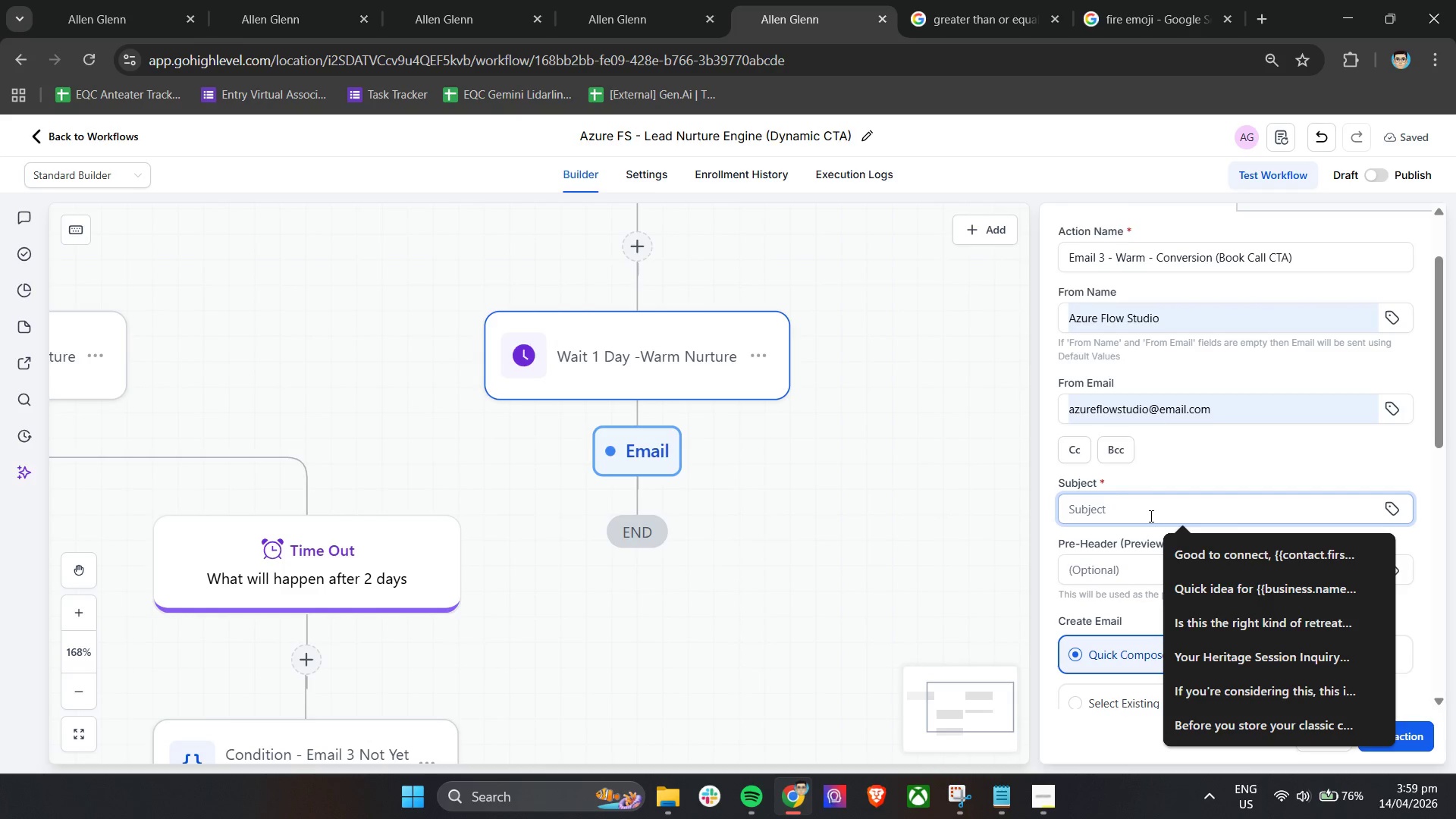 
wait(11.33)
 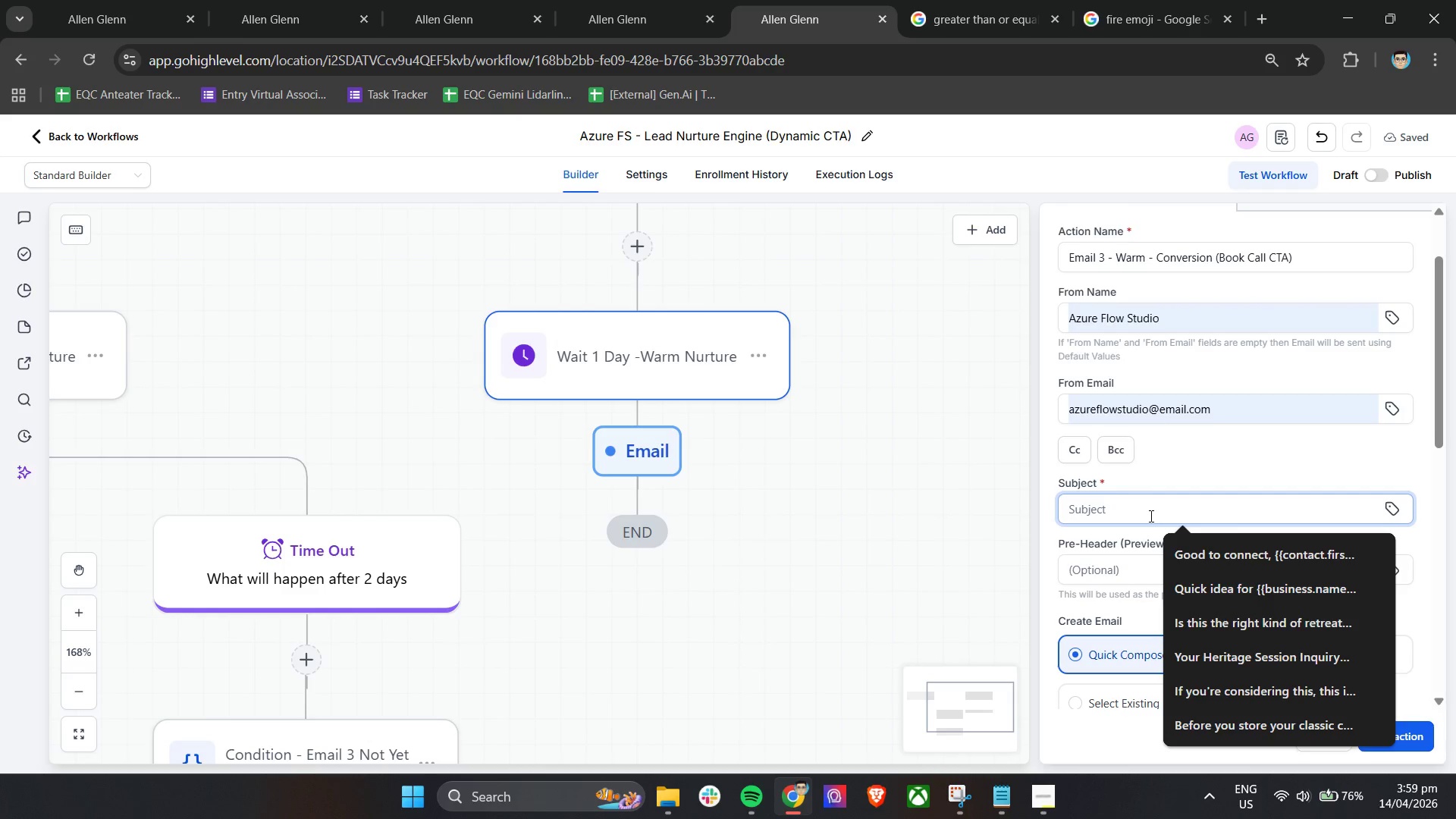 
type(Ready to tkae )
key(Backspace)
key(Backspace)
key(Backspace)
type(a)
key(Backspace)
key(Backspace)
type(ake the next step?)
key(Tab)
key(Tab)
 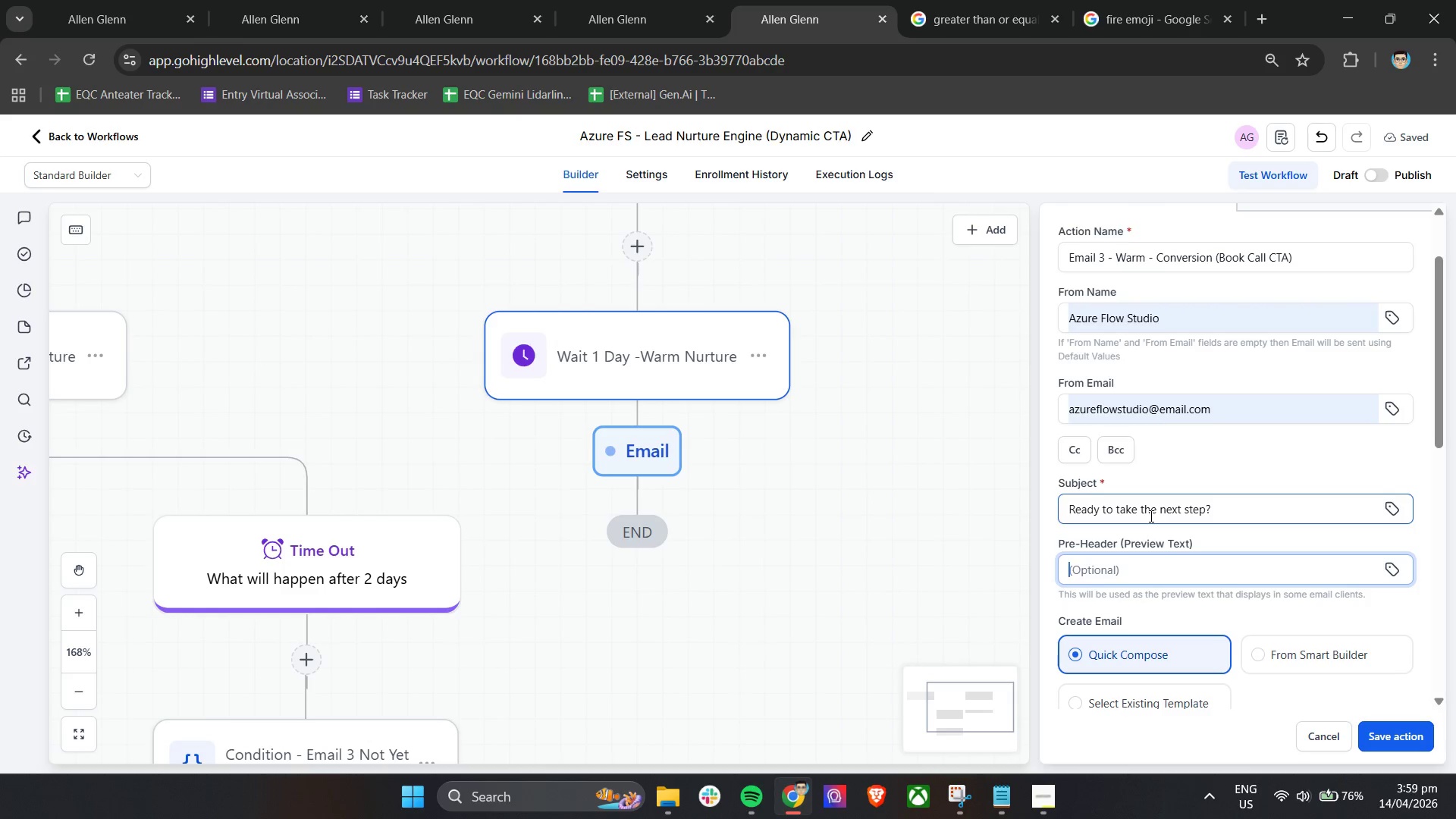 
type(We can talk through it together in a quick call)
 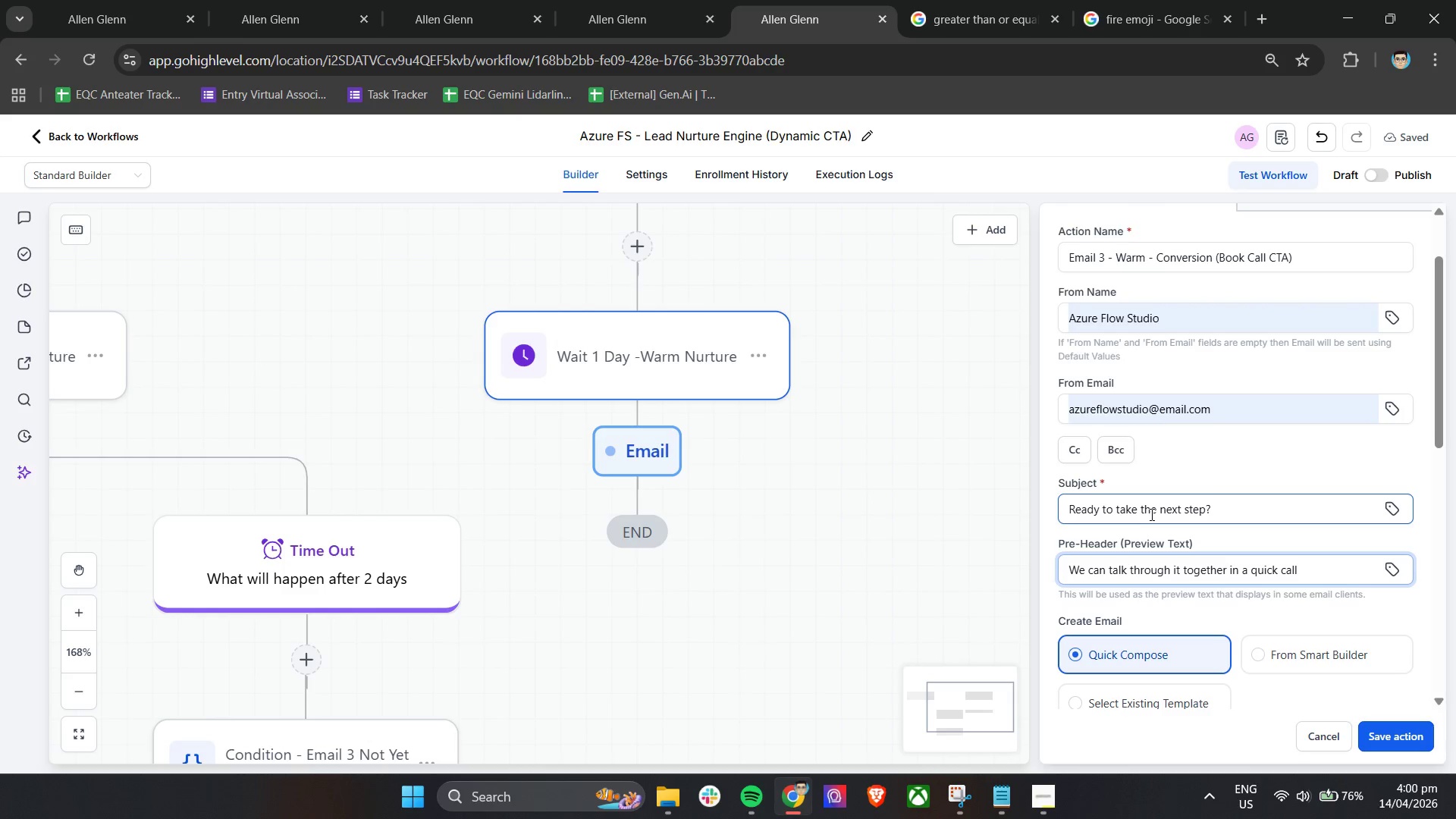 
scroll: coordinate [1169, 639], scroll_direction: down, amount: 4.0
 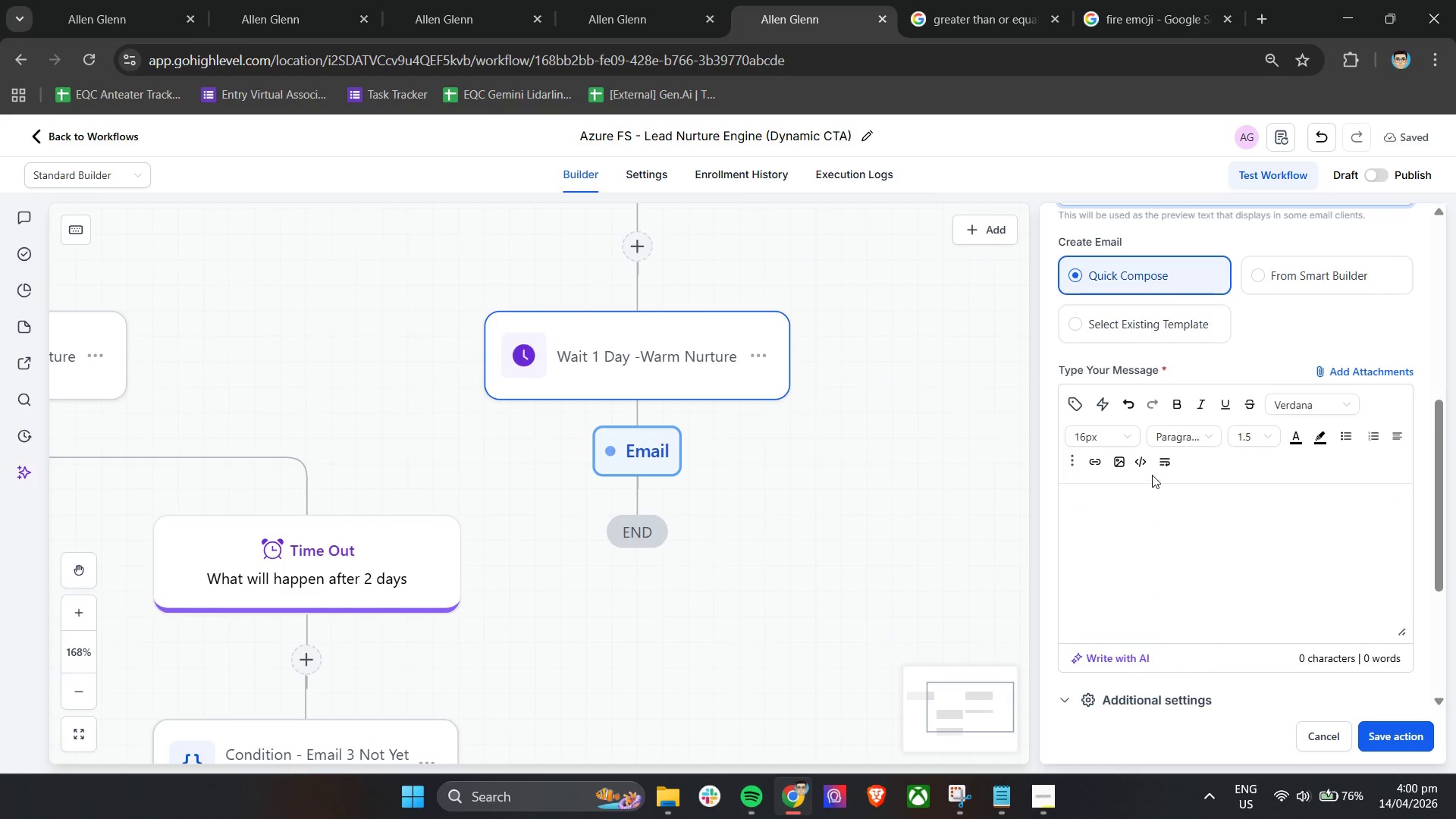 
left_click([1152, 527])
 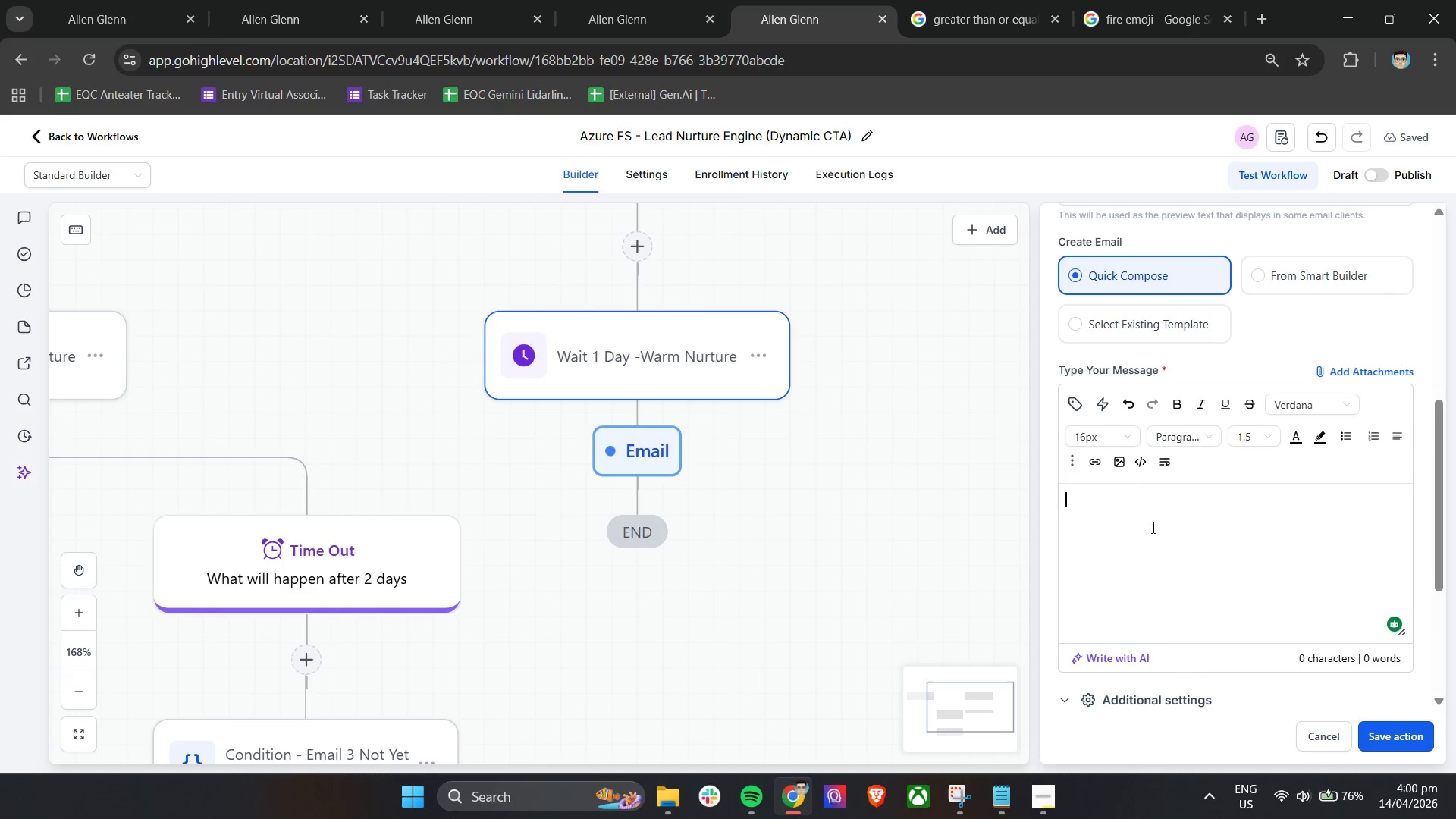 
type(Hi )
 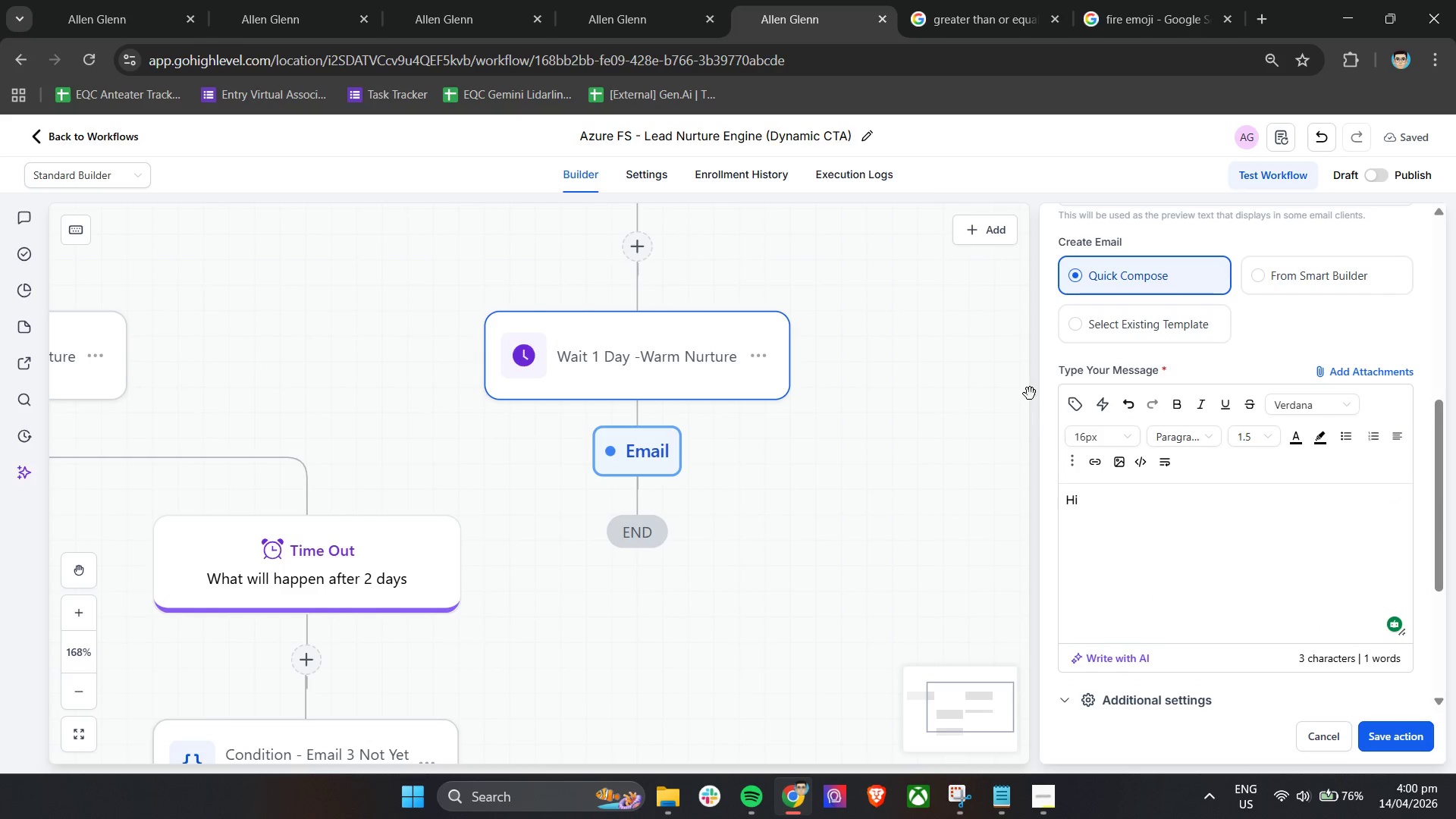 
left_click([1081, 410])
 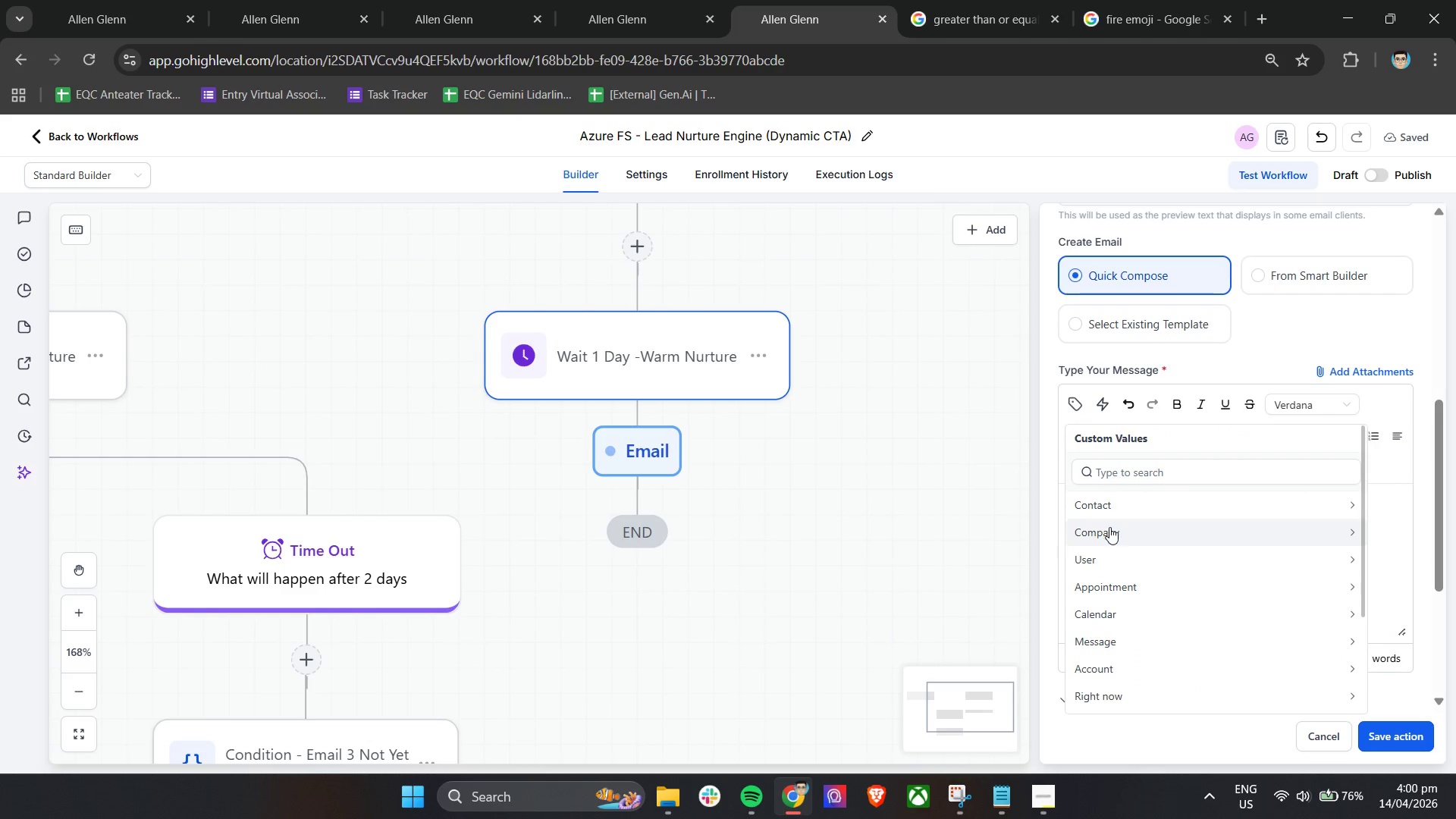 
left_click([1121, 515])
 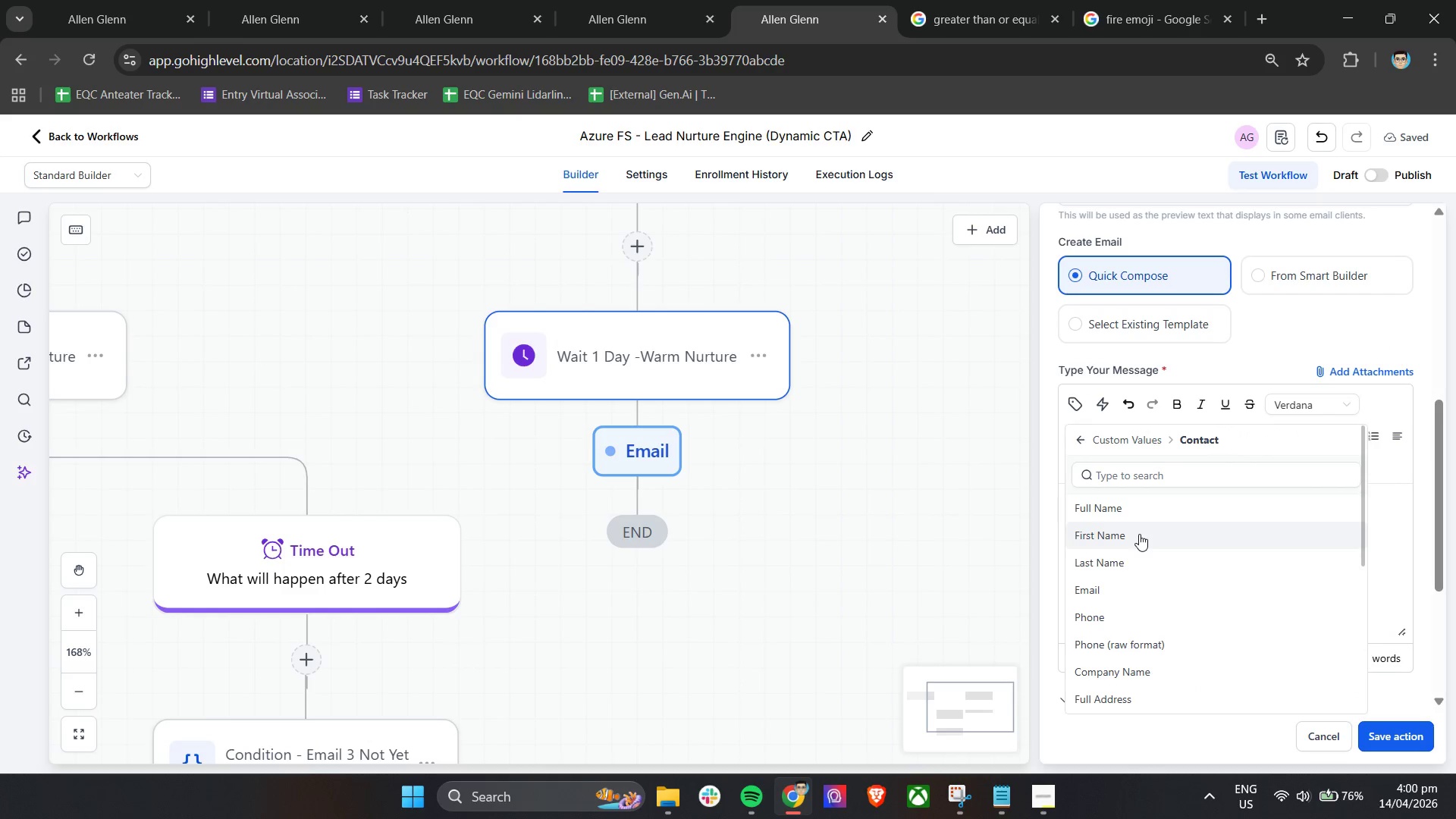 
left_click([1139, 534])
 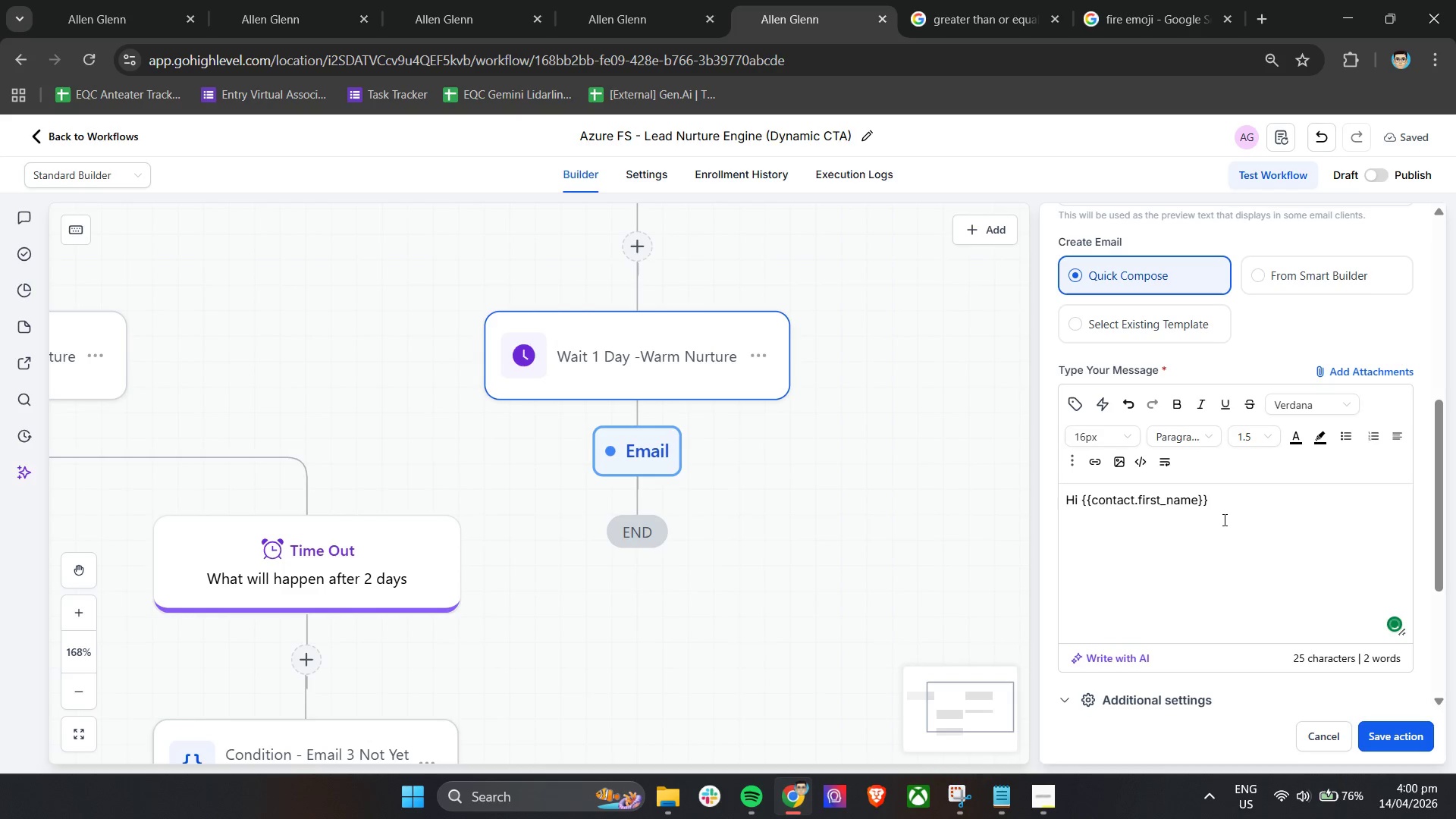 
key(Comma)
 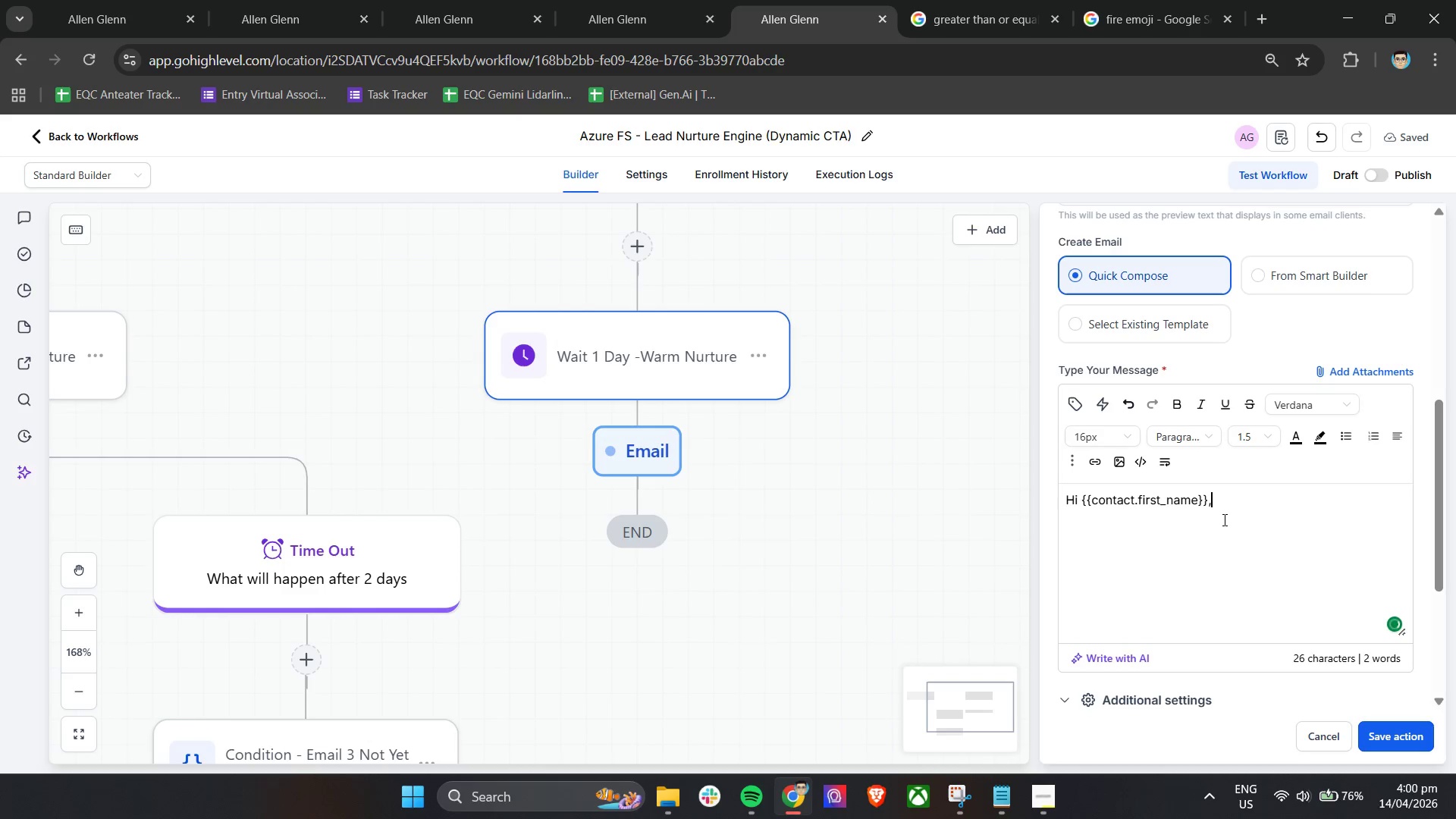 
key(Enter)
 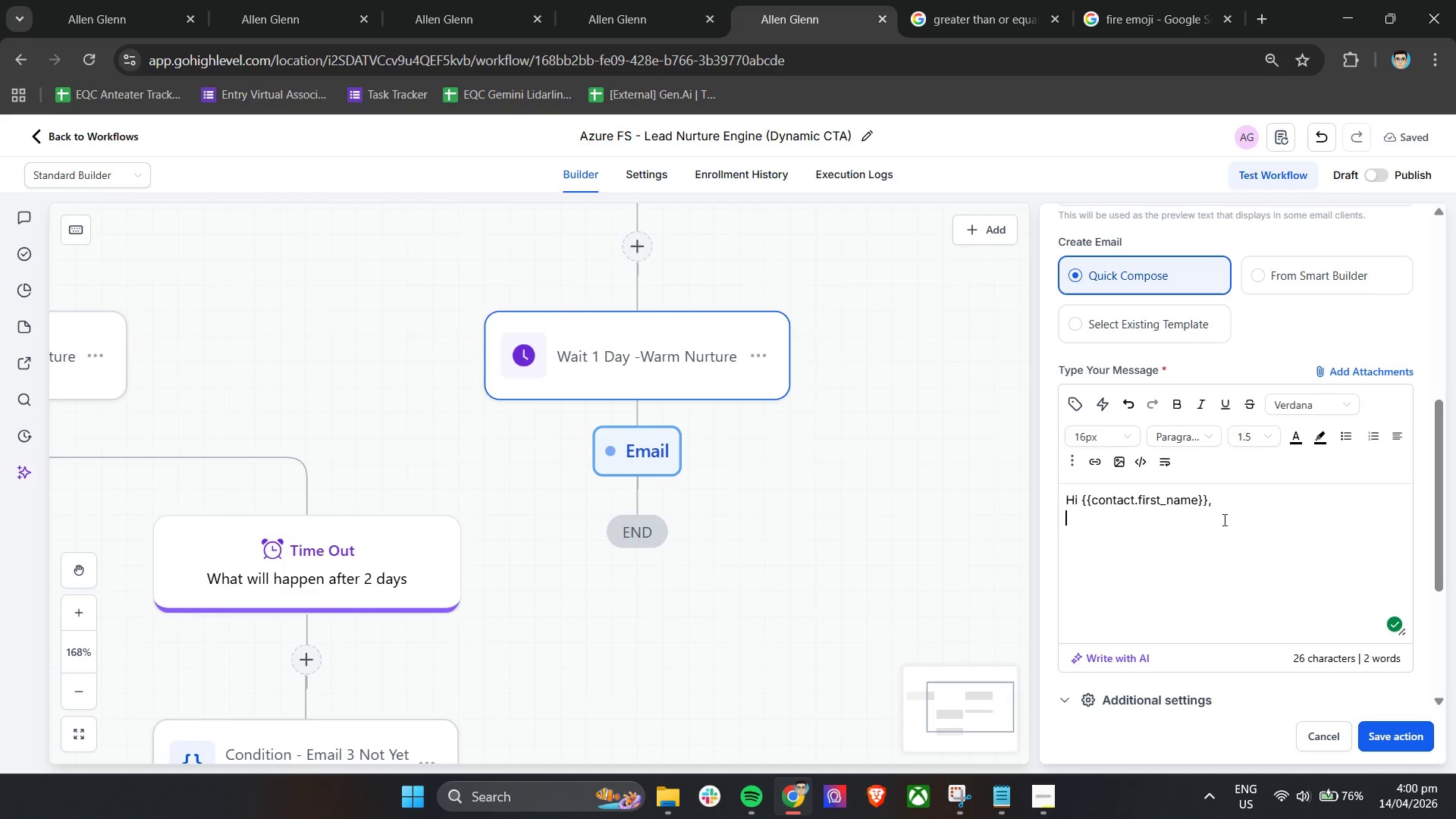 
key(Enter)
 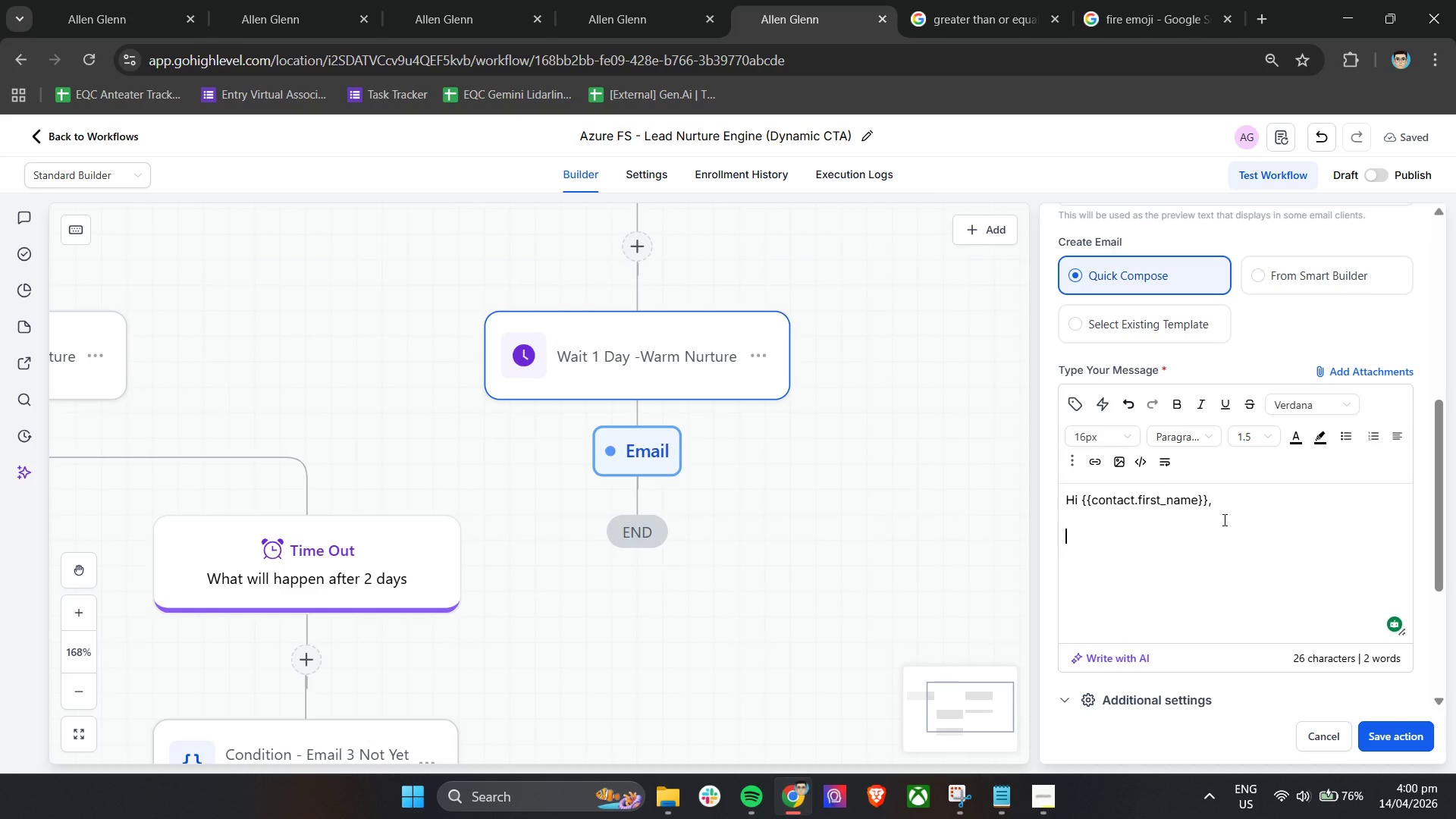 
wait(14.52)
 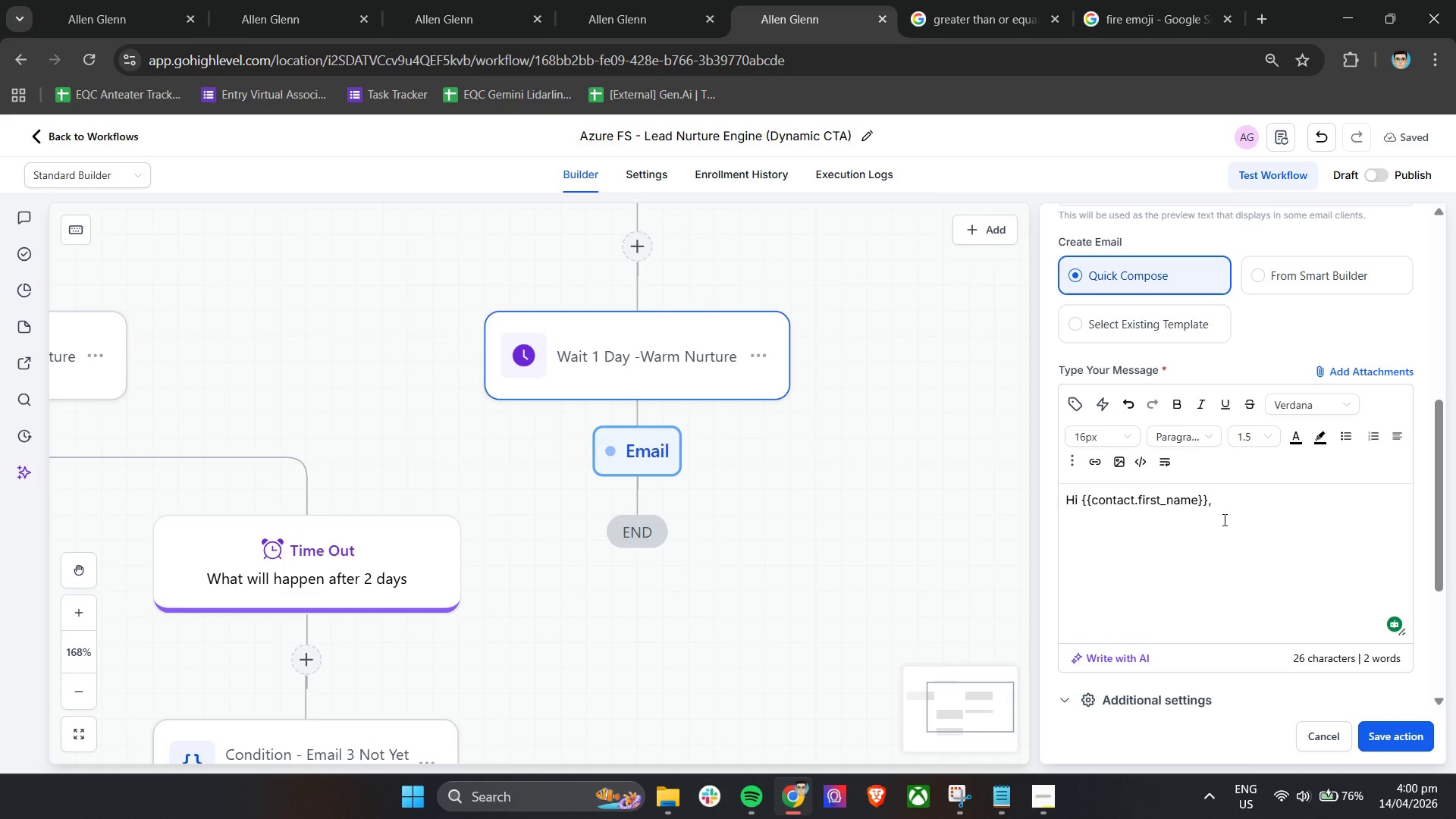 
type(By now, you've probably got a good sence)
key(Backspace)
key(Backspace)
type(se of what we offer and whether it feels aligned.)
 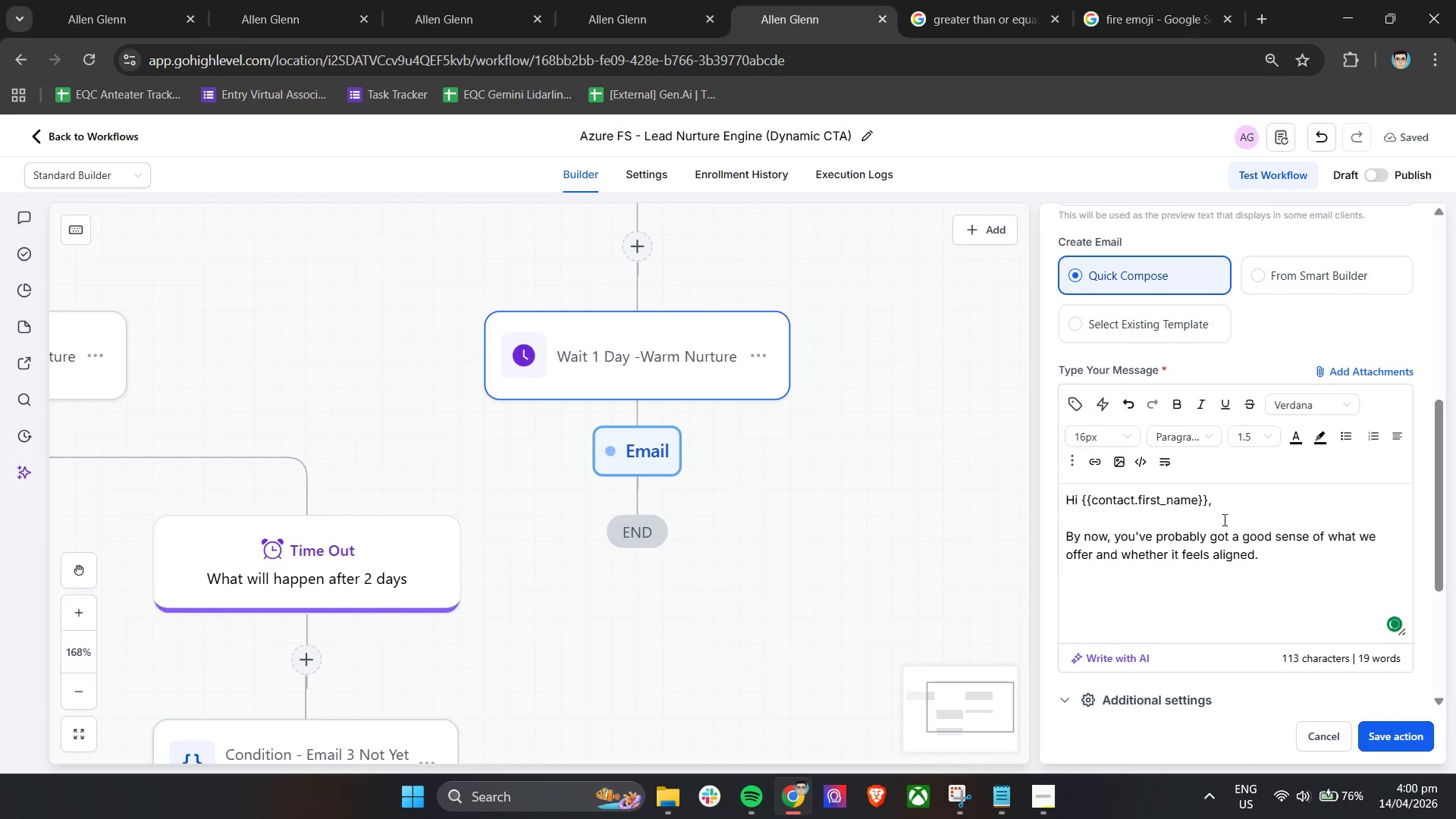 
key(Enter)
 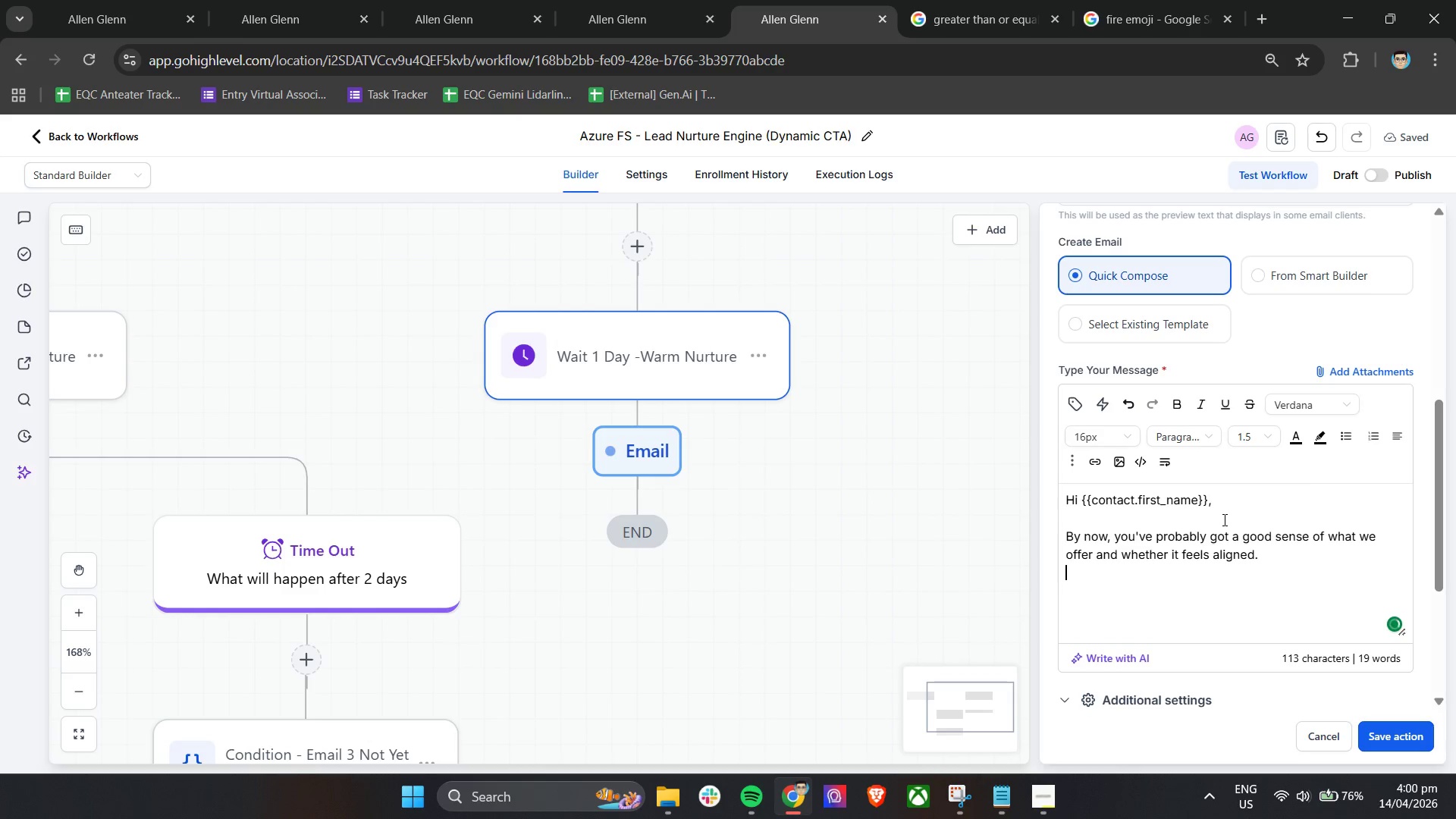 
key(Enter)
 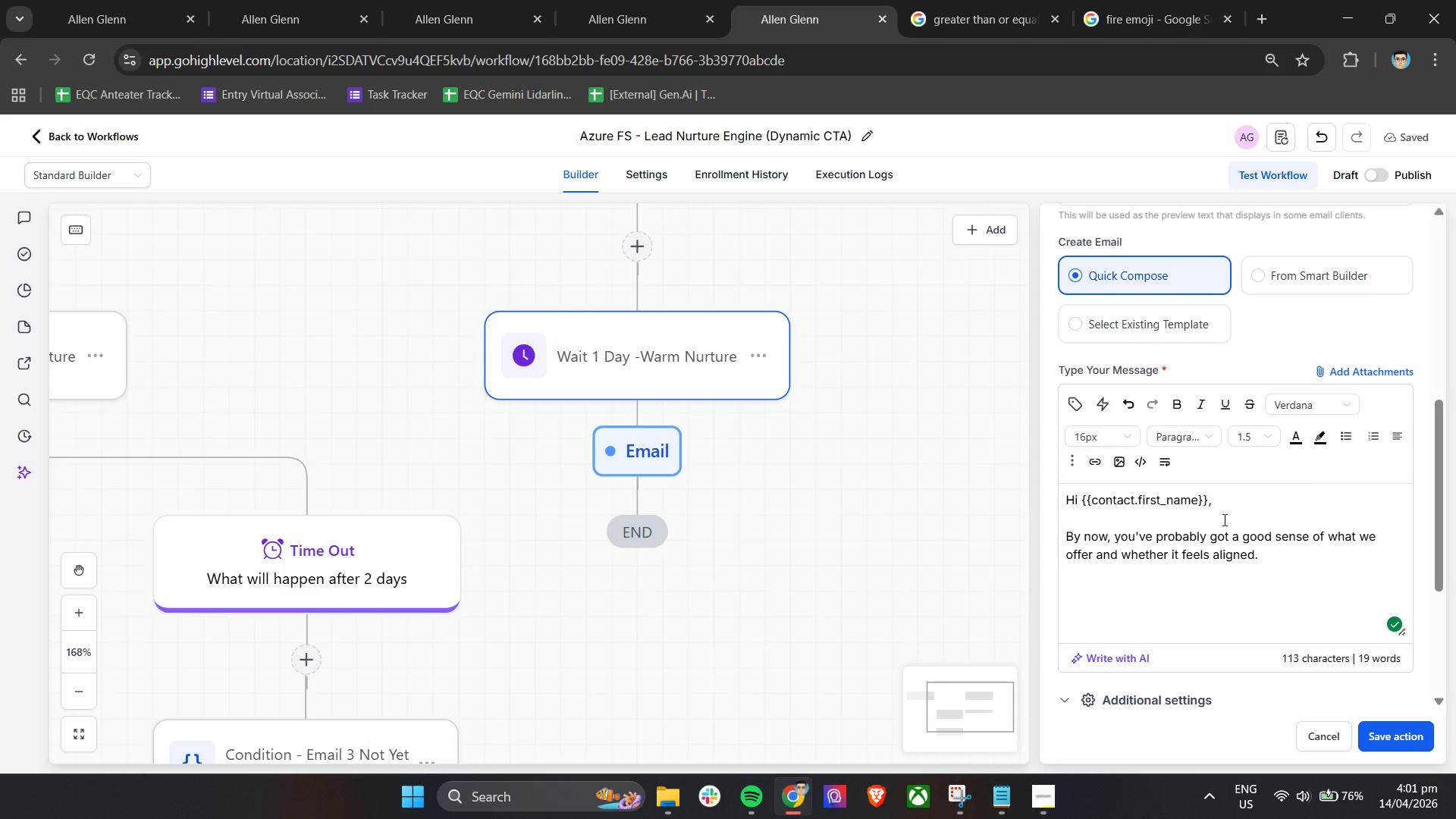 
type(If your)
key(Backspace)
type('re sero)
key(Backspace)
type(iously considering it, the best next step)
 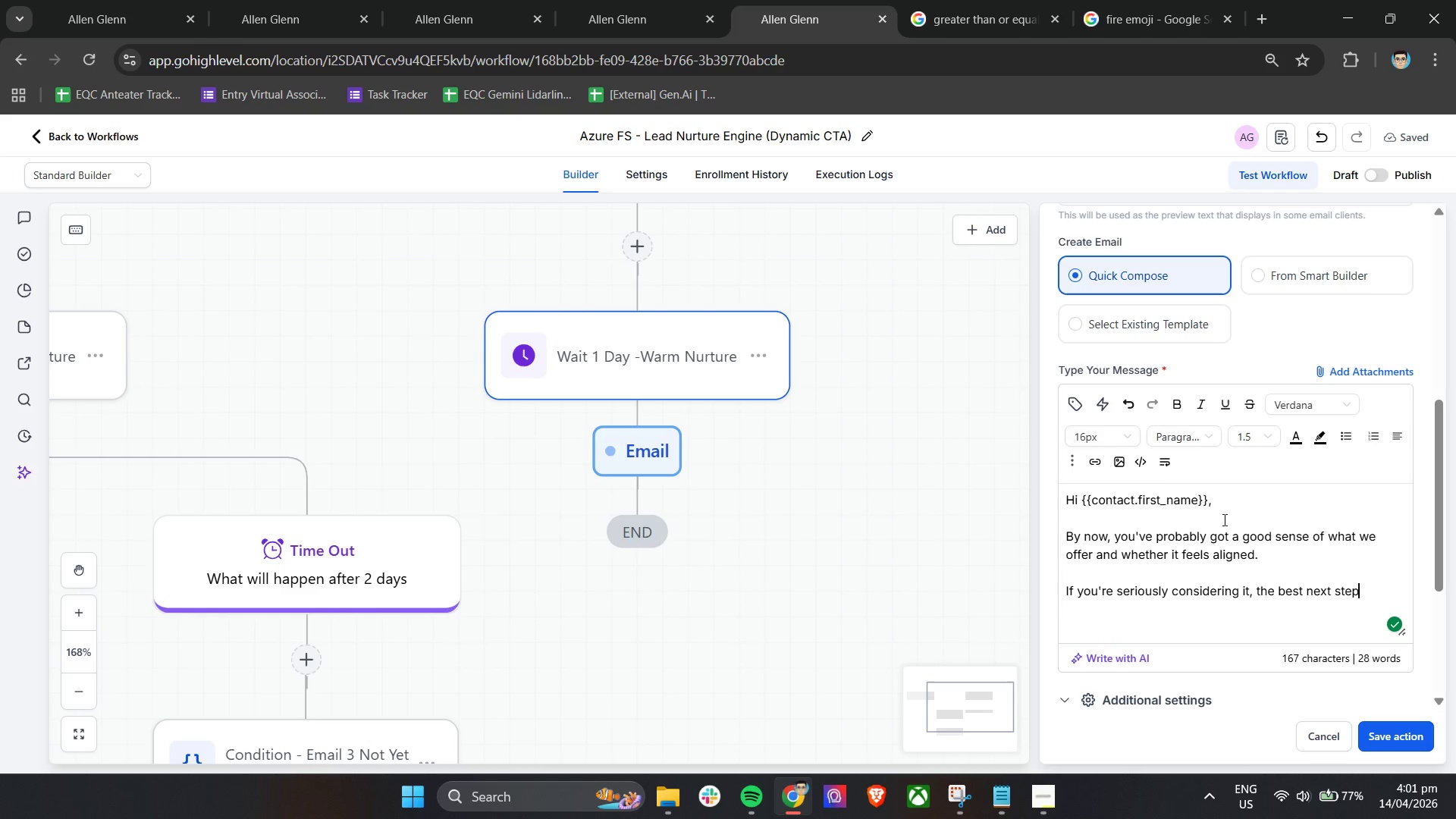 
scroll: coordinate [875, 440], scroll_direction: up, amount: 6.0
 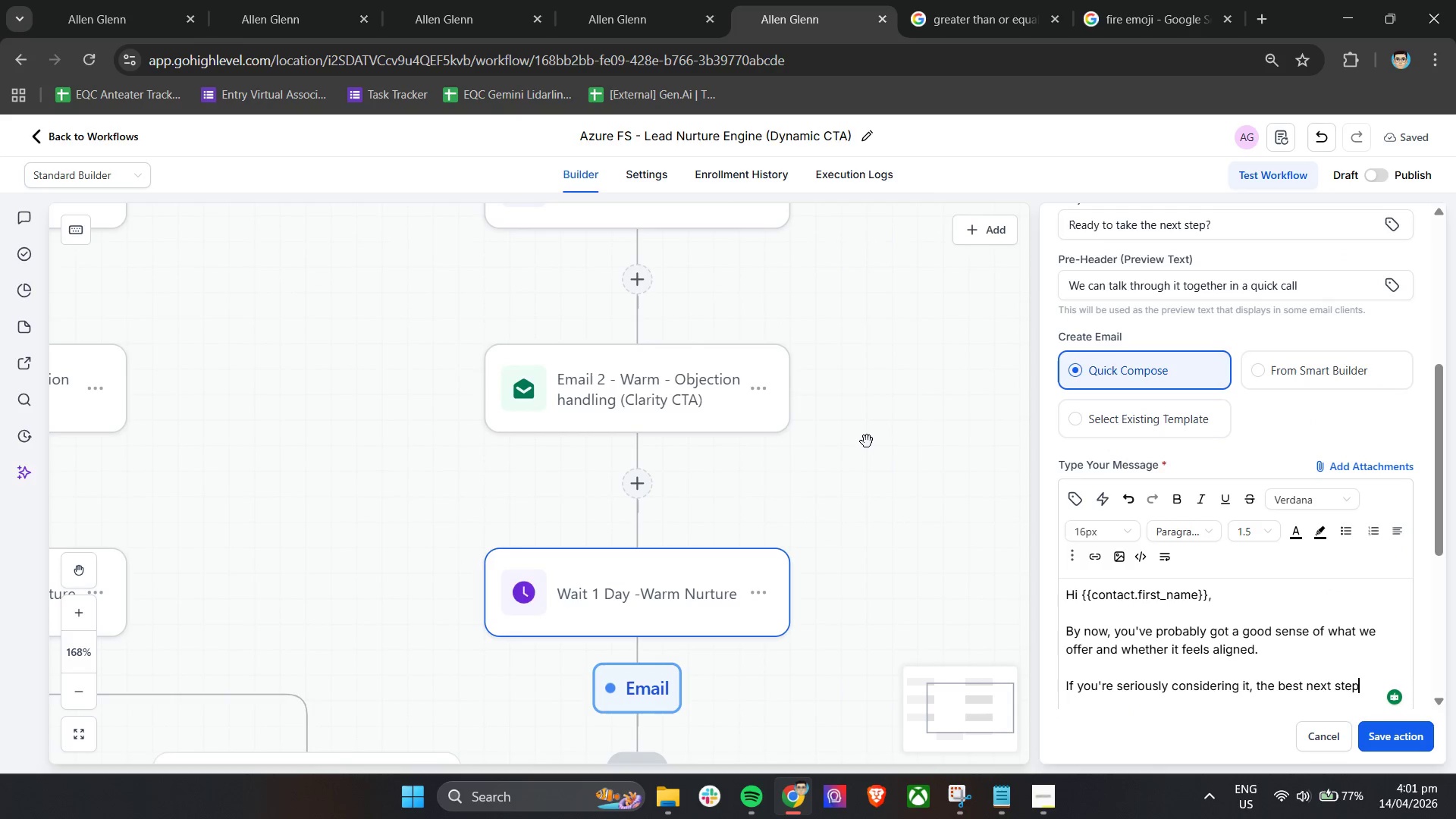 
scroll: coordinate [1246, 585], scroll_direction: down, amount: 6.0
 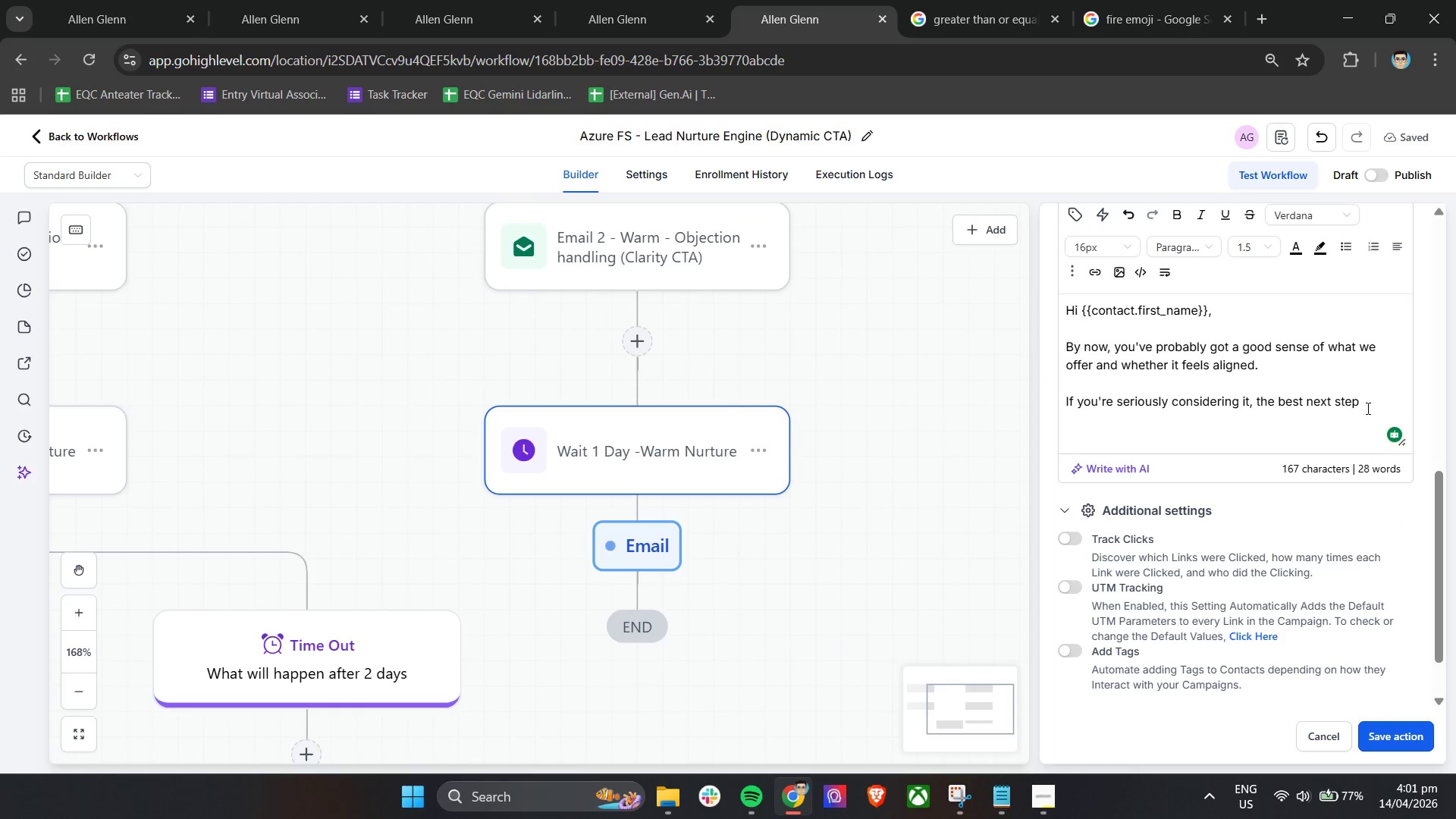 
left_click([1369, 404])
 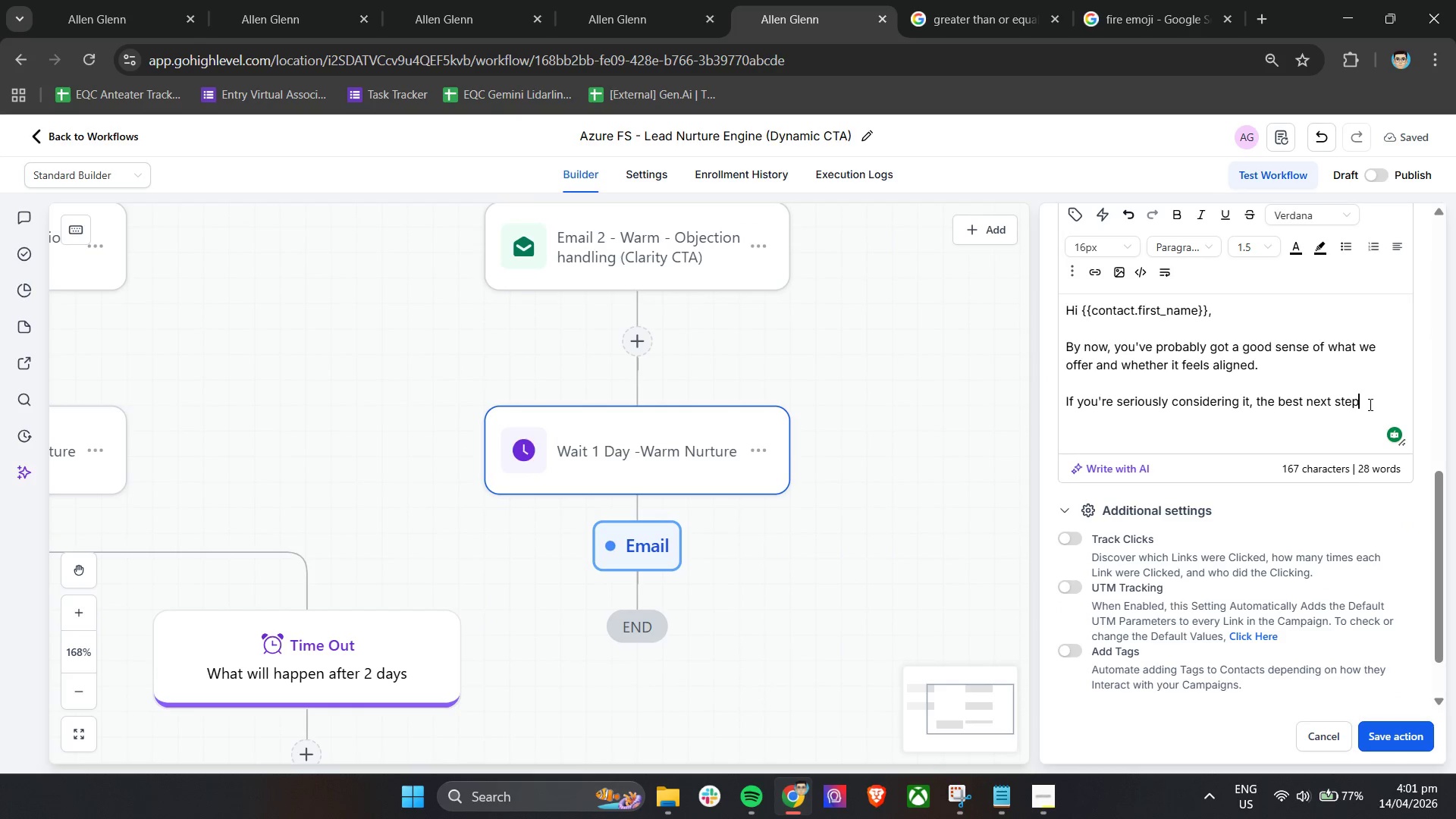 
type( is a quick call.)
 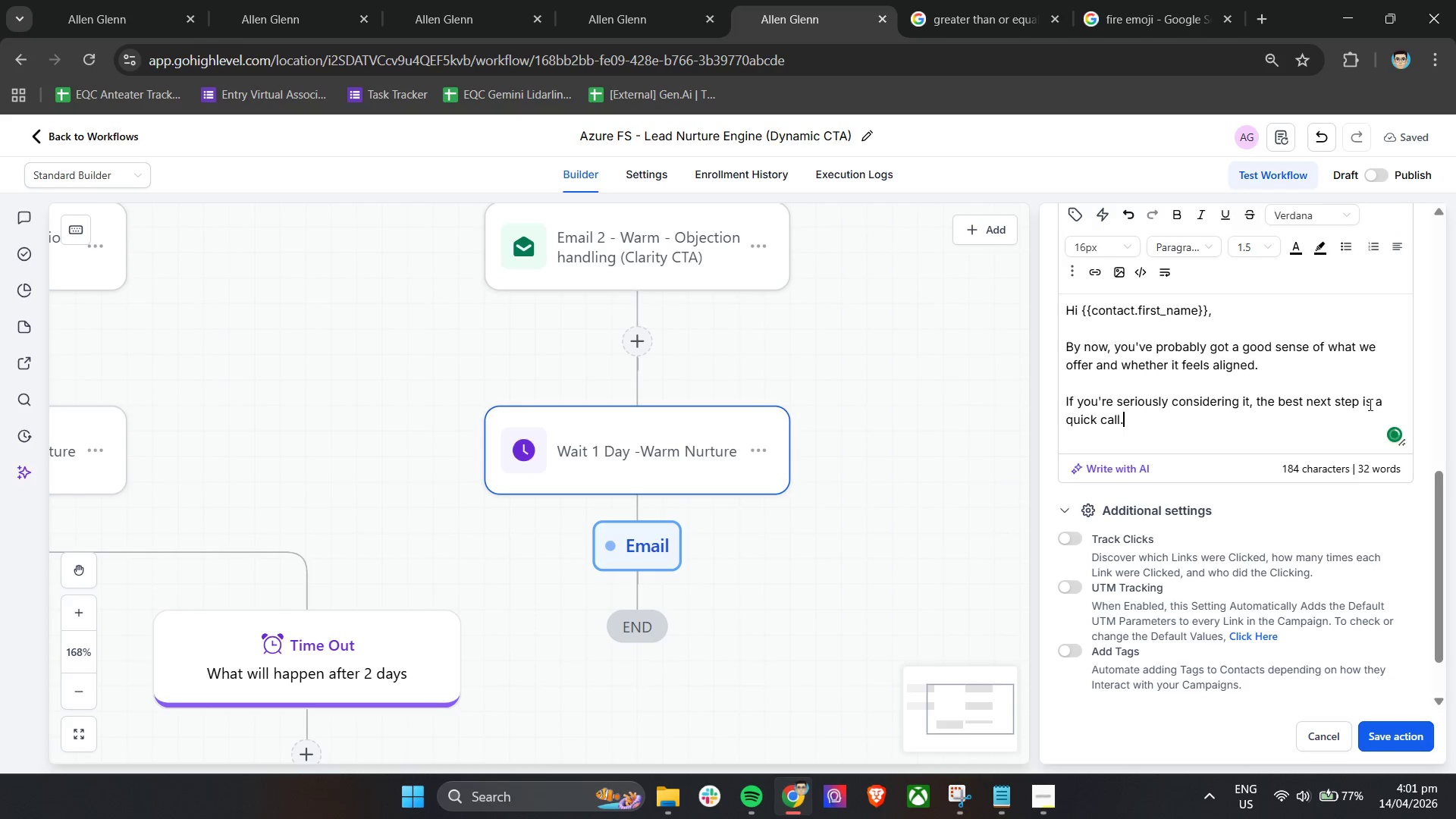 
key(Enter)
 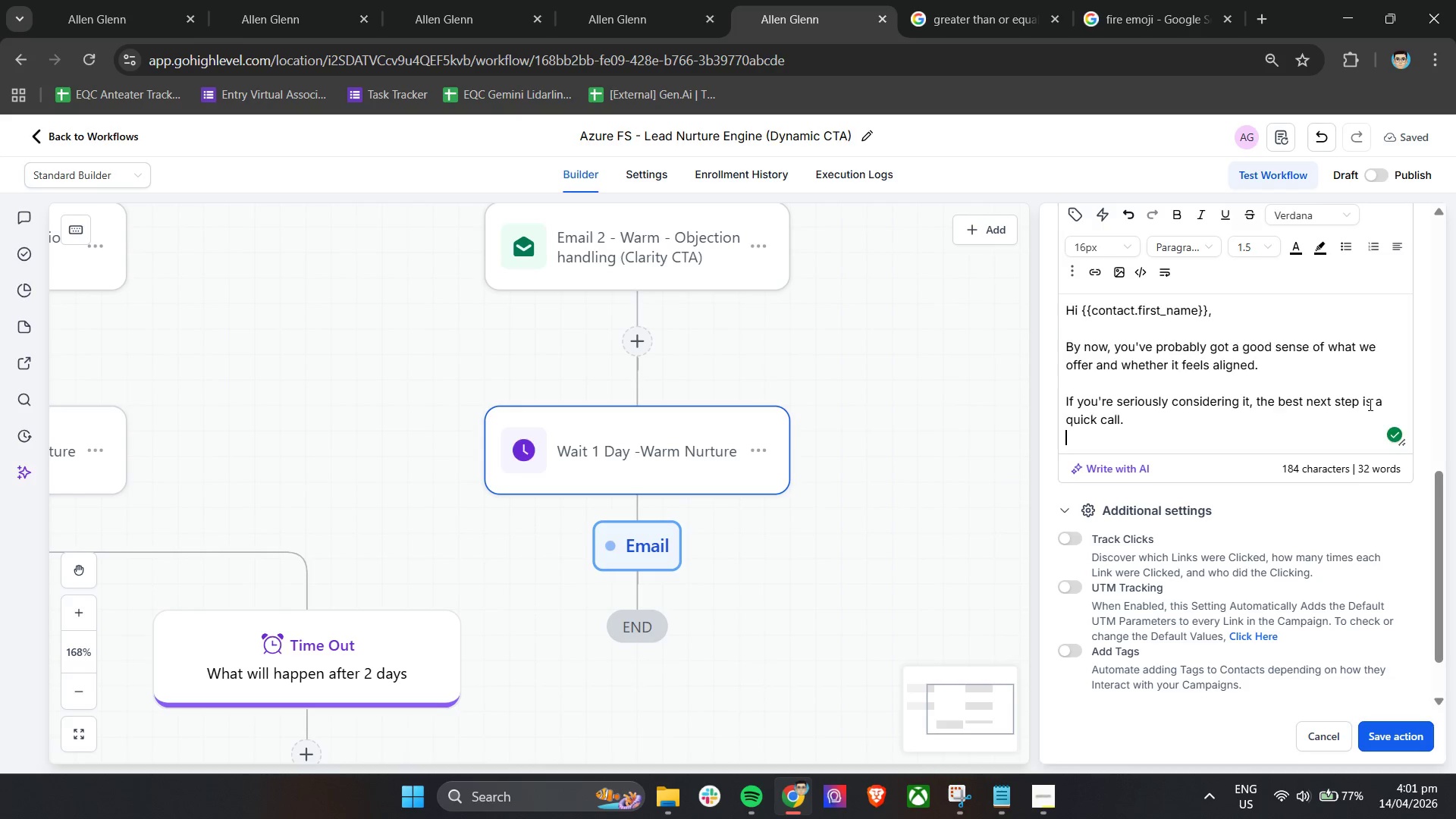 
key(Enter)
 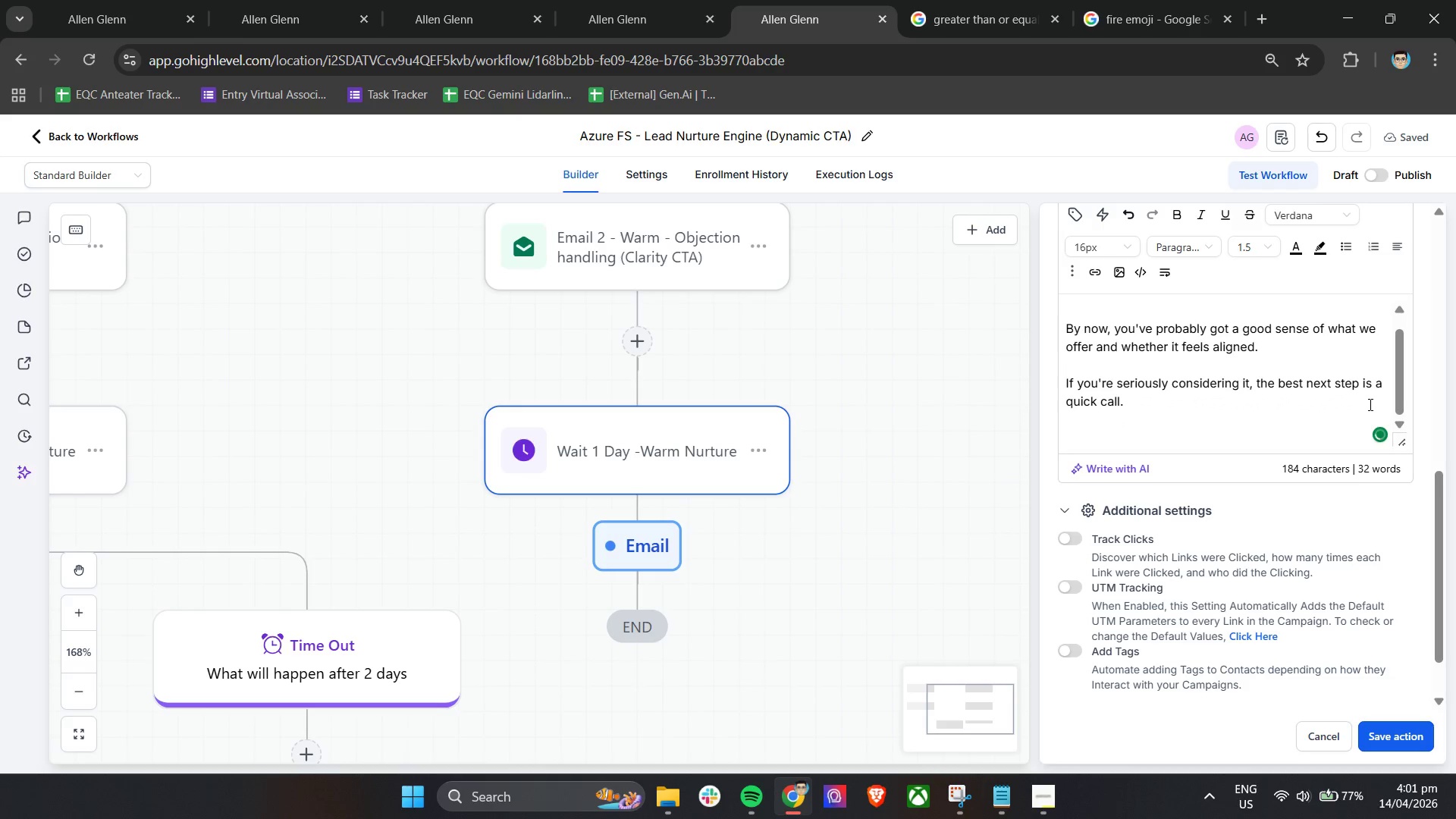 
type(We can walk through:)
 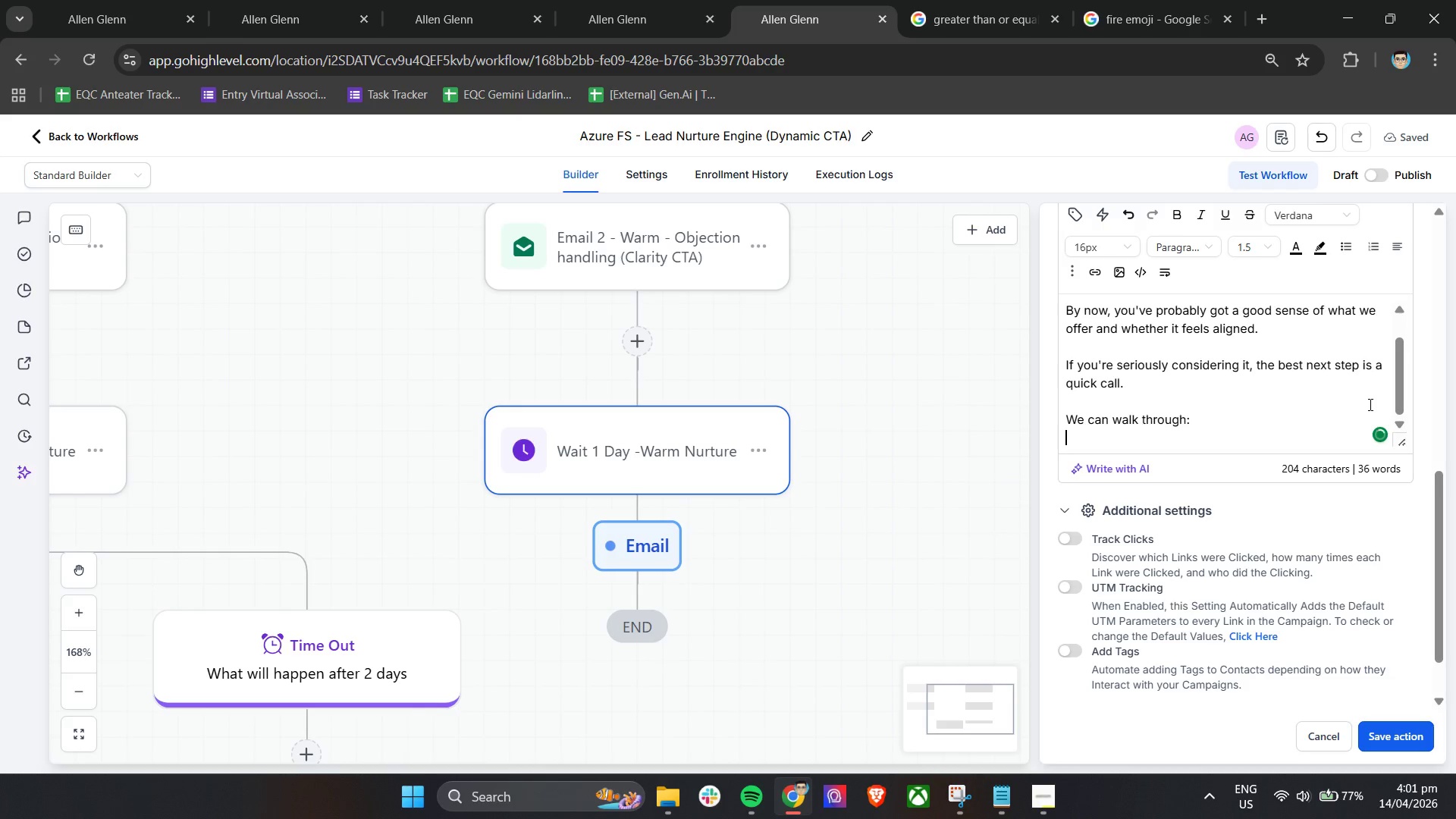 
 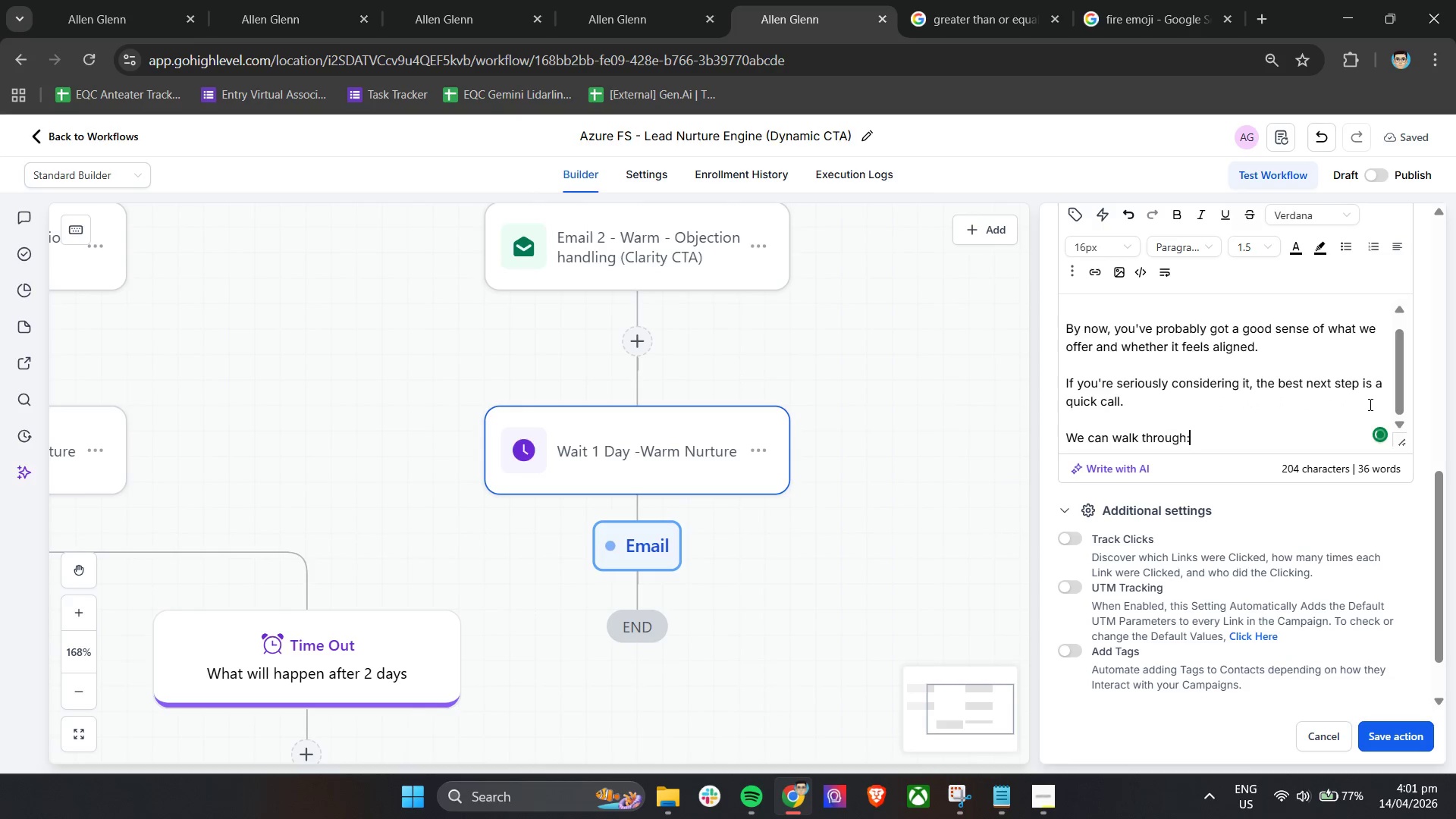 
key(Enter)
 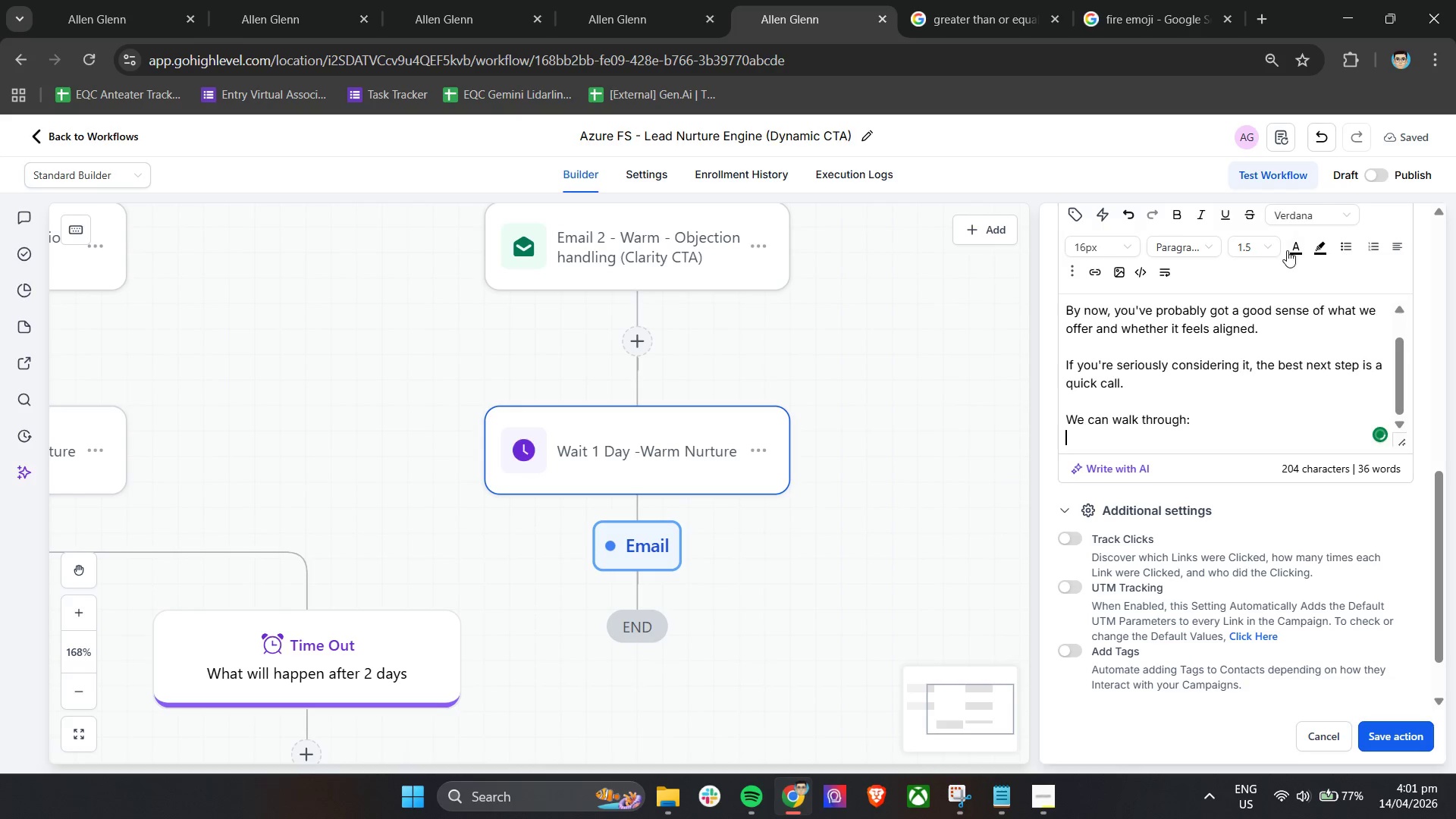 
left_click([1339, 252])
 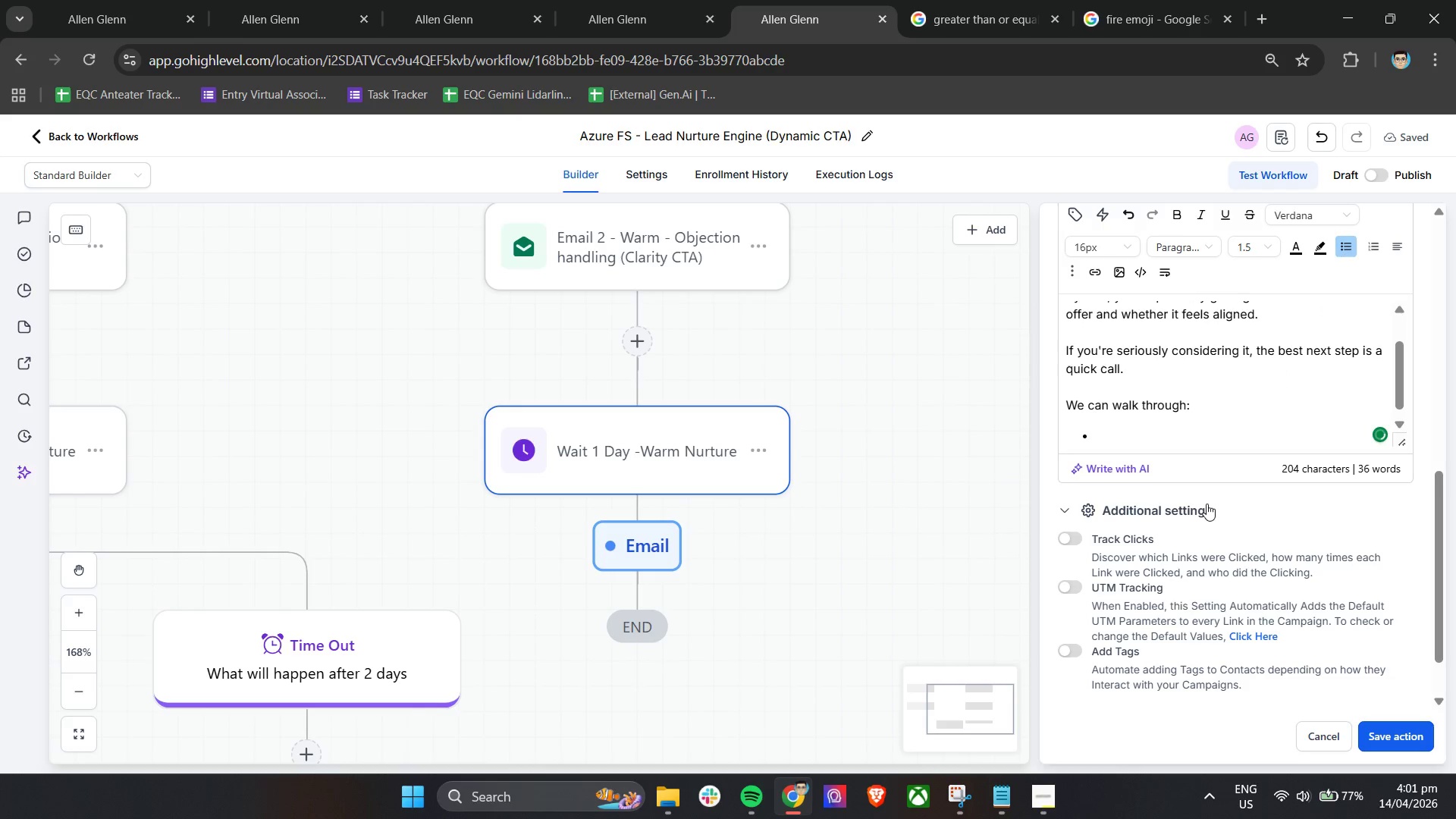 
type(what )
key(Backspace)
key(Backspace)
key(Backspace)
key(Backspace)
key(Backspace)
type(Wha you)
key(Backspace)
key(Backspace)
key(Backspace)
key(Backspace)
type(t you're looking for)
 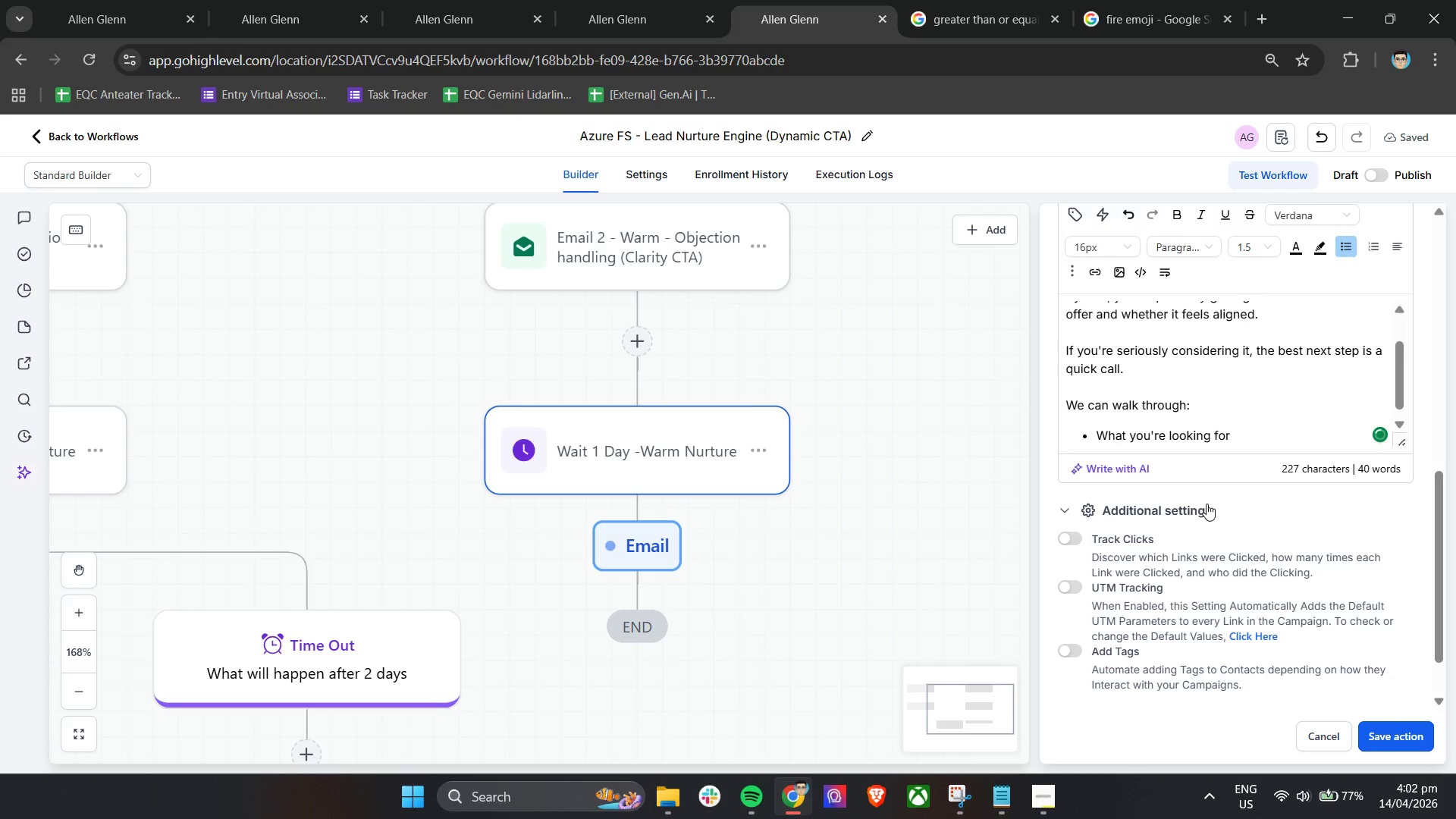 
key(Enter)
 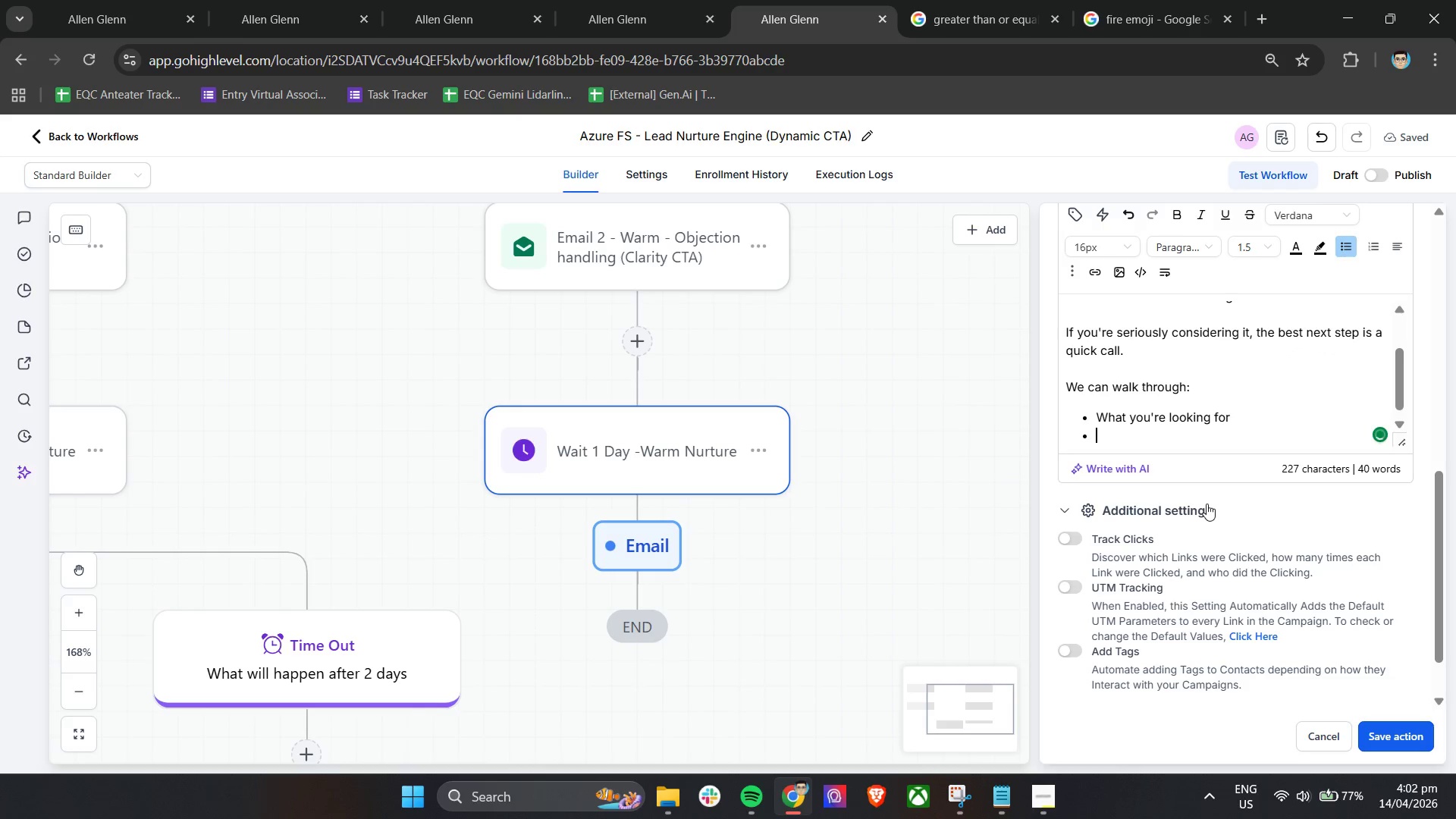 
type(Wher)
key(Backspace)
type(ther this is the right fit)
 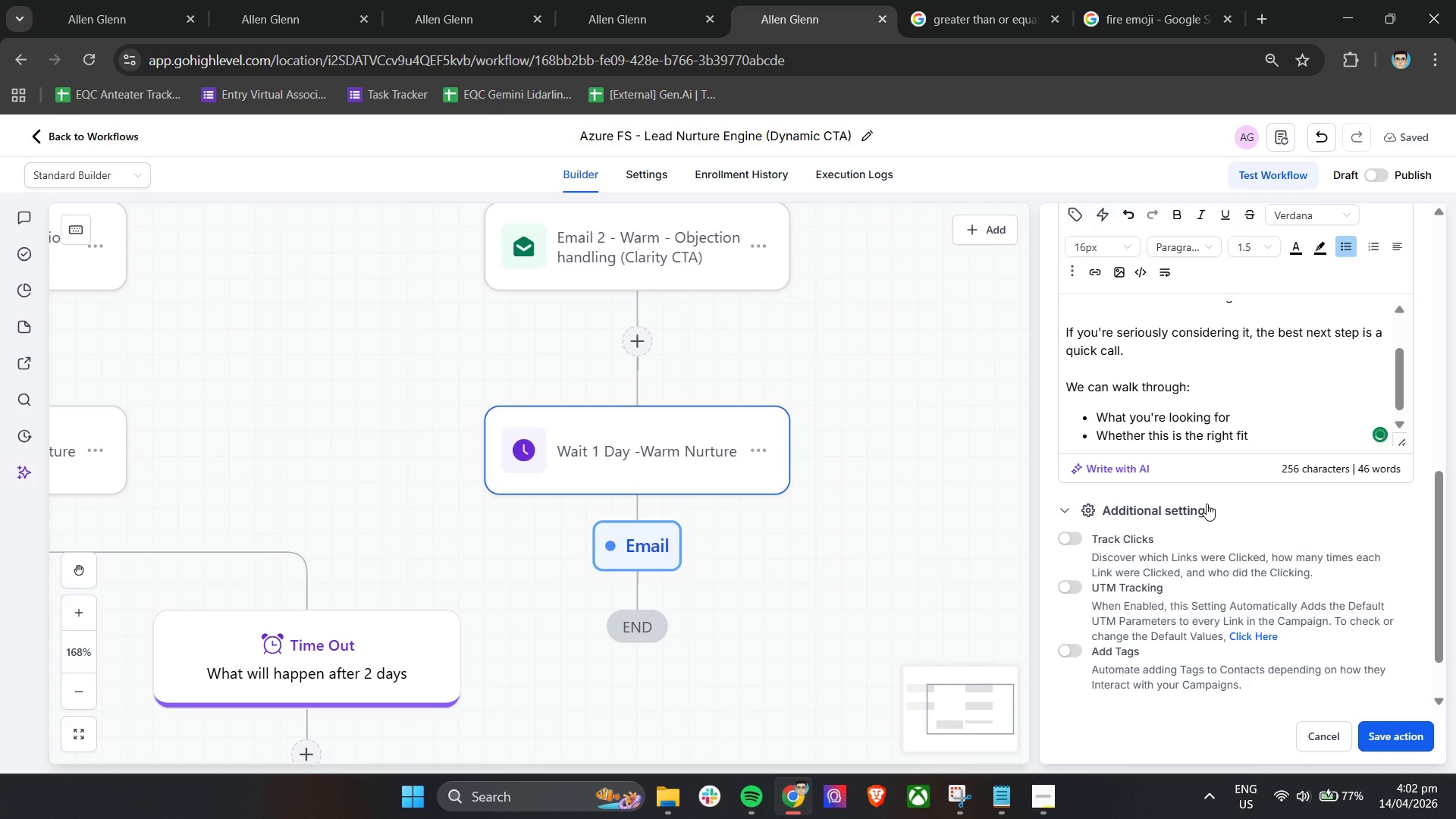 
key(Enter)
 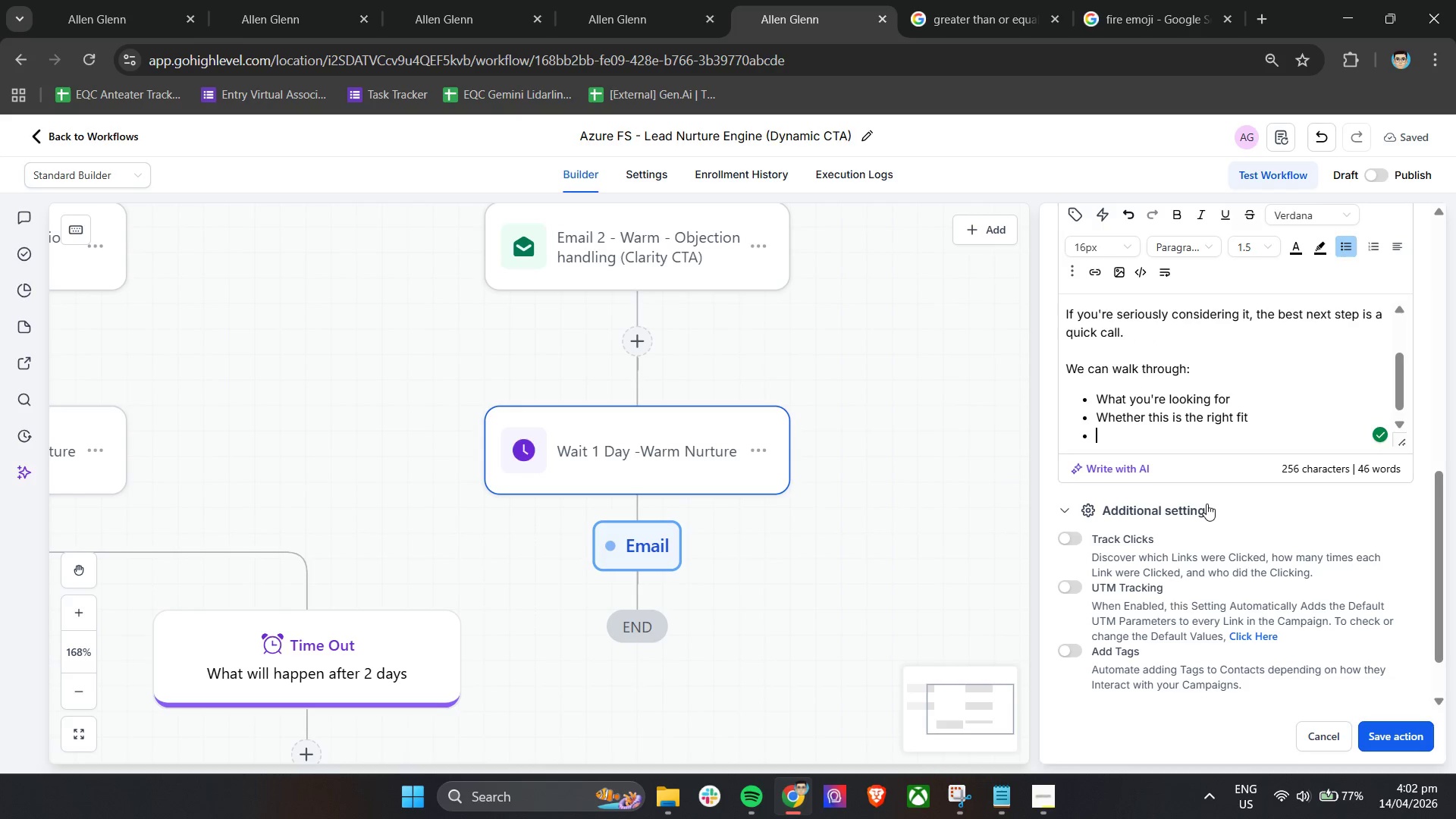 
type(What the next steps would look like)
 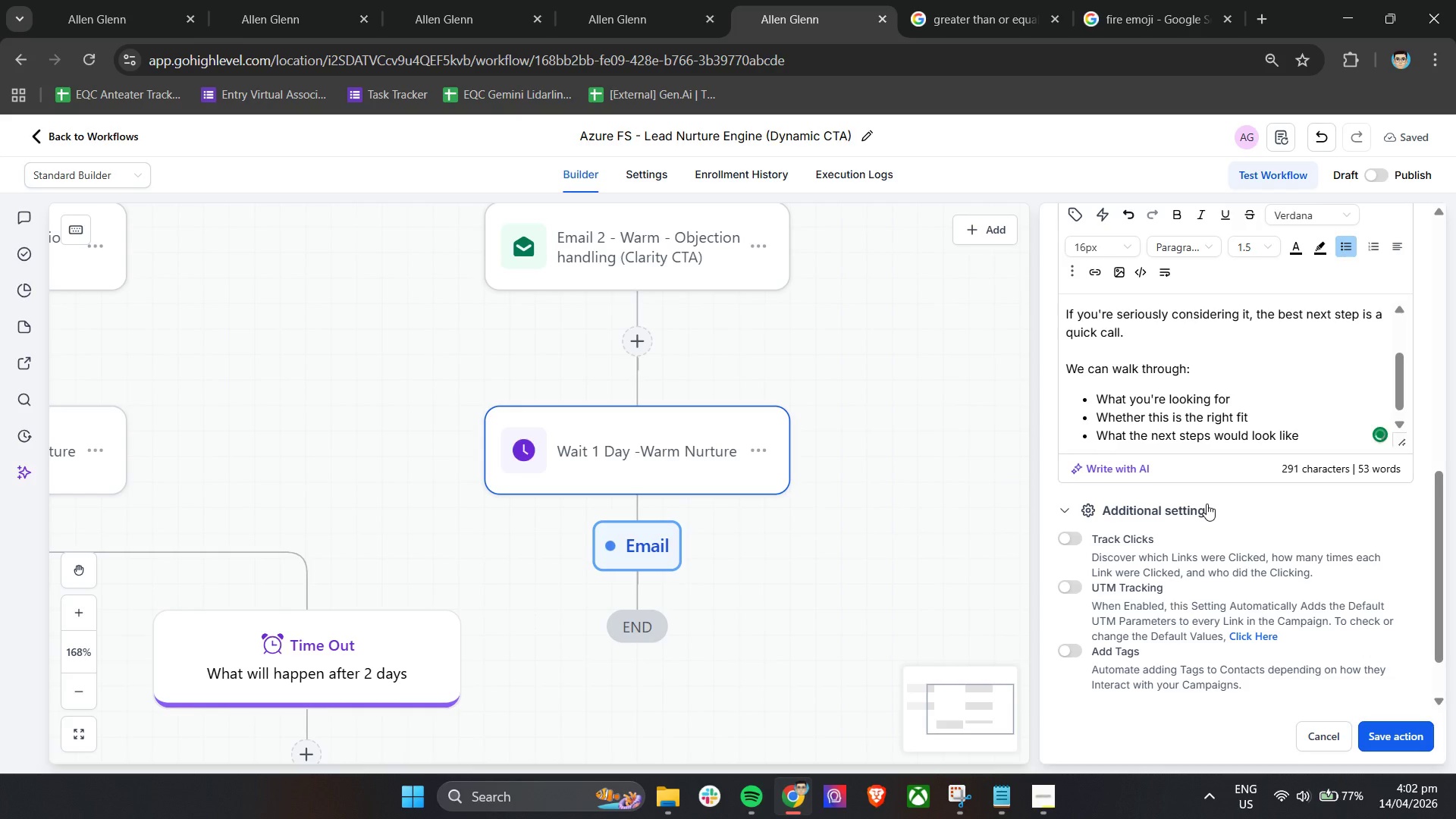 
key(Enter)
 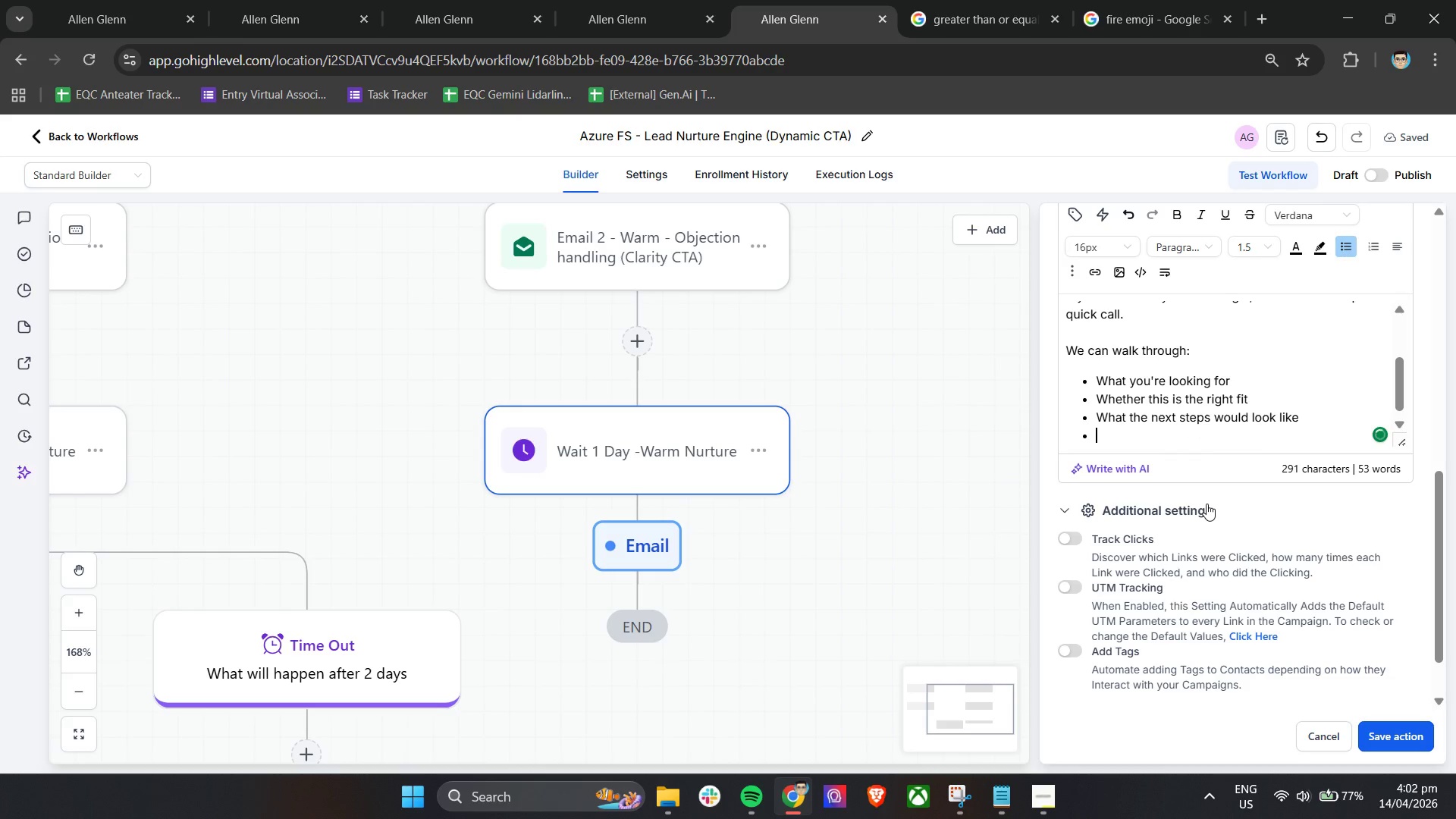 
key(Enter)
 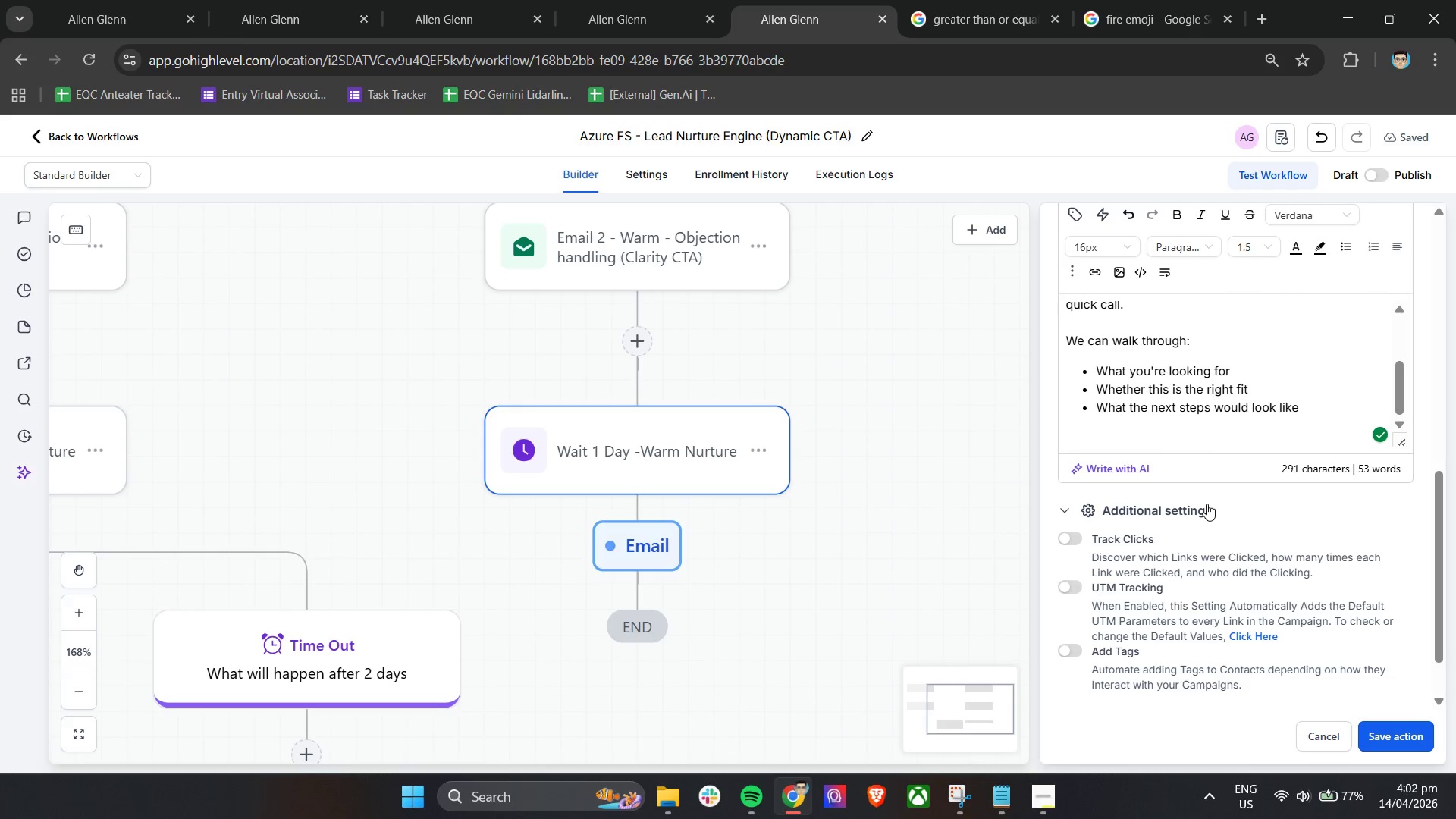 
wait(5.86)
 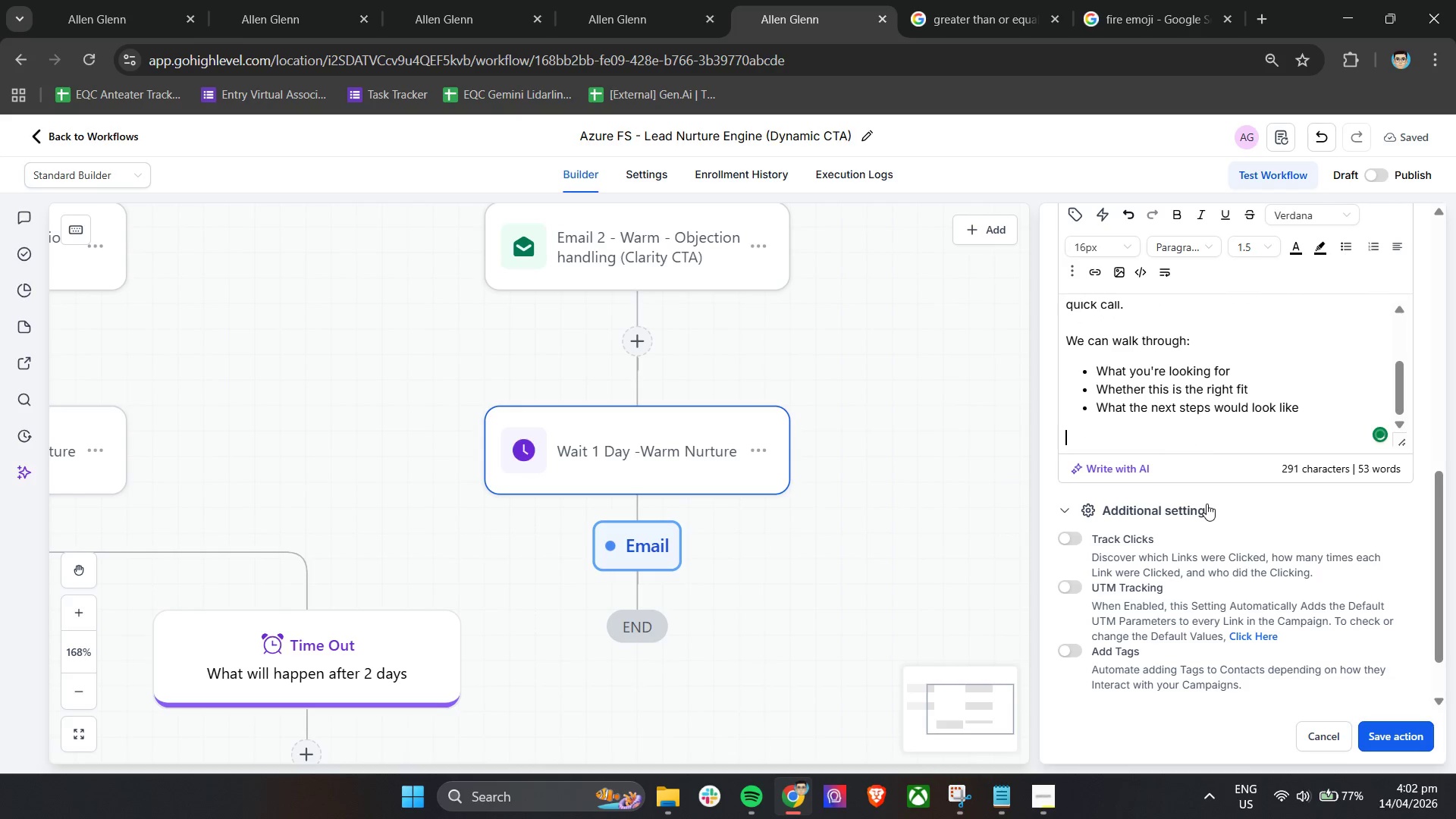 
type(It's a simple, no pressure, and ddesi)
key(Backspace)
key(Backspace)
key(Backspace)
type(e)
key(Backspace)
key(Backspace)
type(esigned to give you clarity.)
 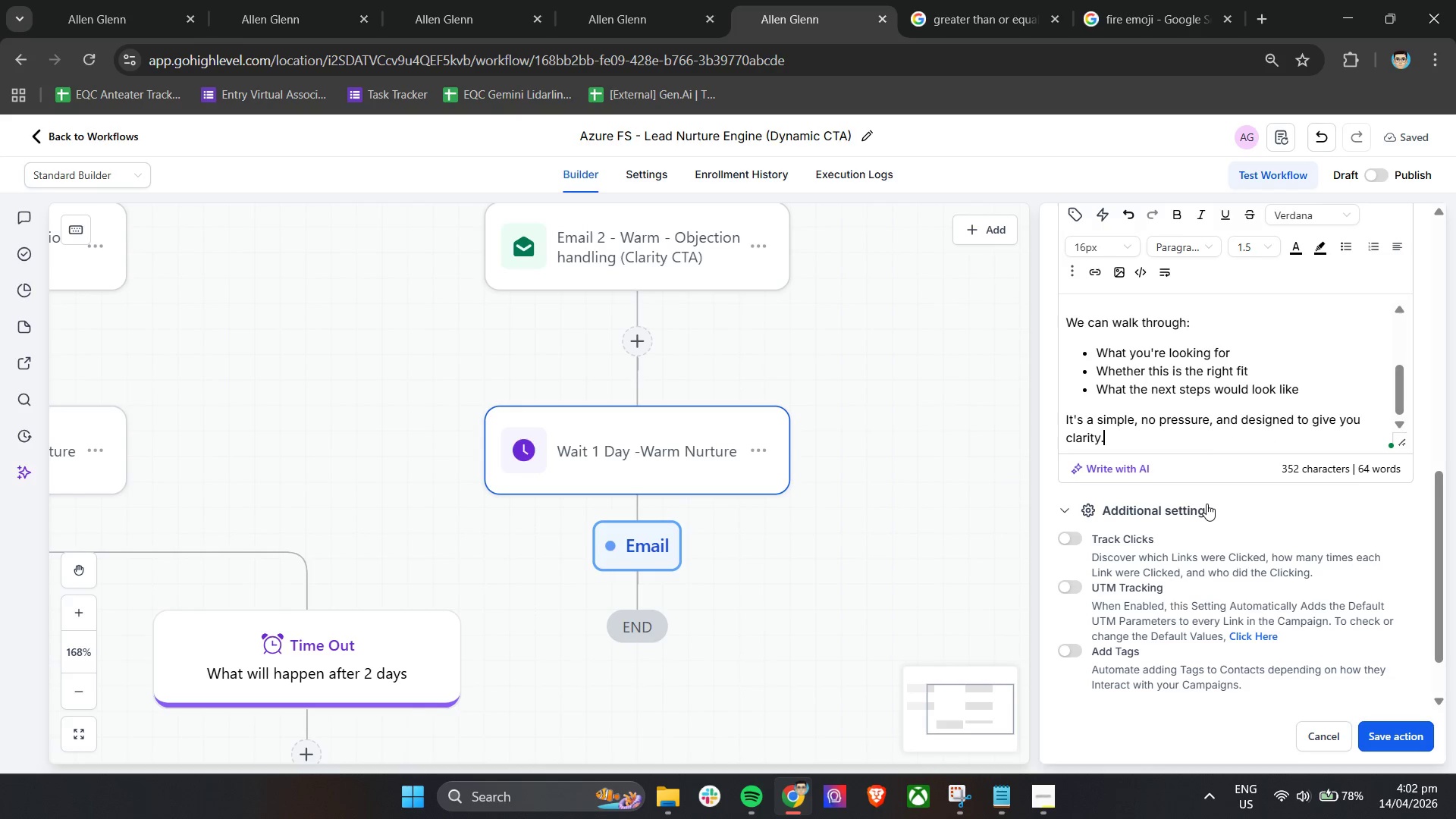 
key(Enter)
 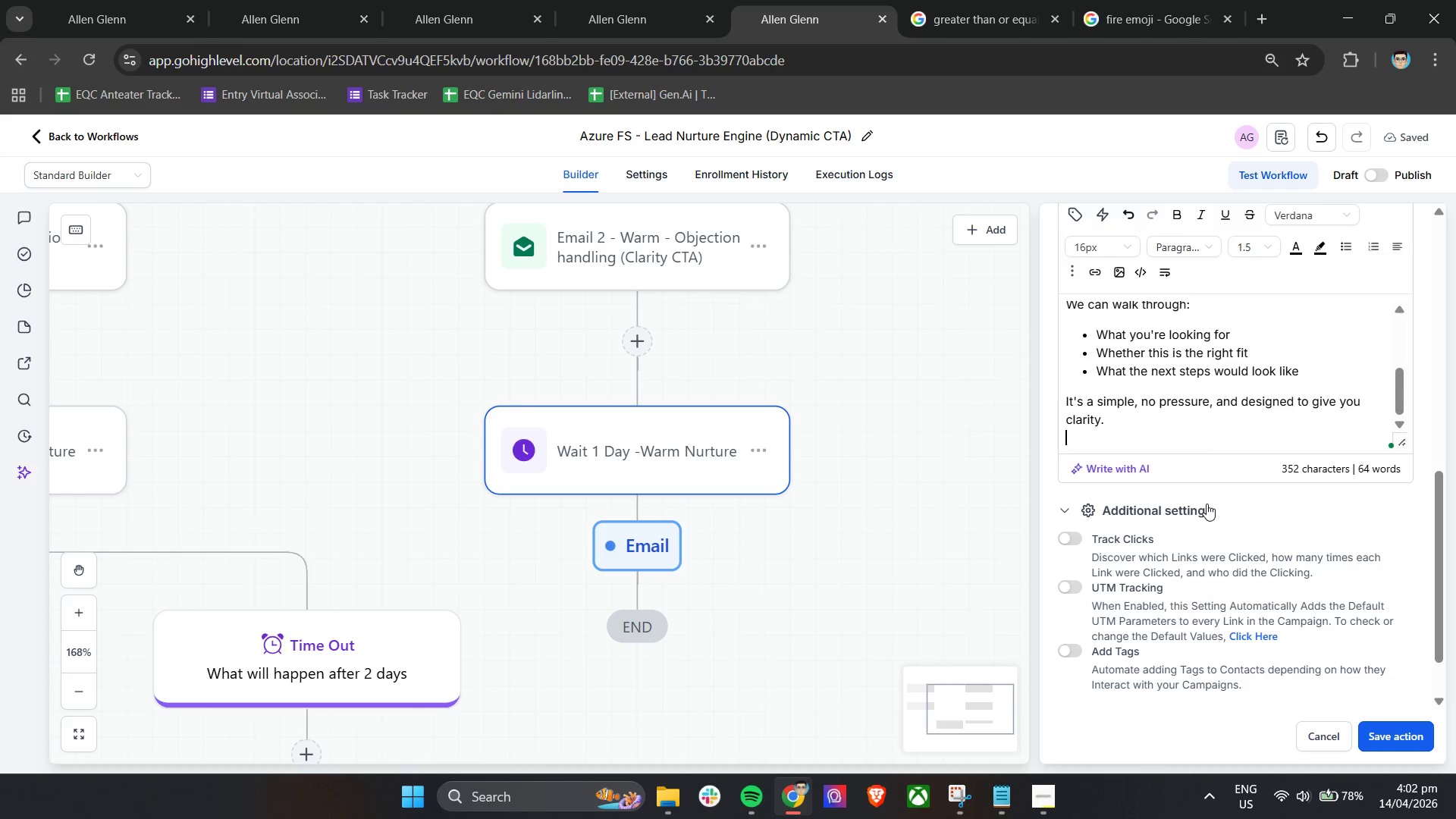 
key(Enter)
 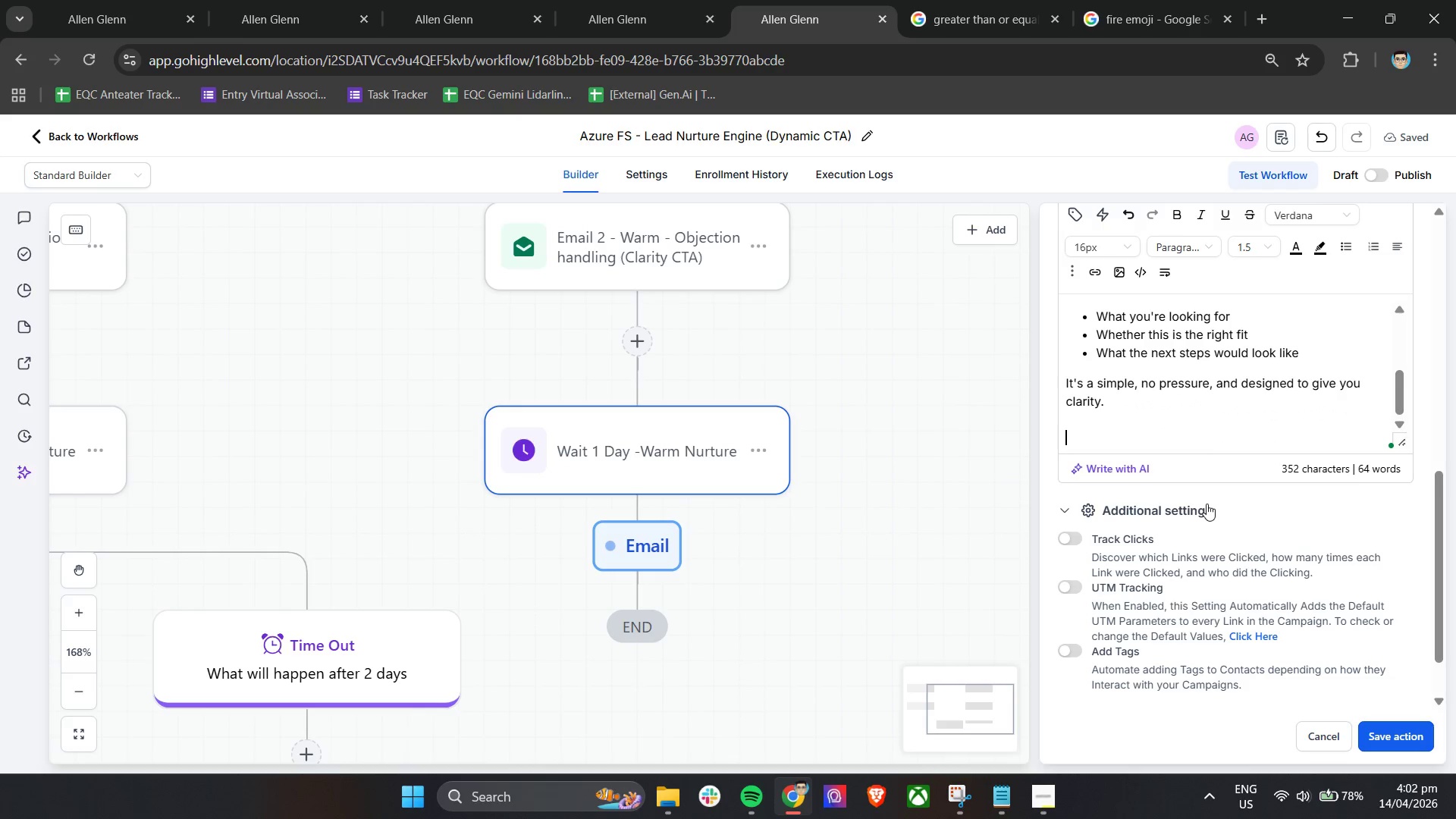 
type(You can book a time here:)
 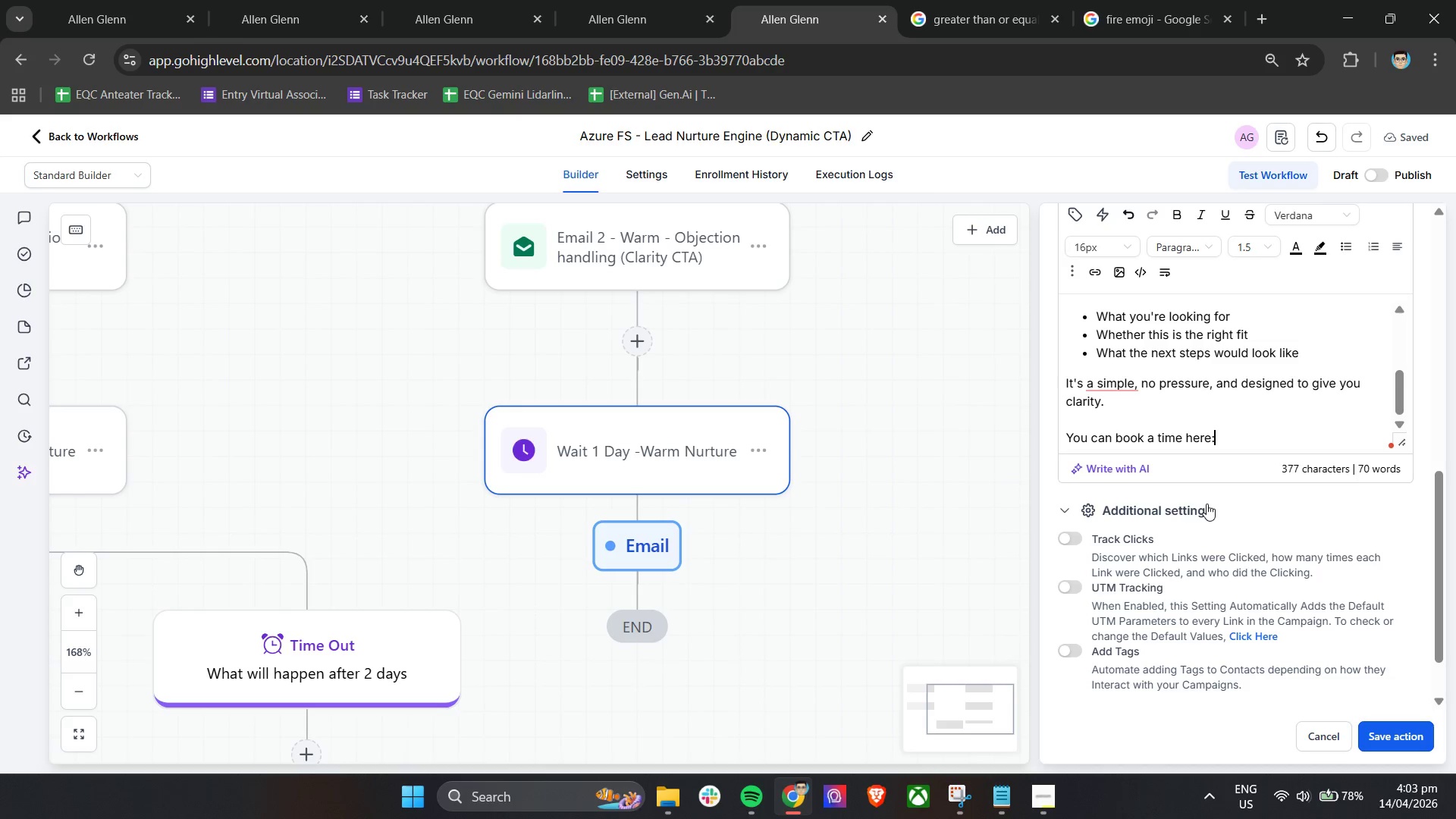 
mouse_move([1124, 405])
 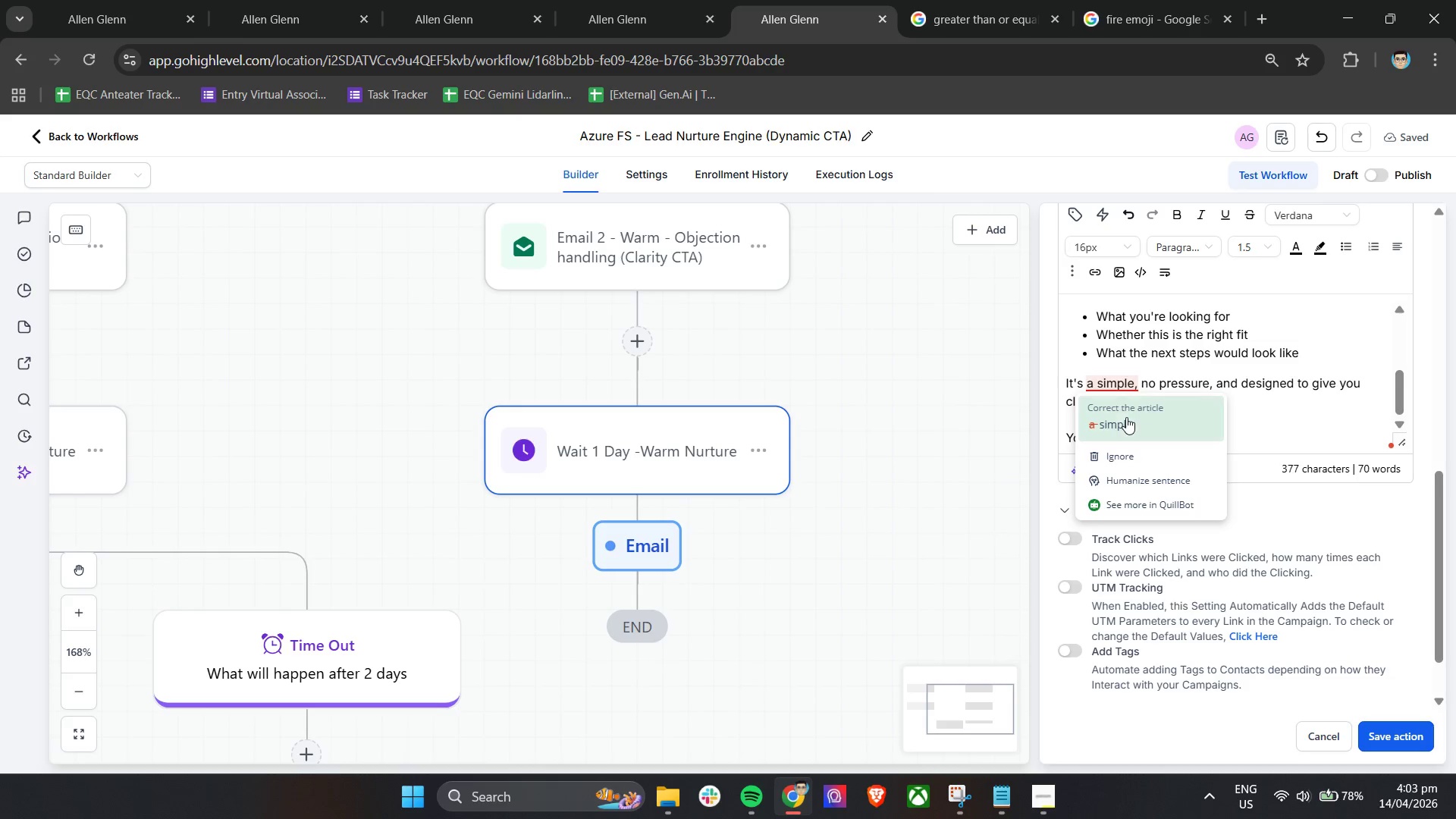 
left_click([1126, 417])
 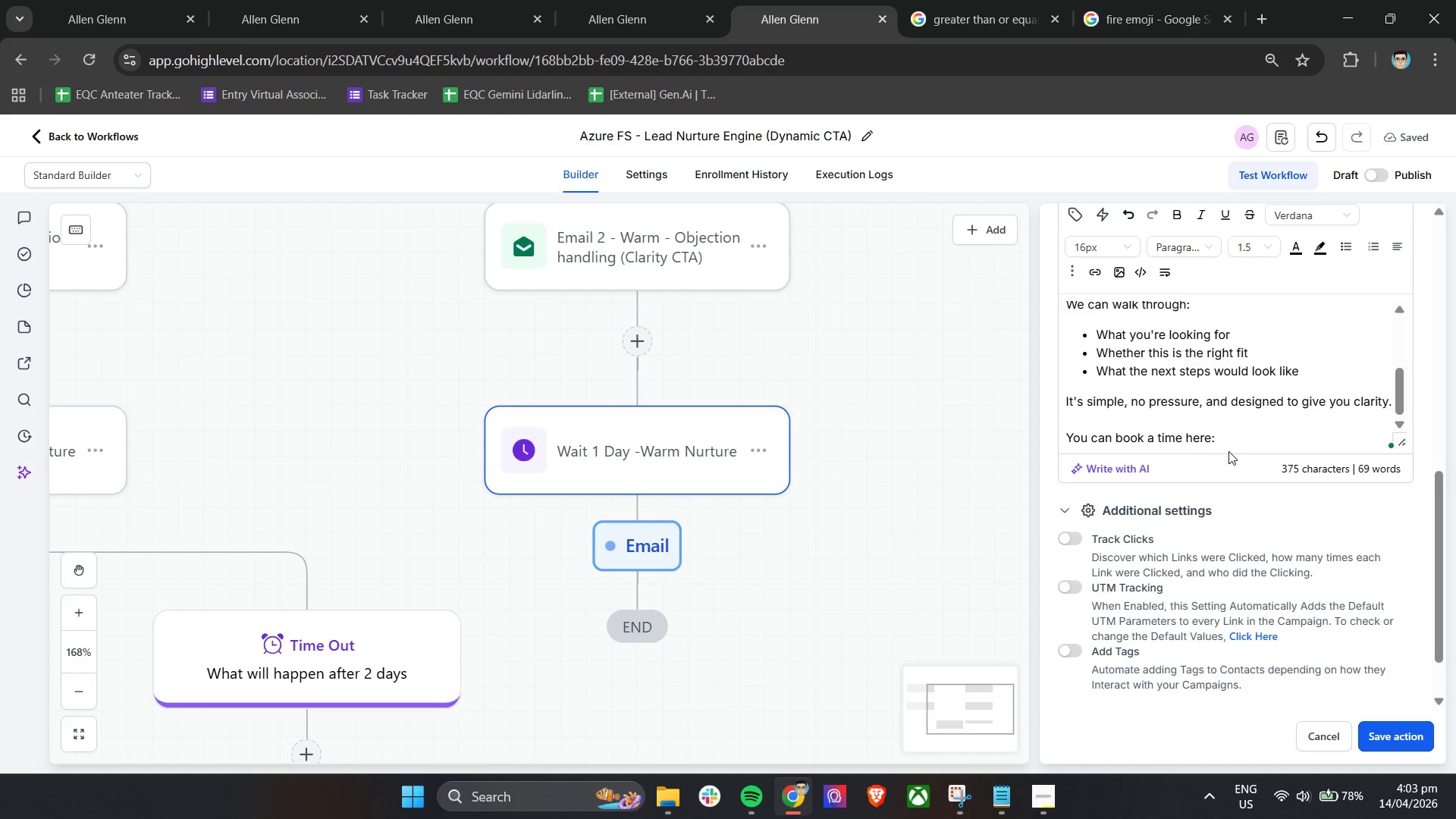 
left_click([1226, 440])
 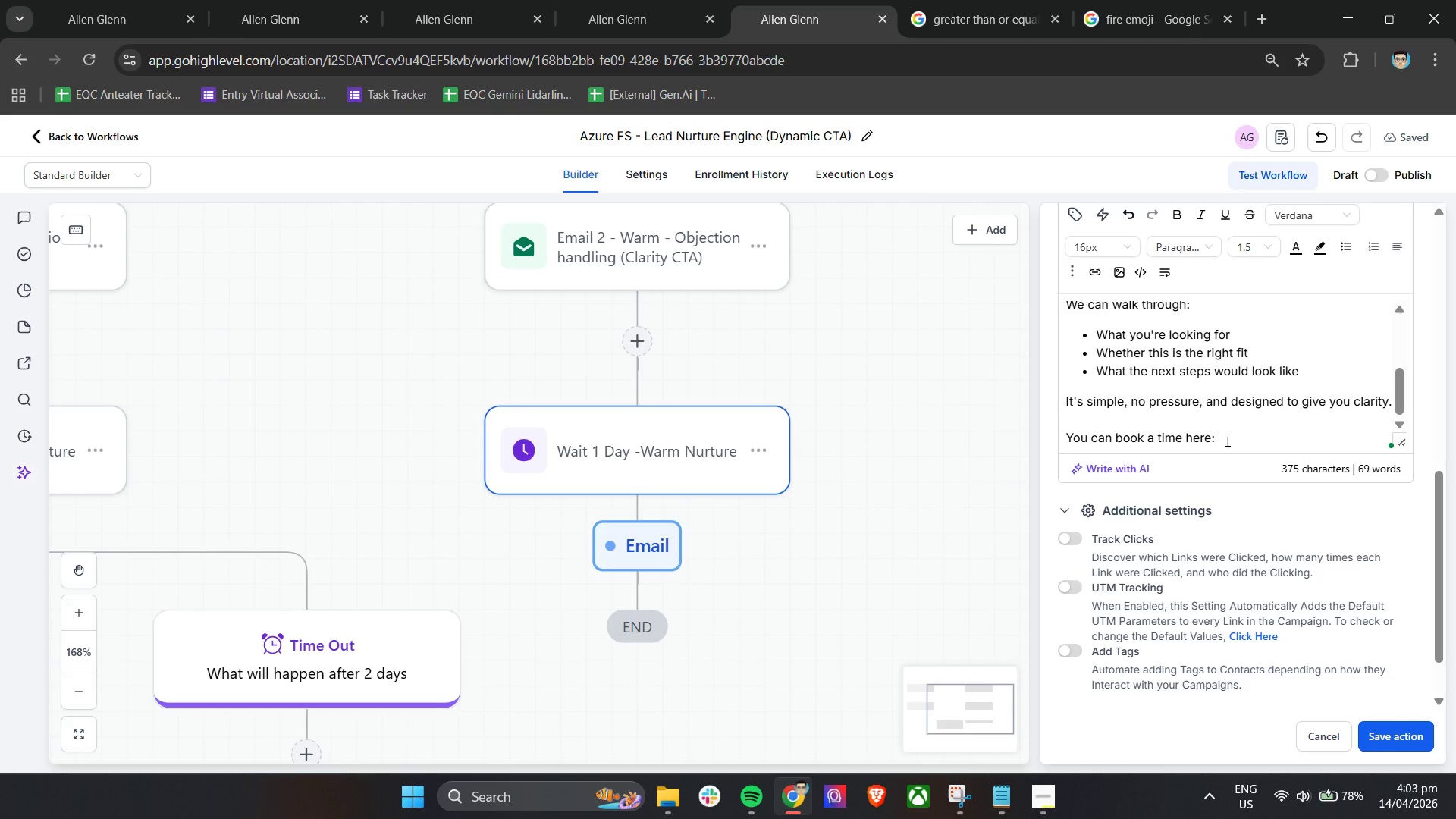 
key(ArrowDown)
 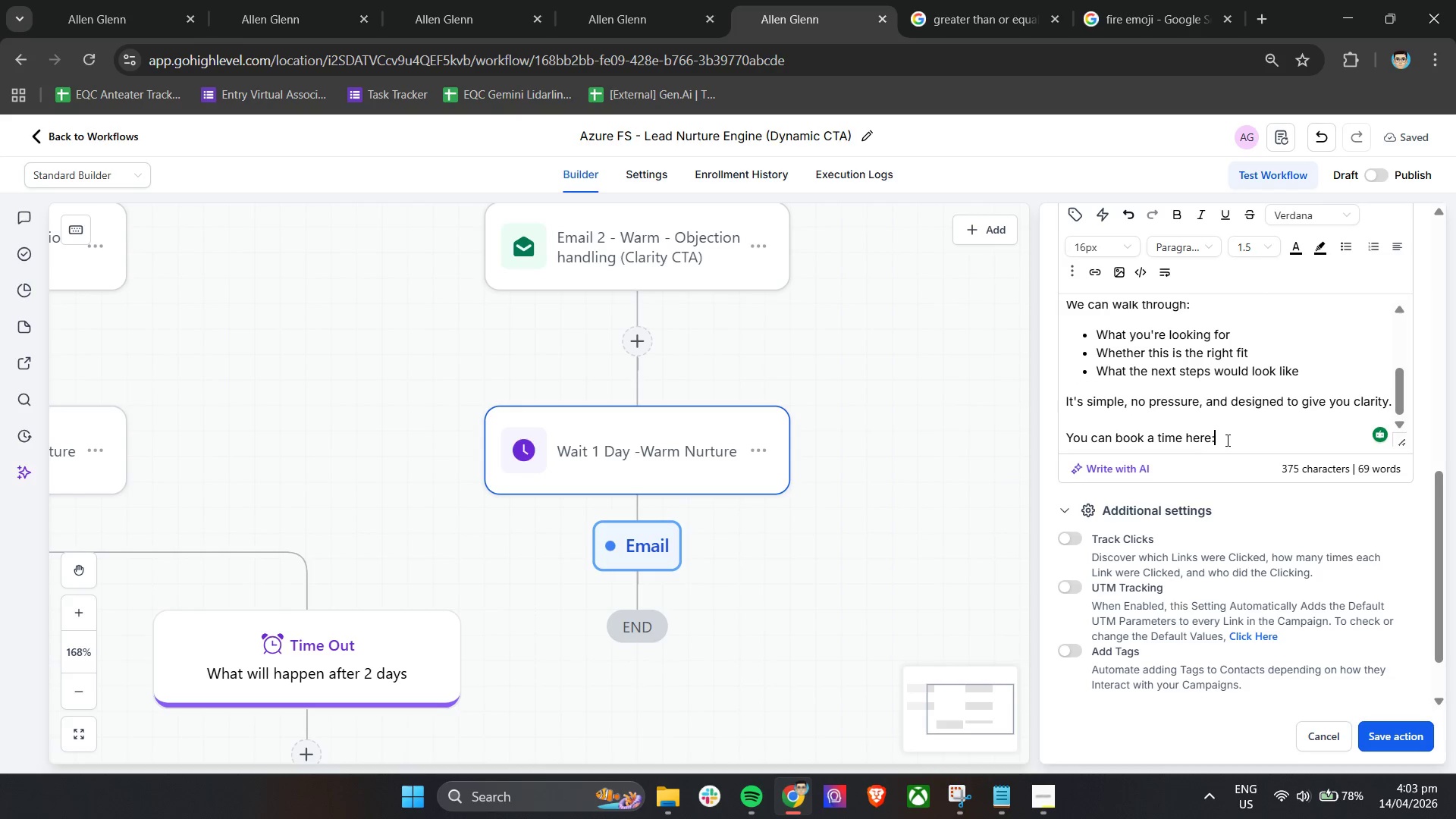 
key(Enter)
 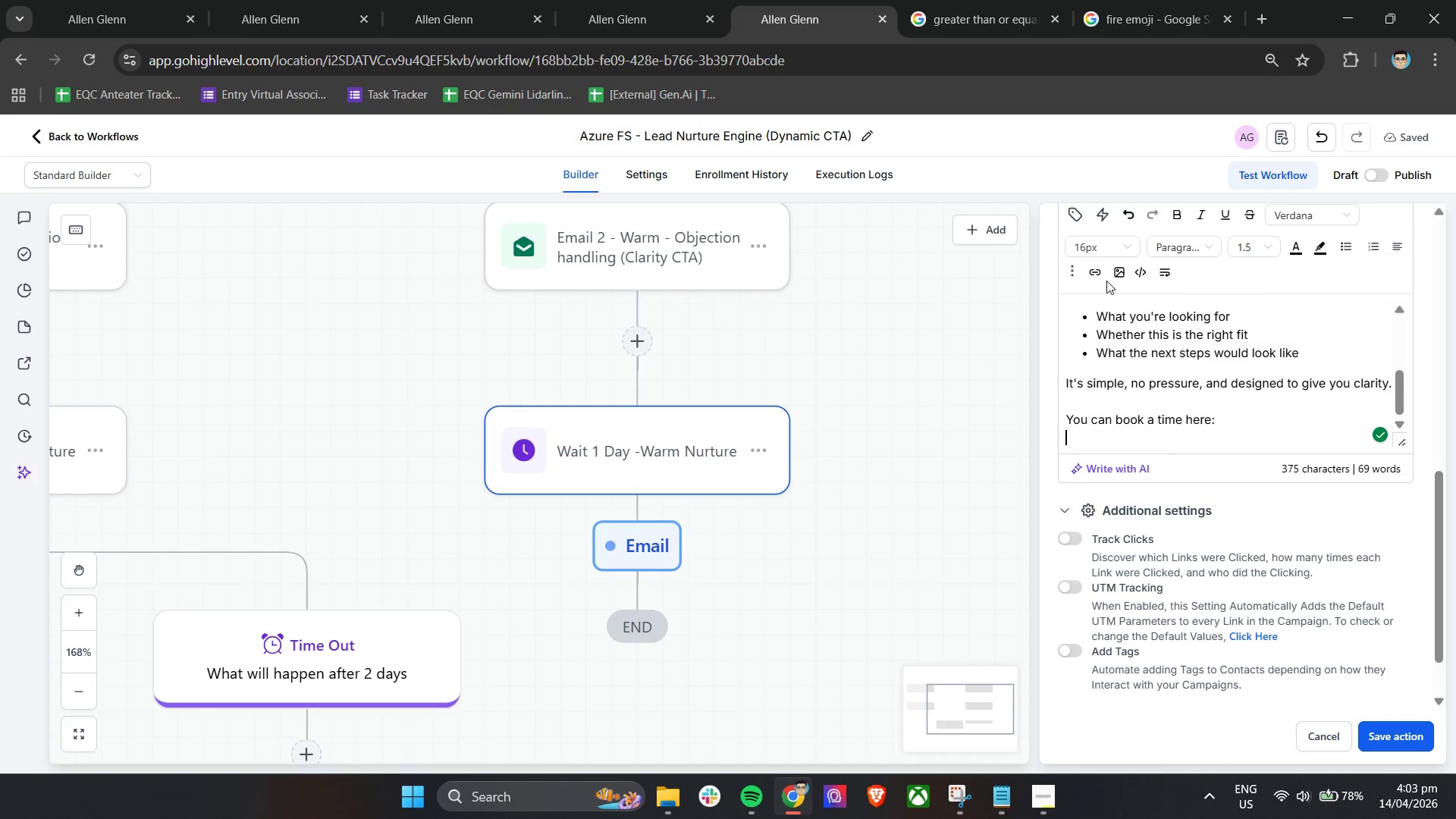 
left_click([1103, 271])
 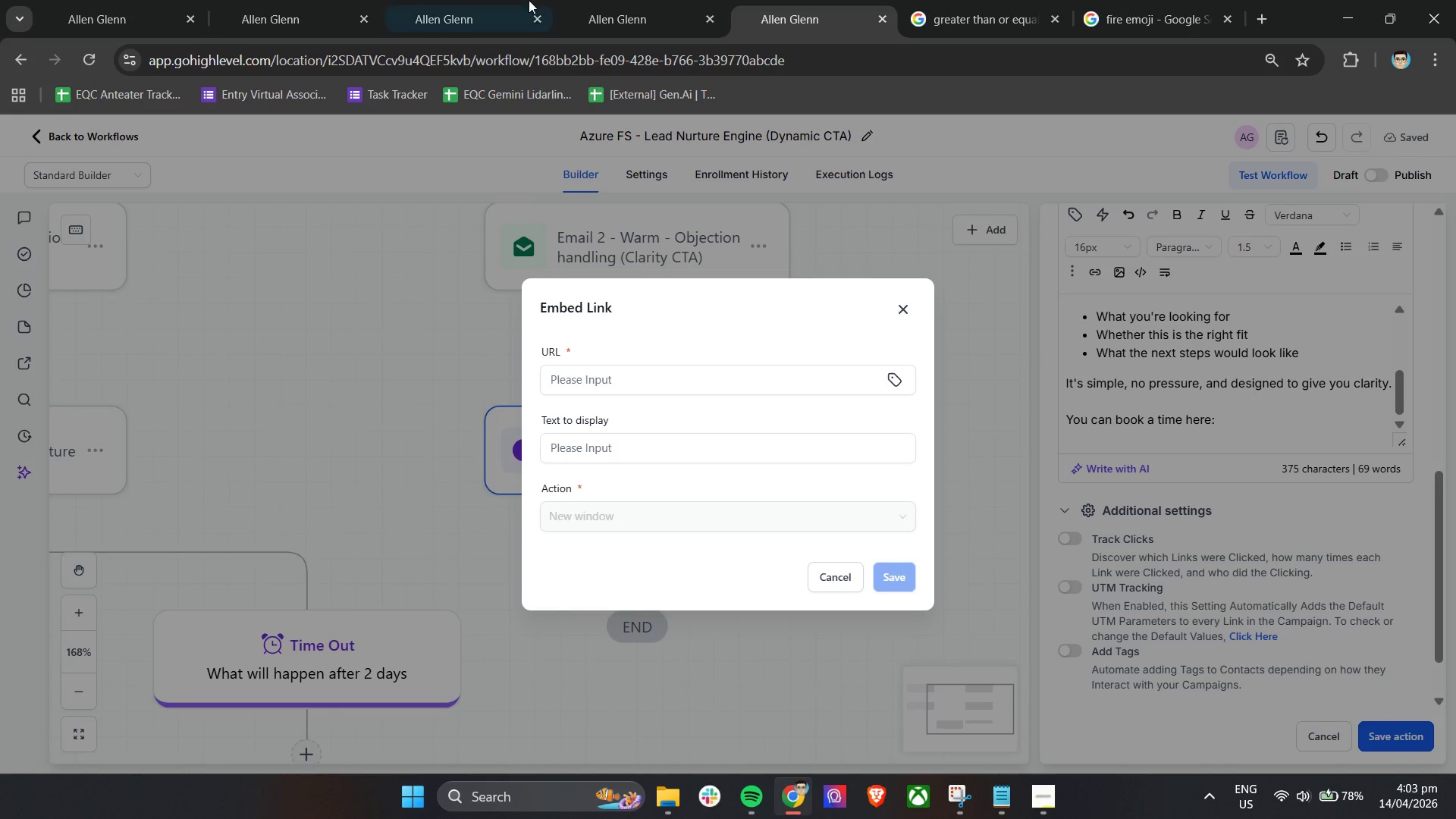 
left_click([625, 0])
 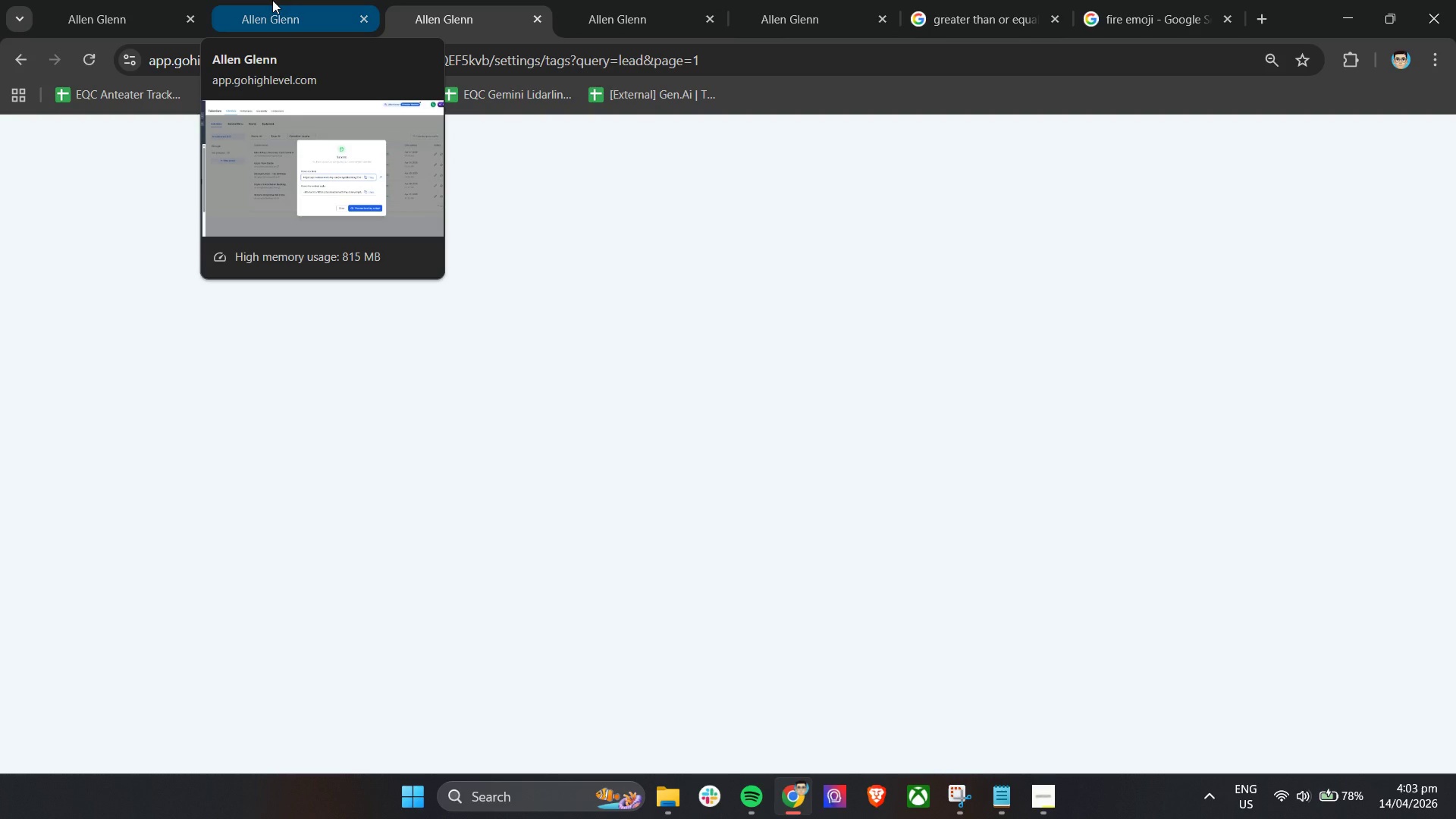 
left_click([272, 0])
 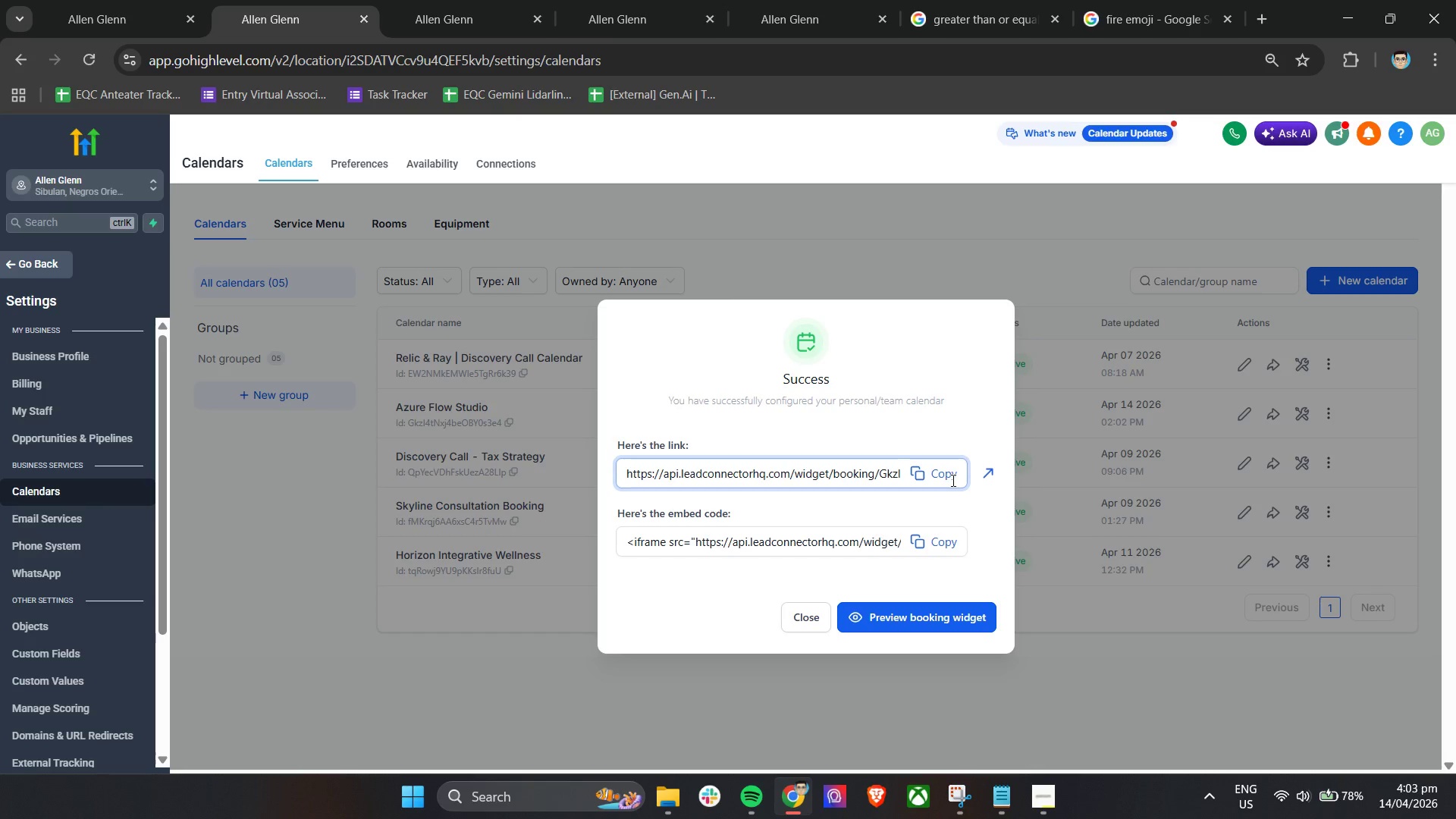 
double_click([924, 475])
 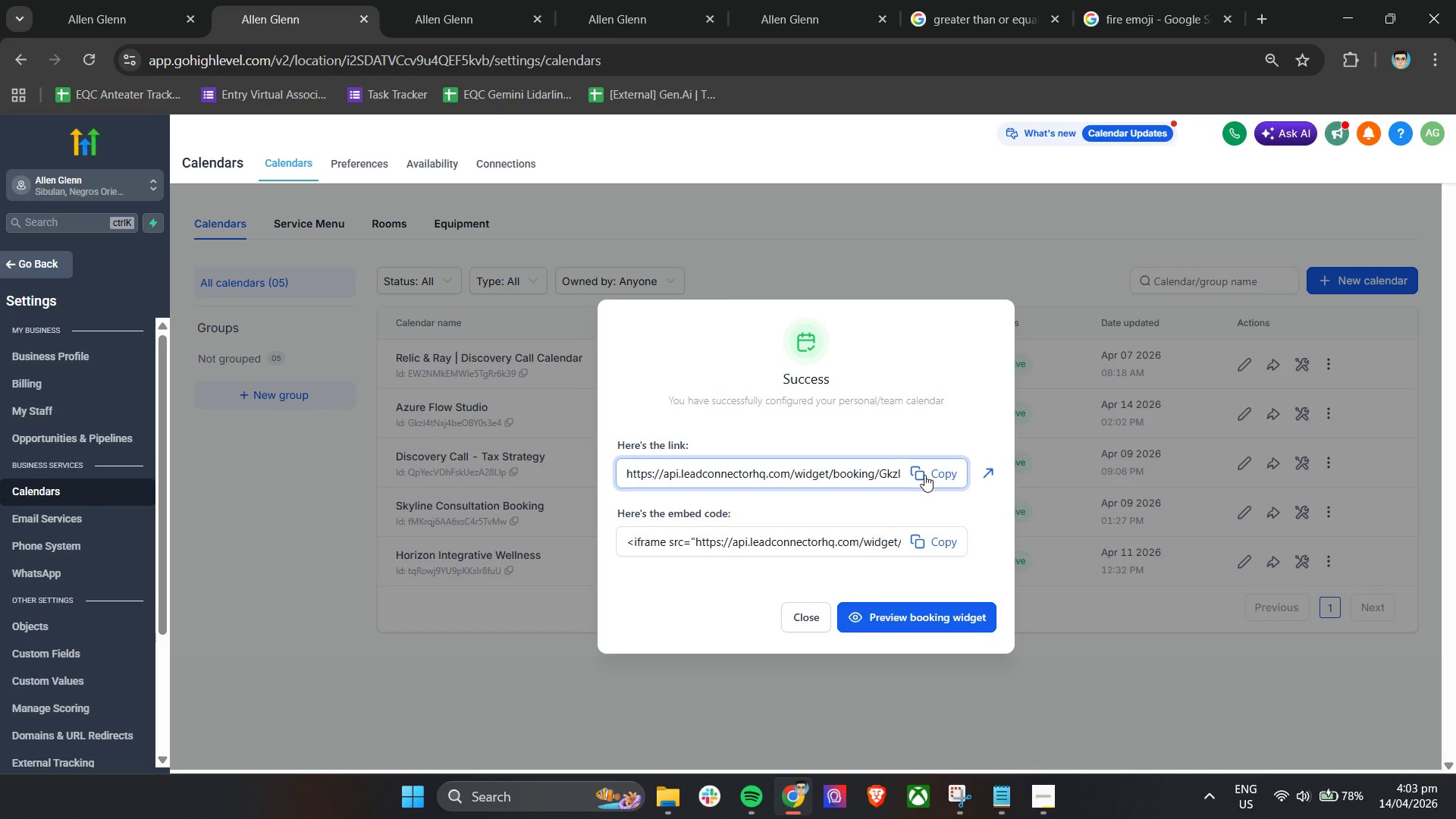 
triple_click([924, 475])
 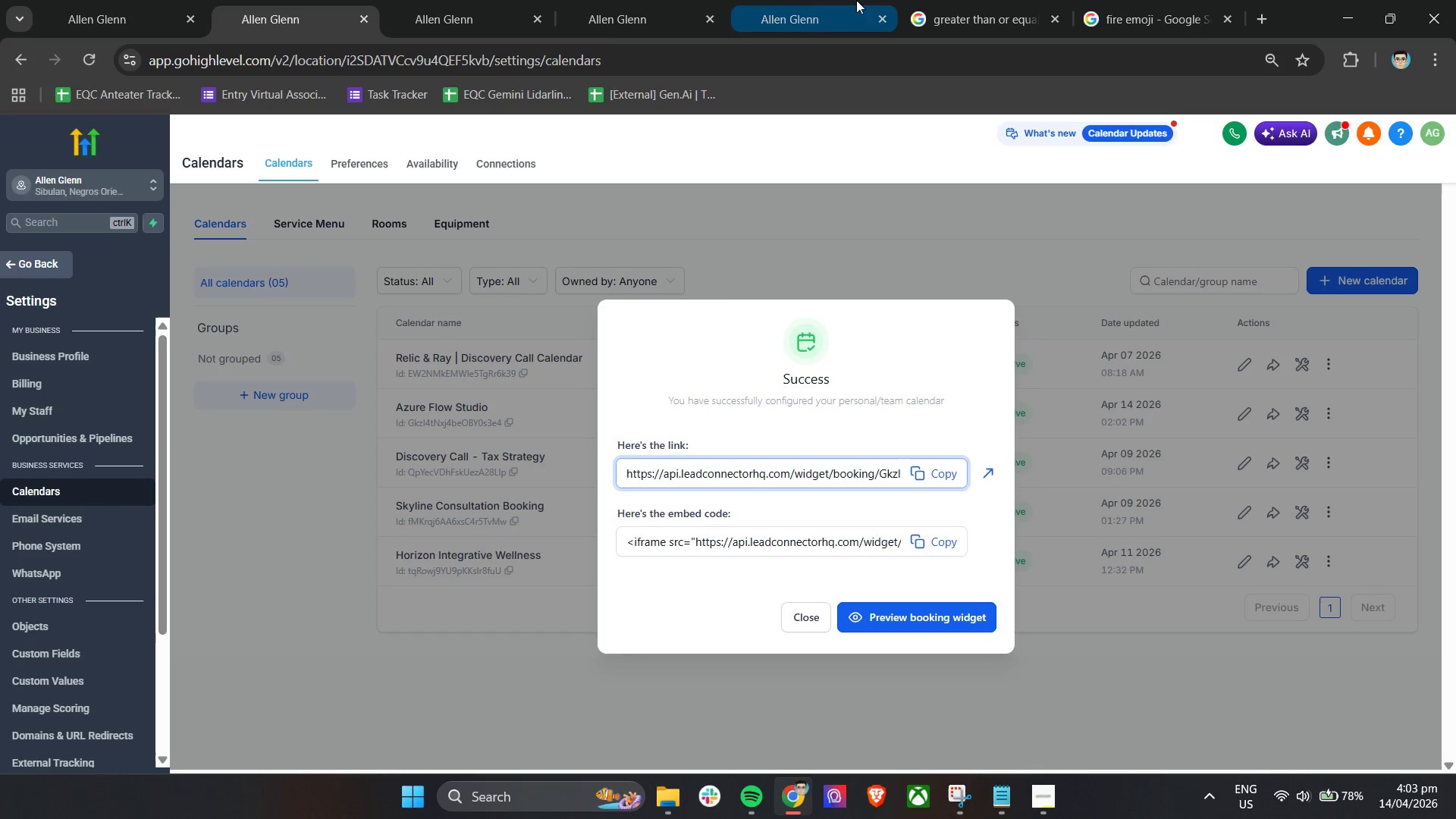 
left_click([792, 0])
 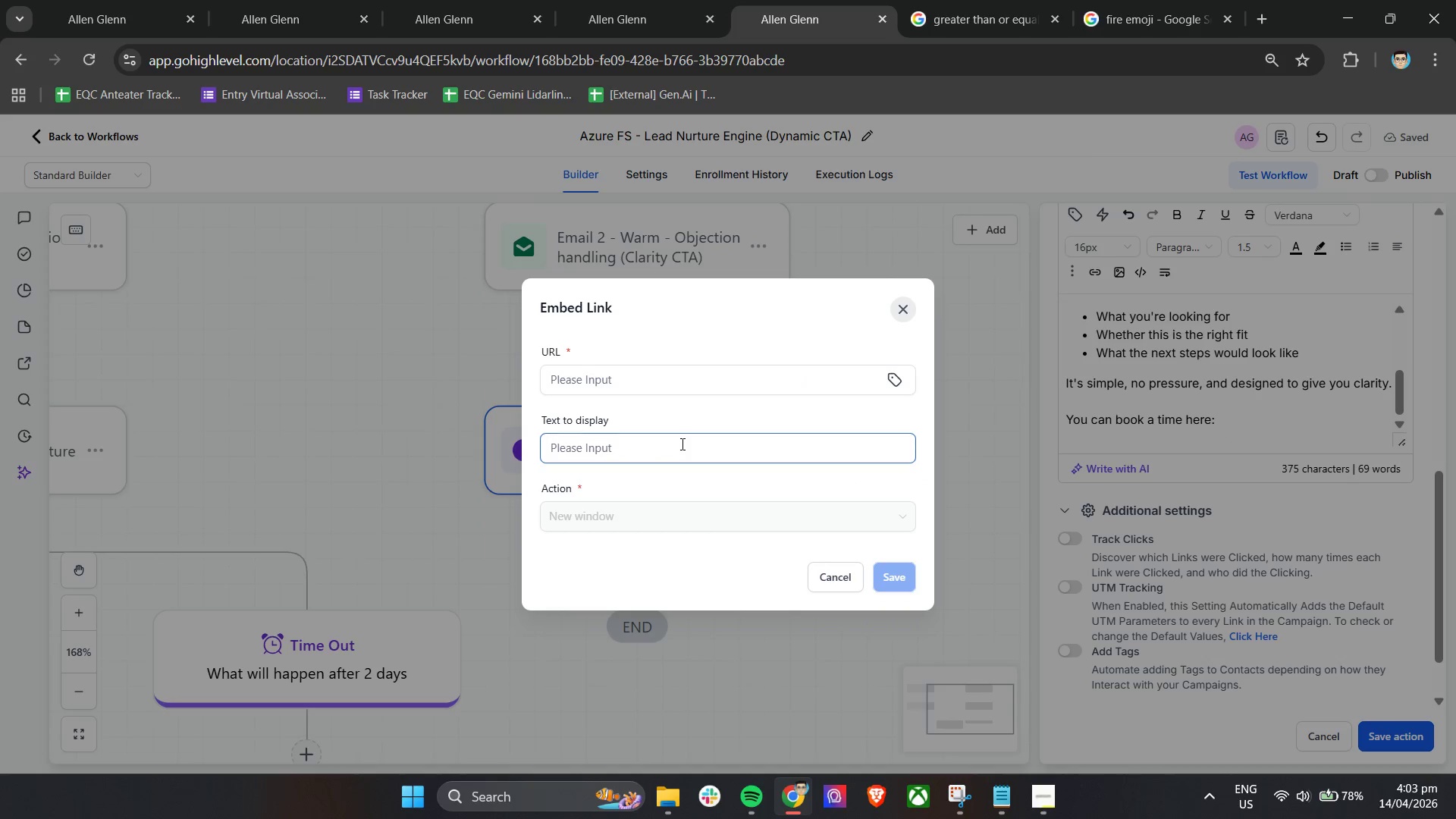 
left_click([634, 377])
 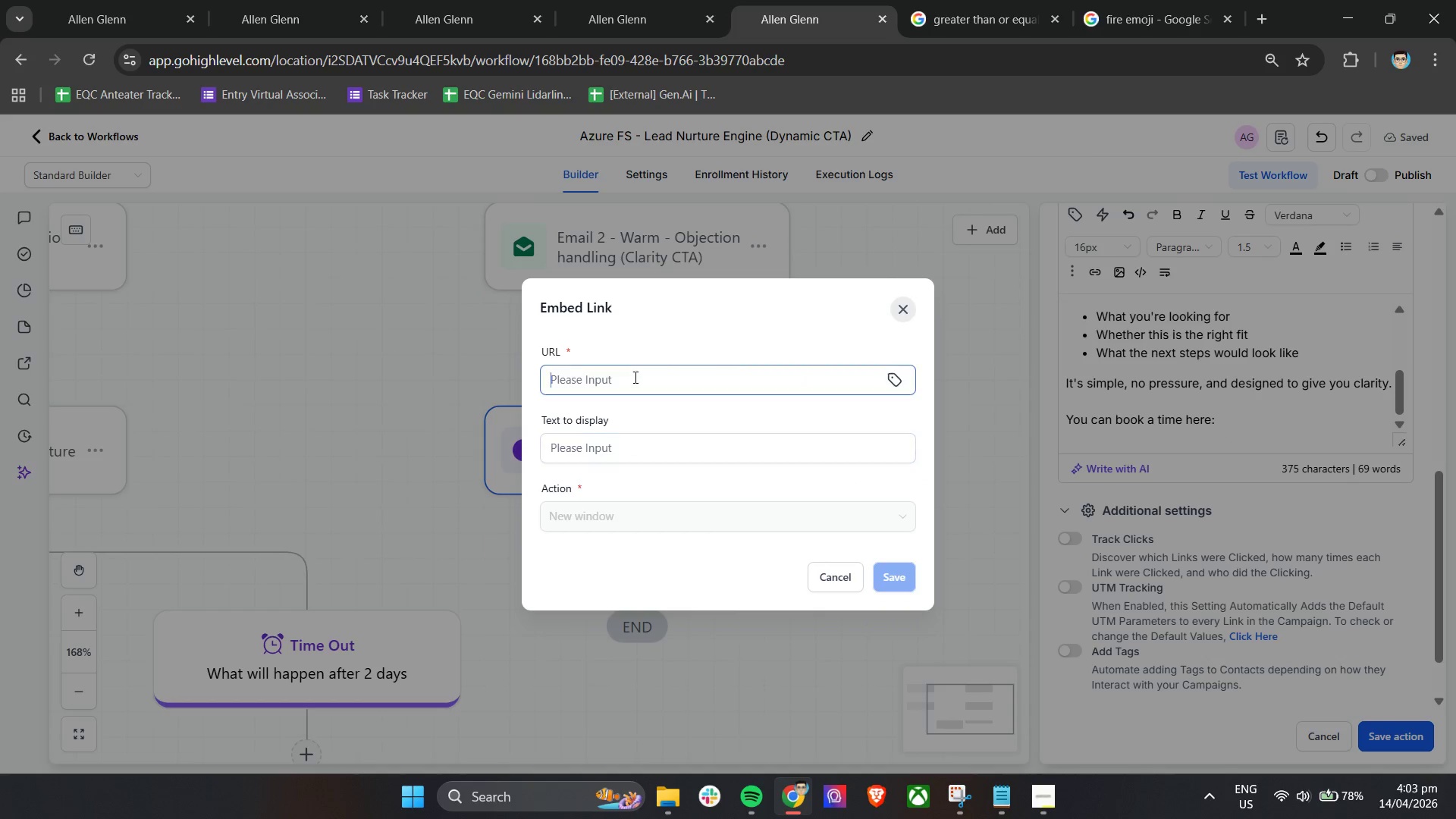 
key(Control+V)
 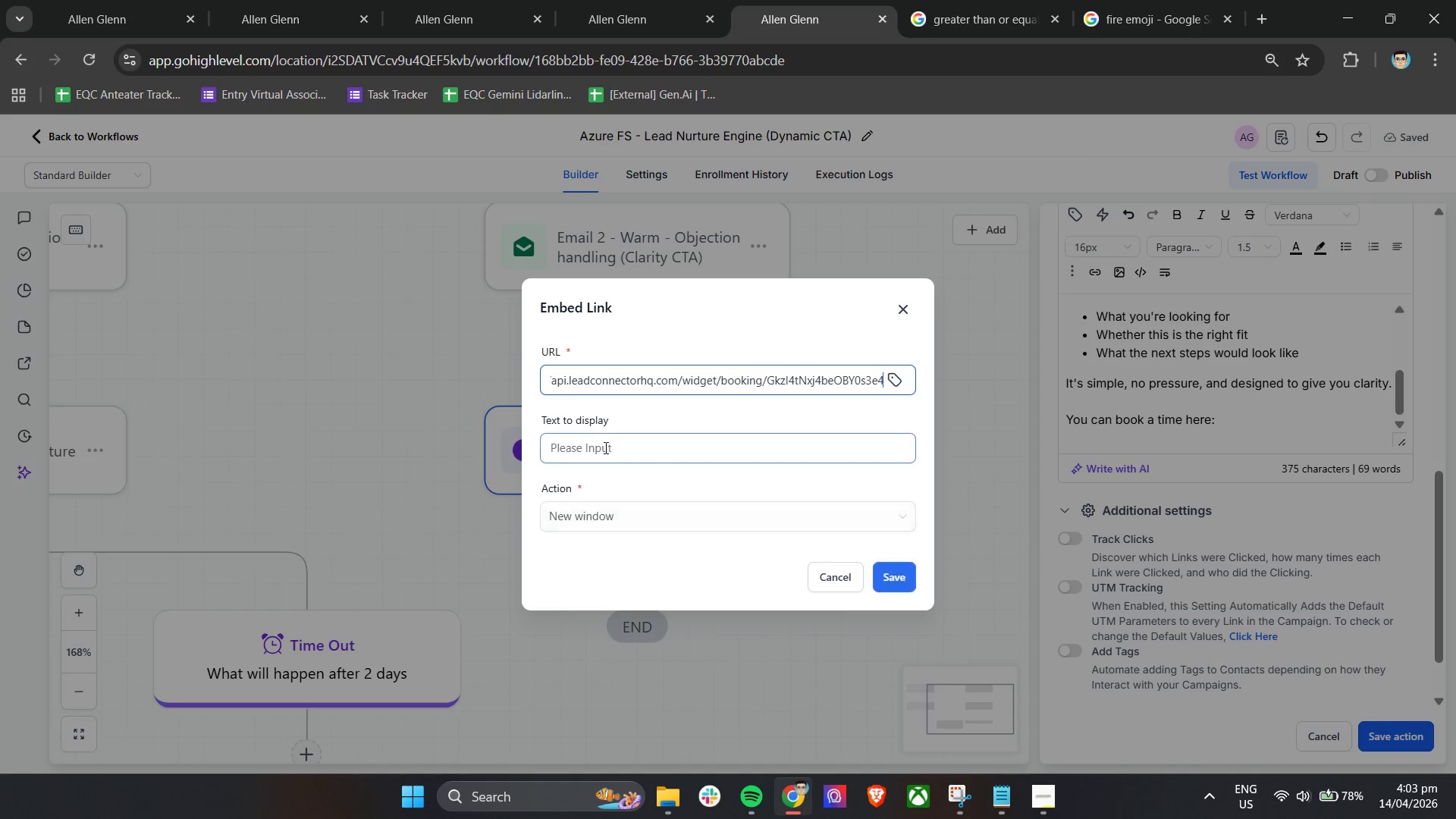 
left_click([604, 447])
 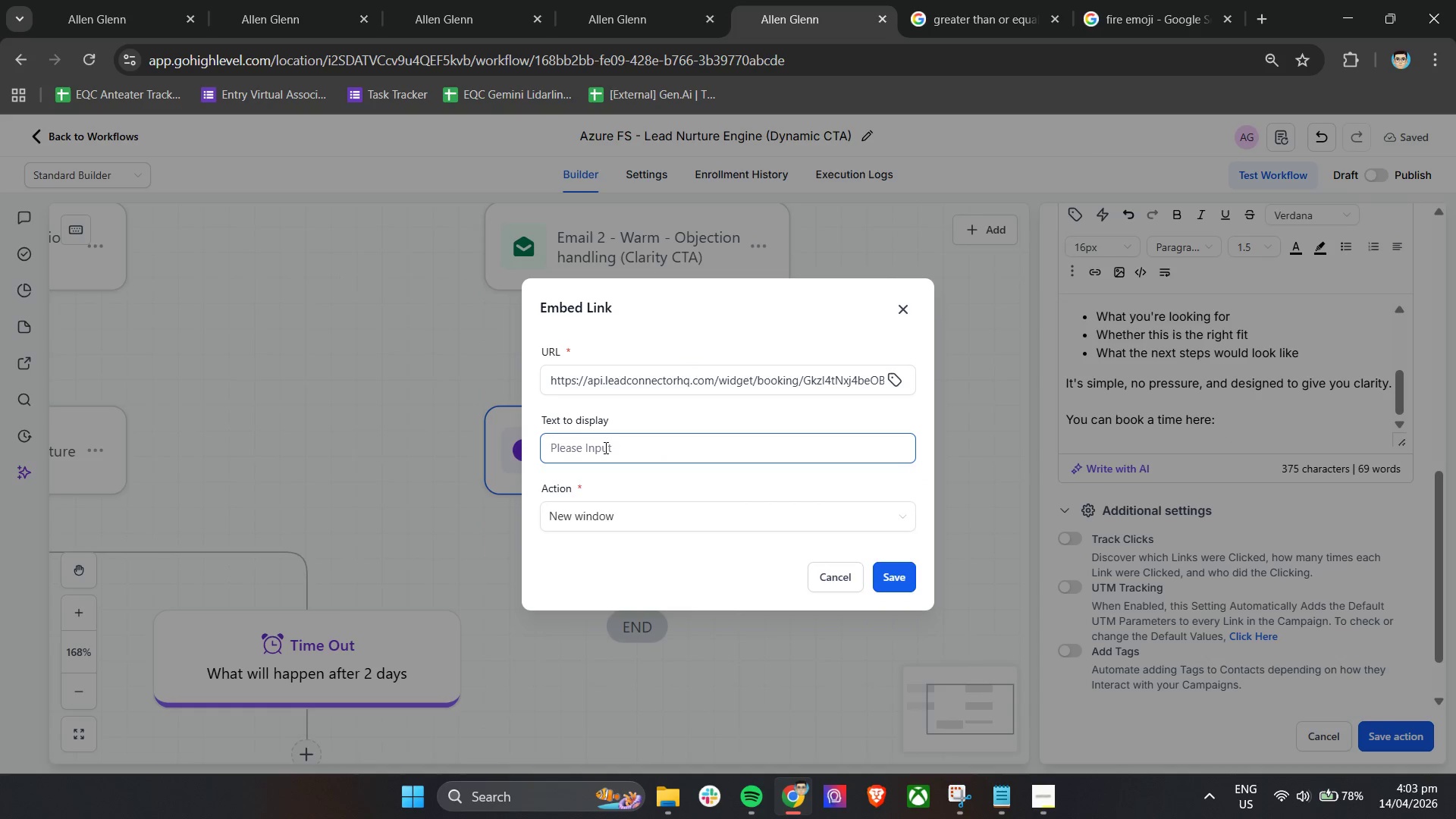 
type(Book your call)
 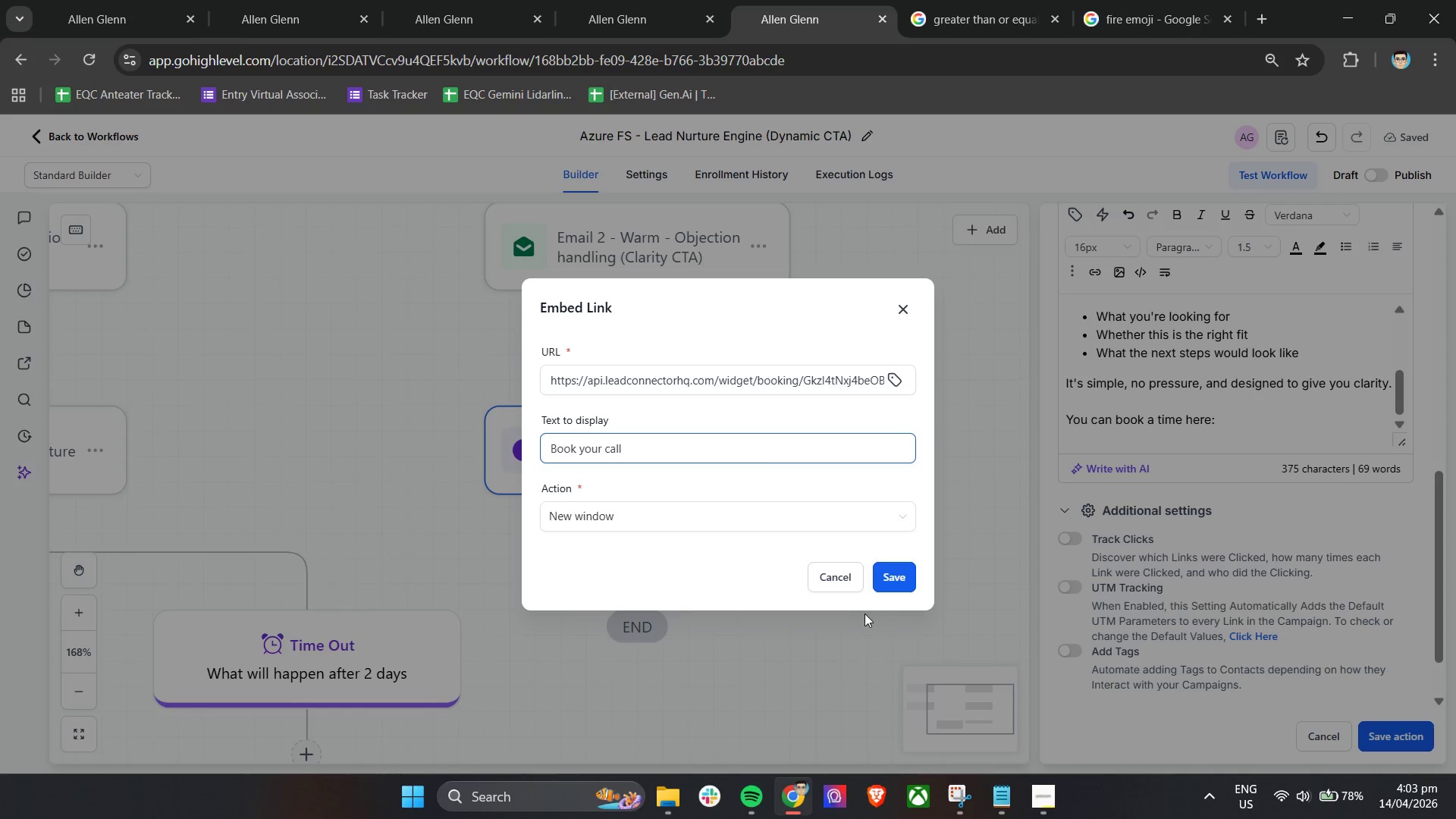 
left_click([888, 576])
 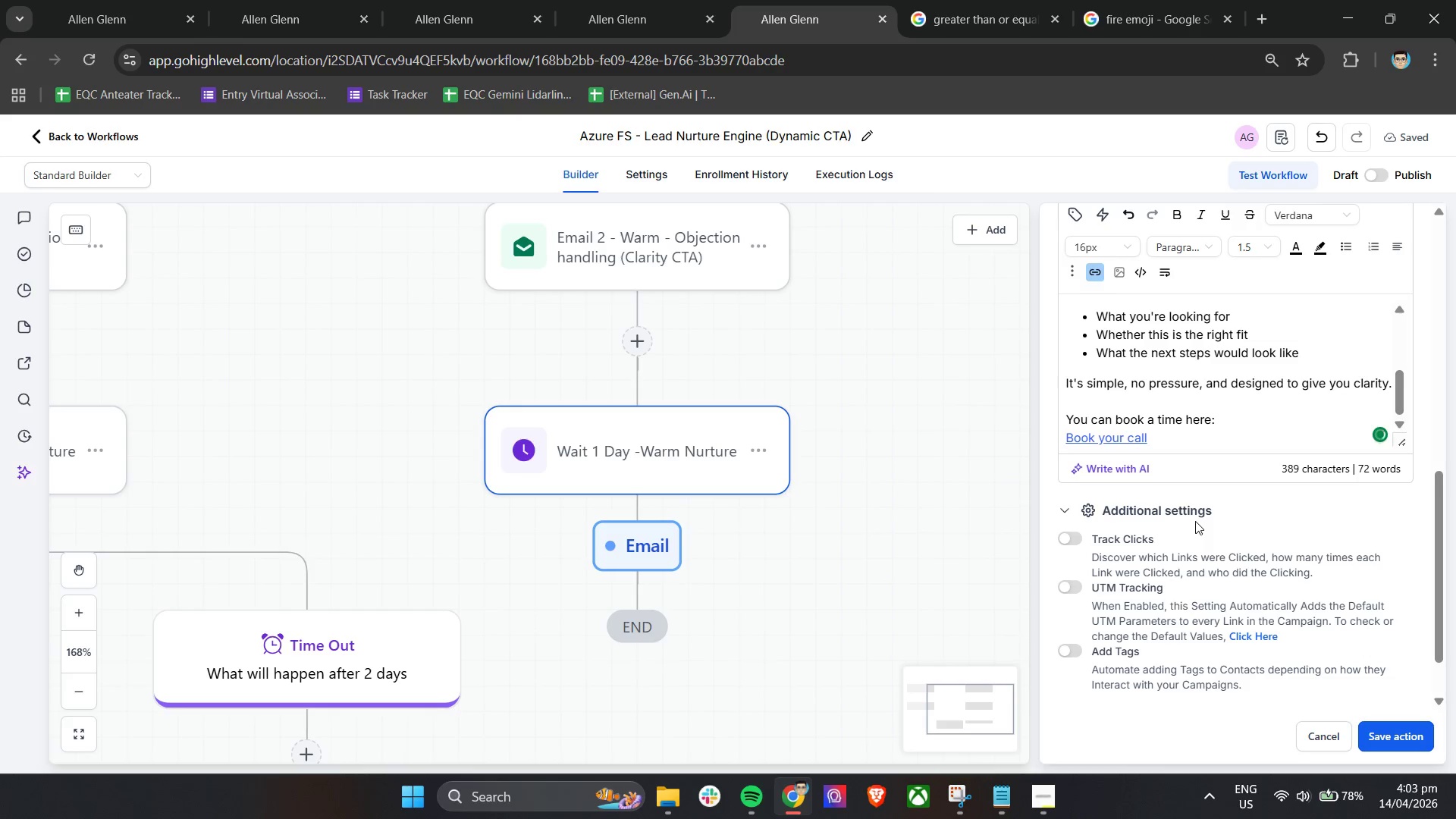 
key(Enter)
 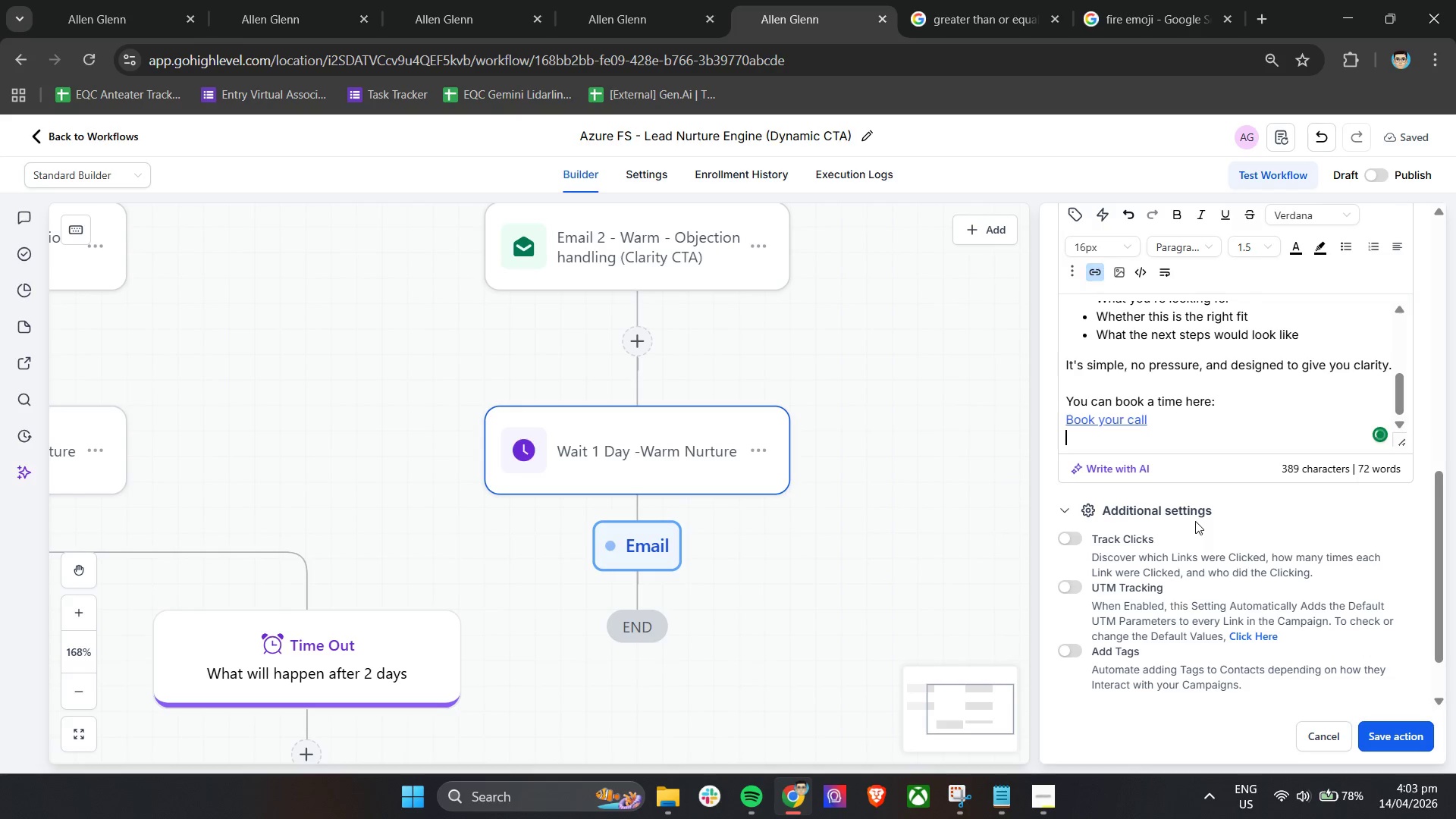 
key(Enter)
 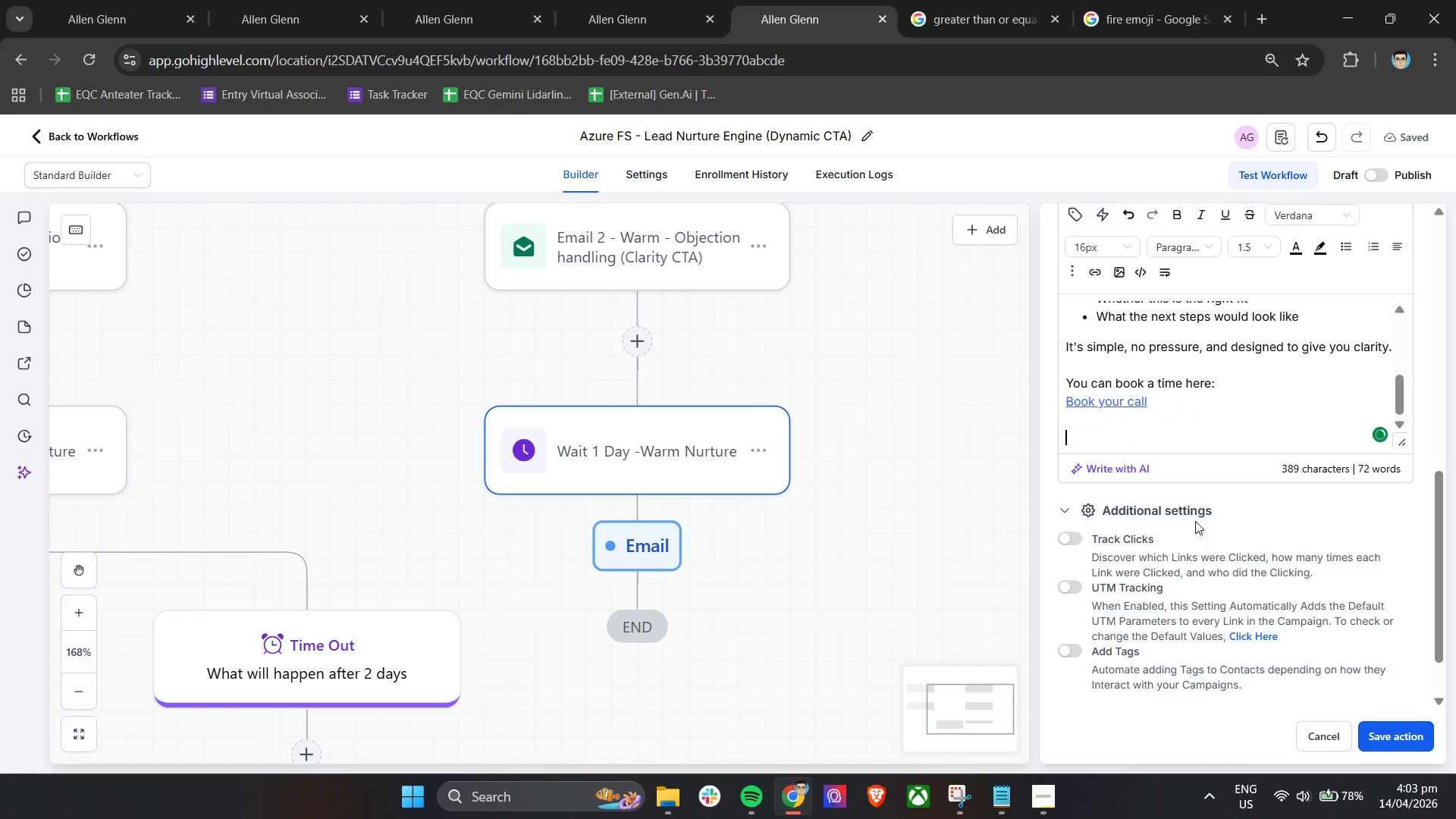 
type(If now)
key(Backspace)
type(w's not the right time, no worries at all-just wanted to make this option available to you.)
 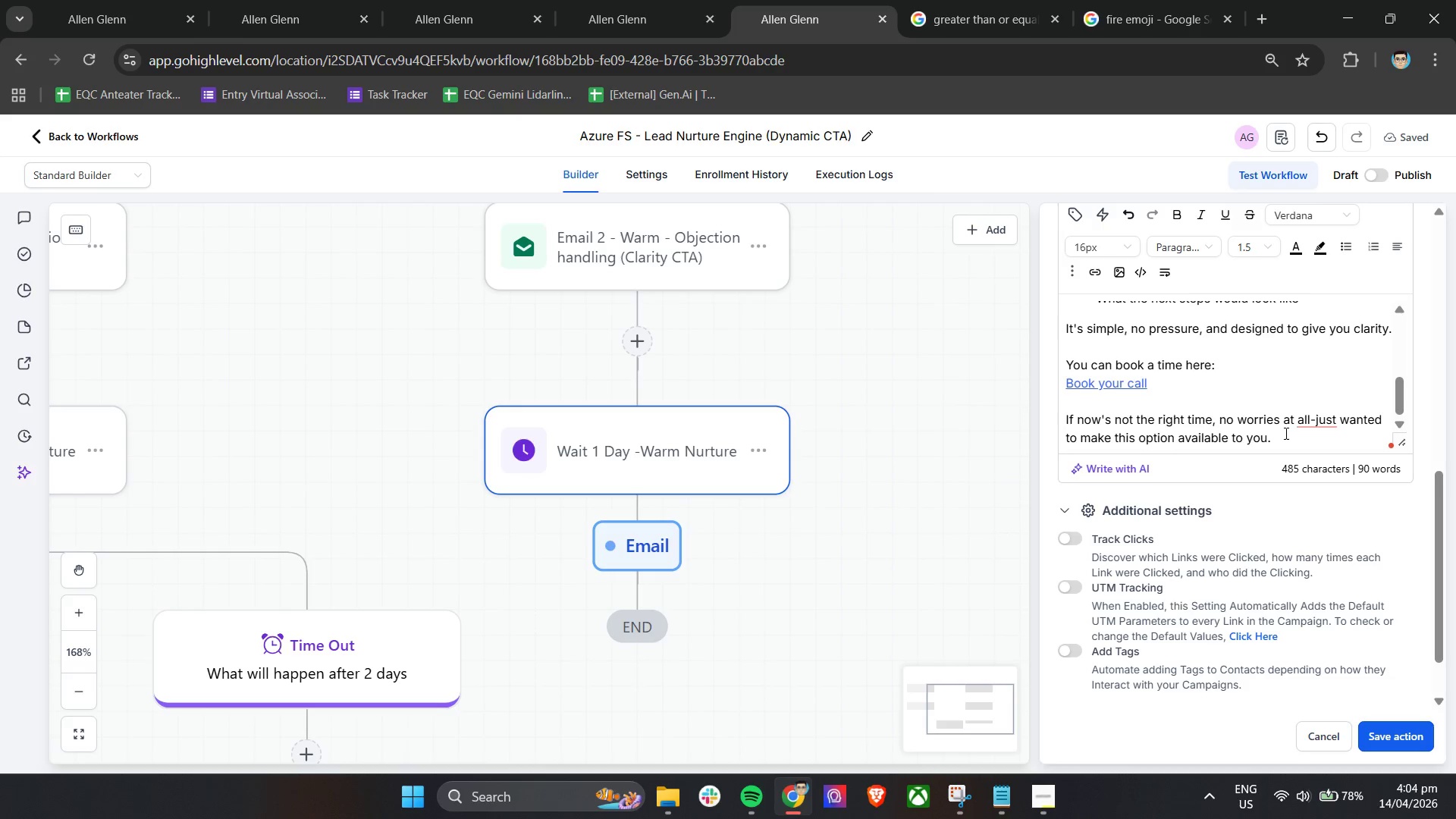 
left_click([1304, 421])
 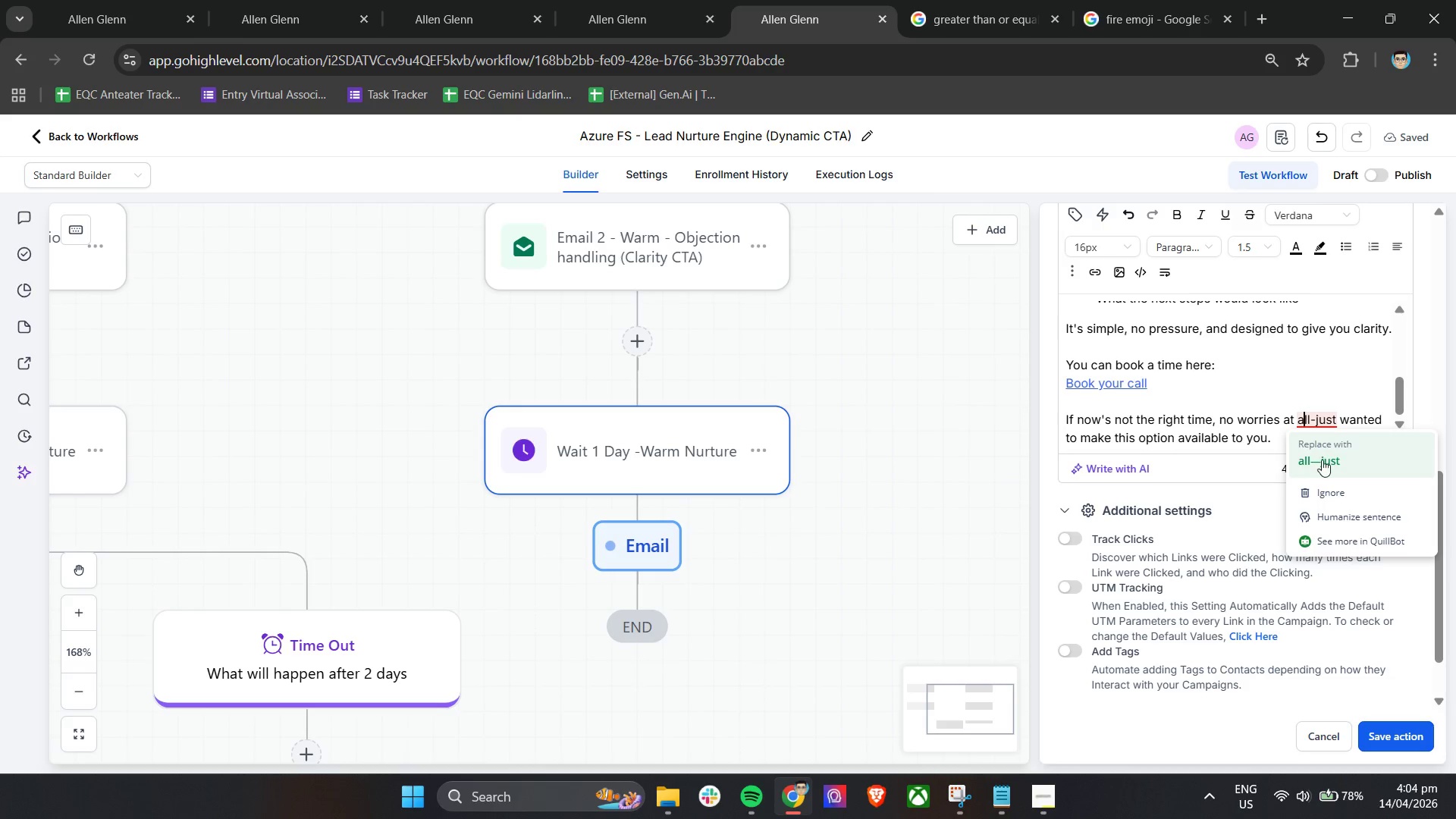 
left_click([1323, 462])
 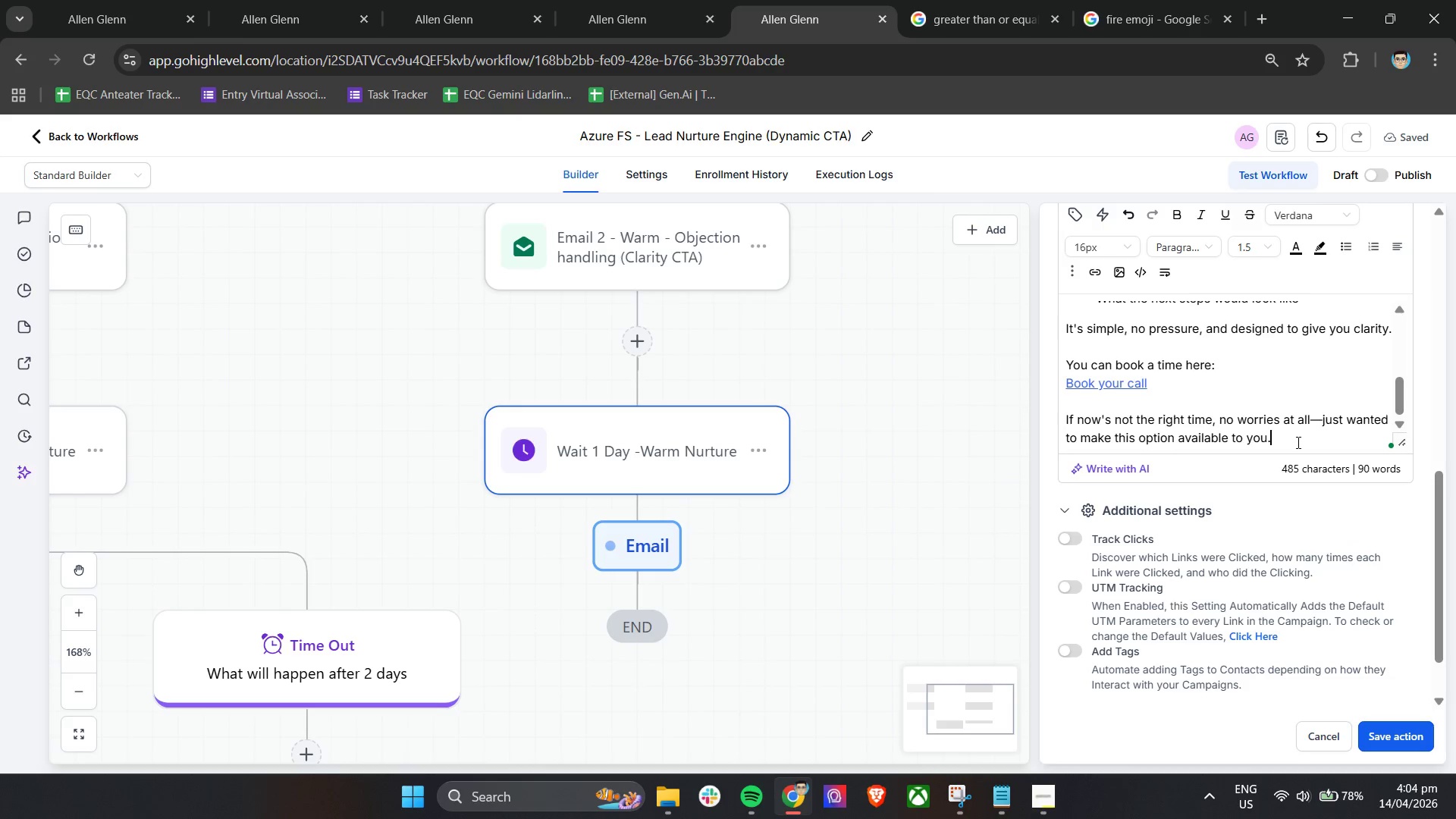 
key(Enter)
 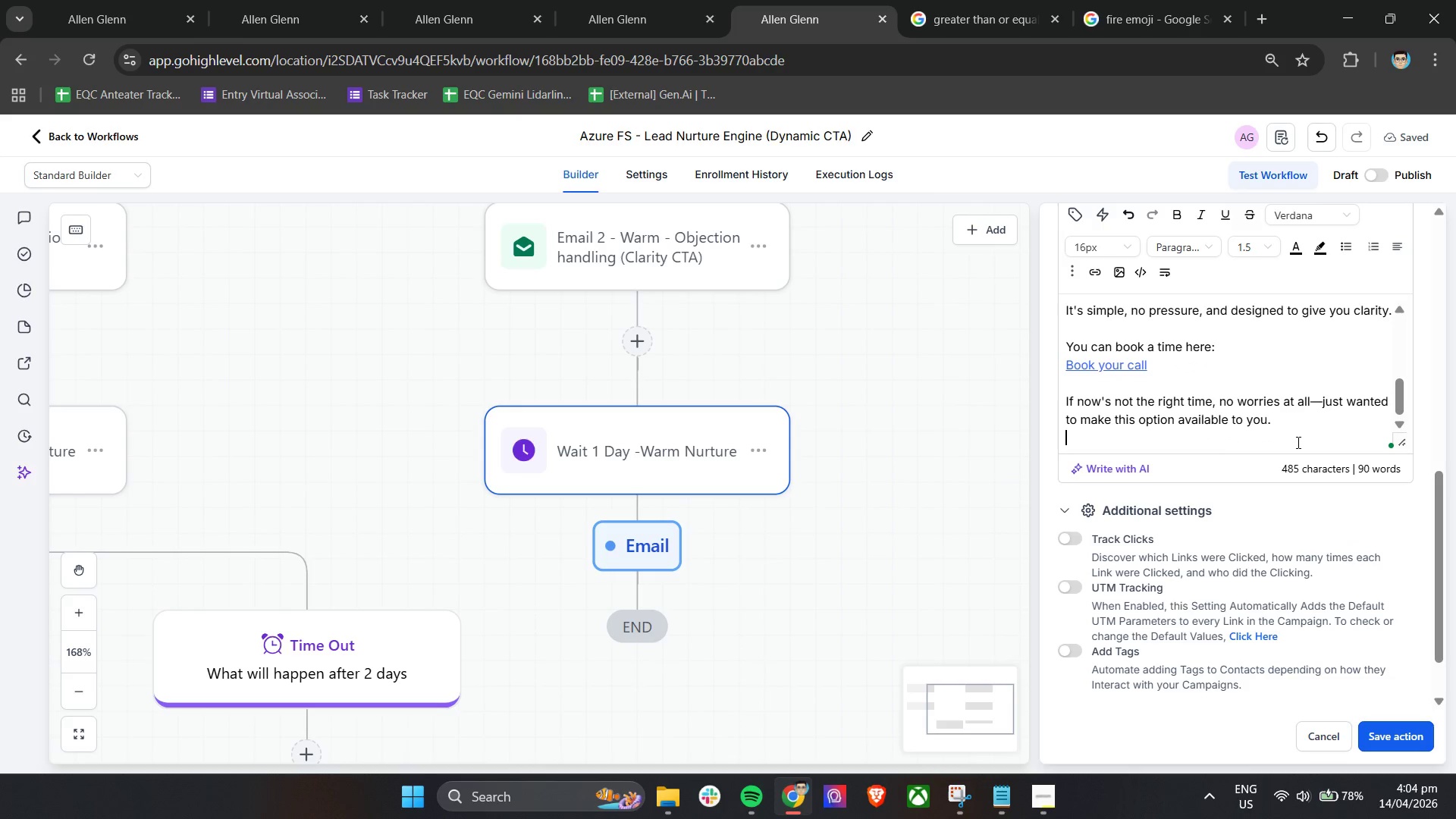 
key(Enter)
 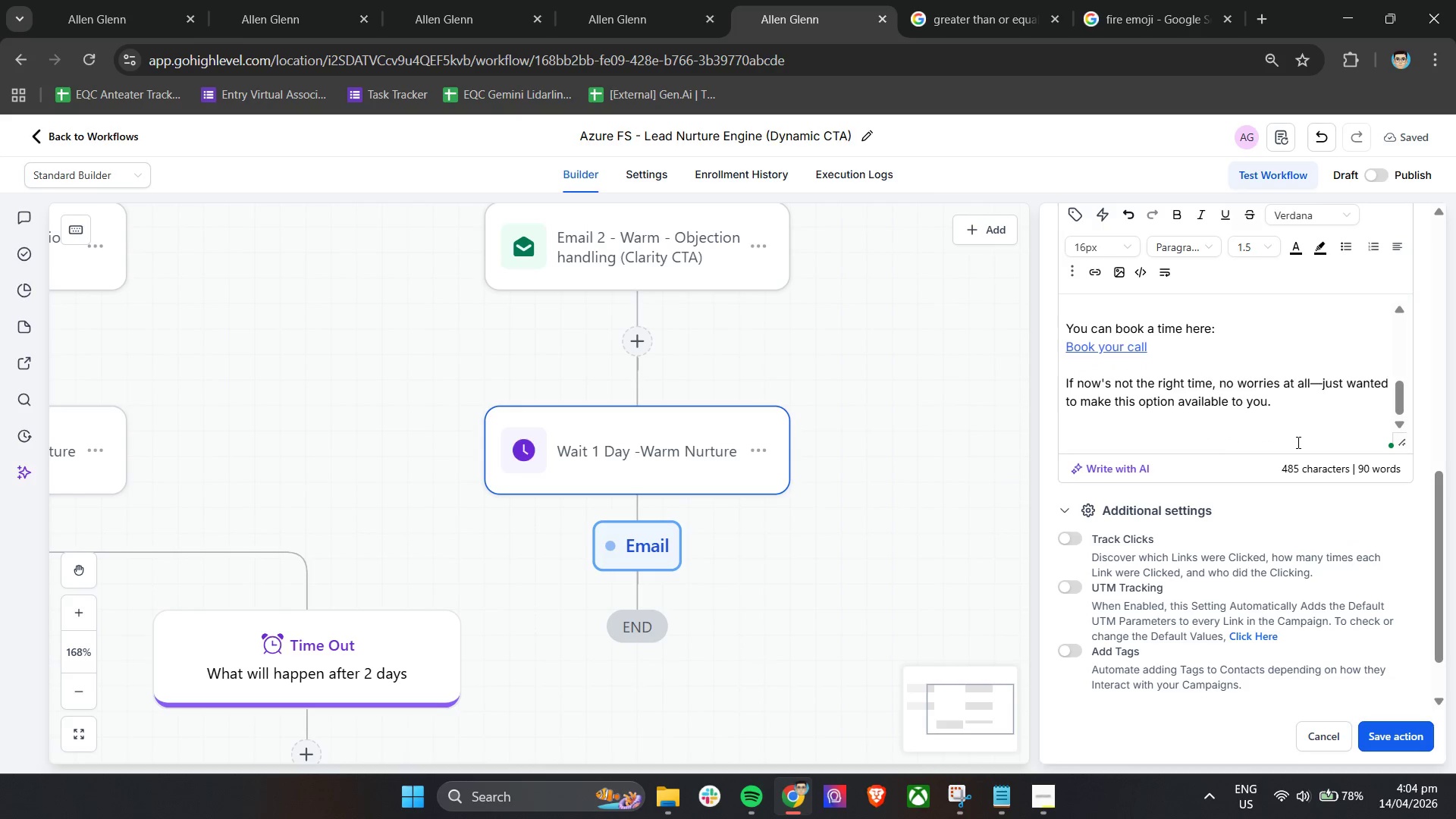 
key(Enter)
 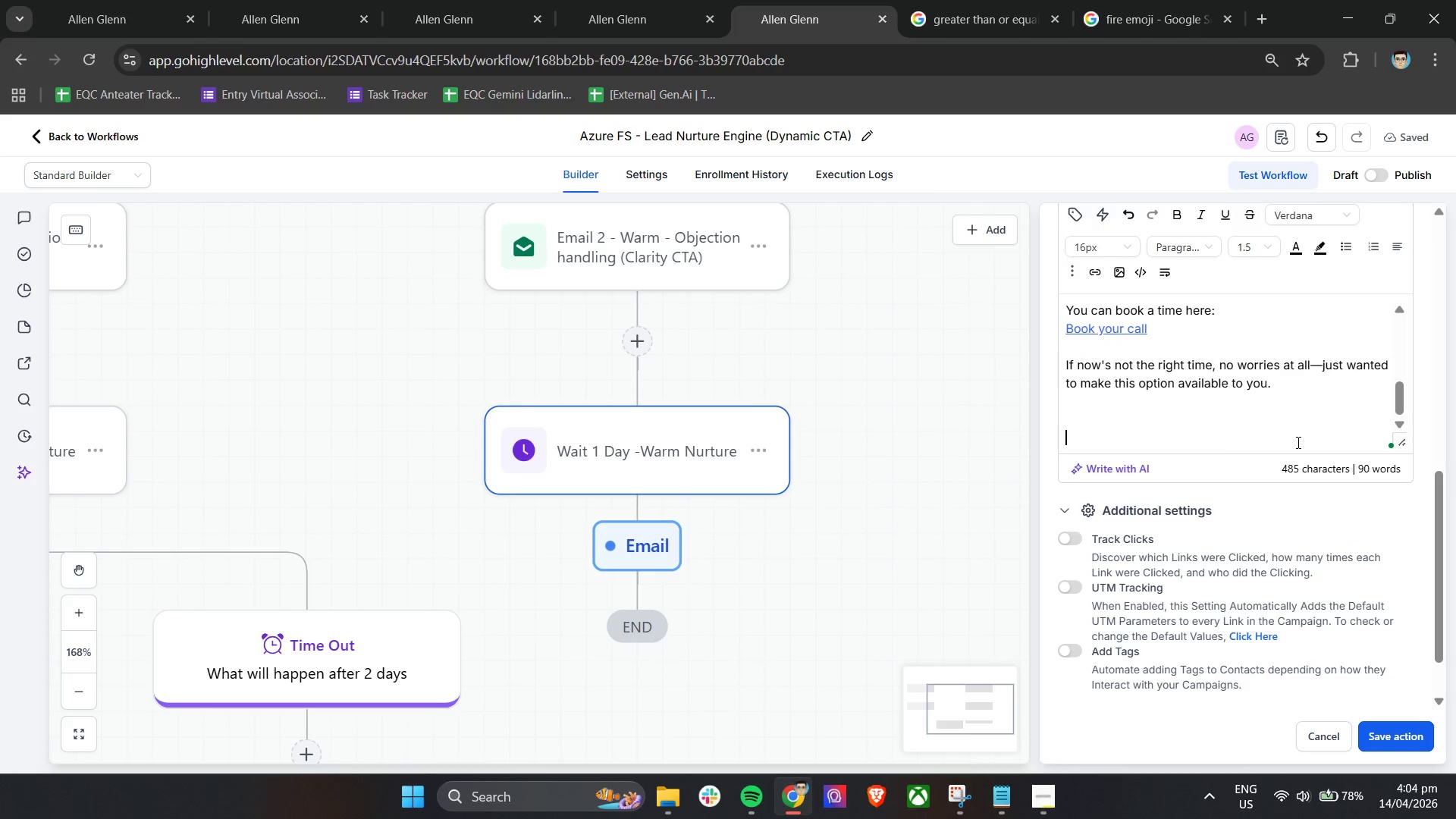 
key(Enter)
 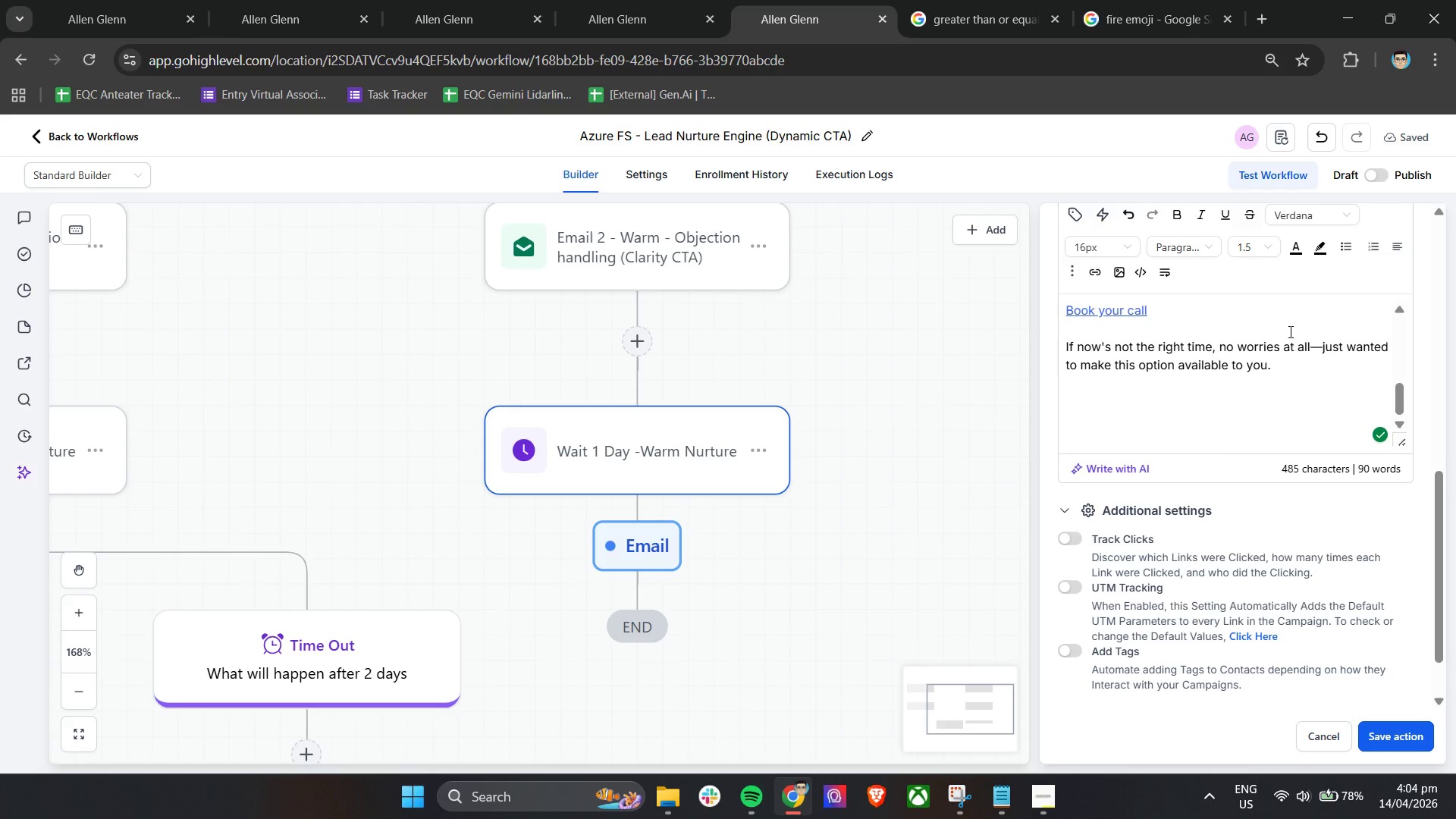 
left_click_drag(start_coordinate=[1310, 345], to_coordinate=[1323, 349])
 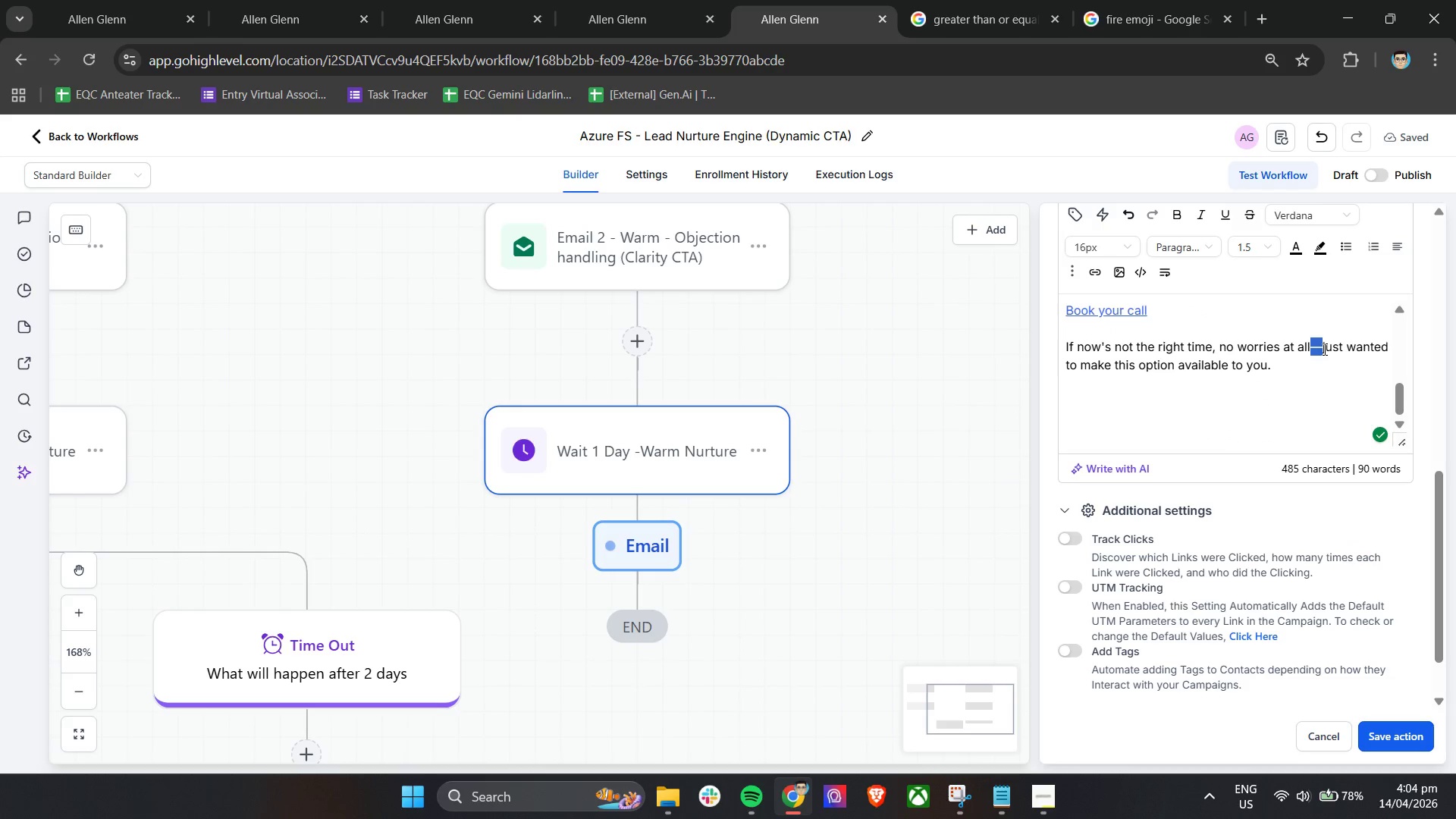 
key(Control+C)
 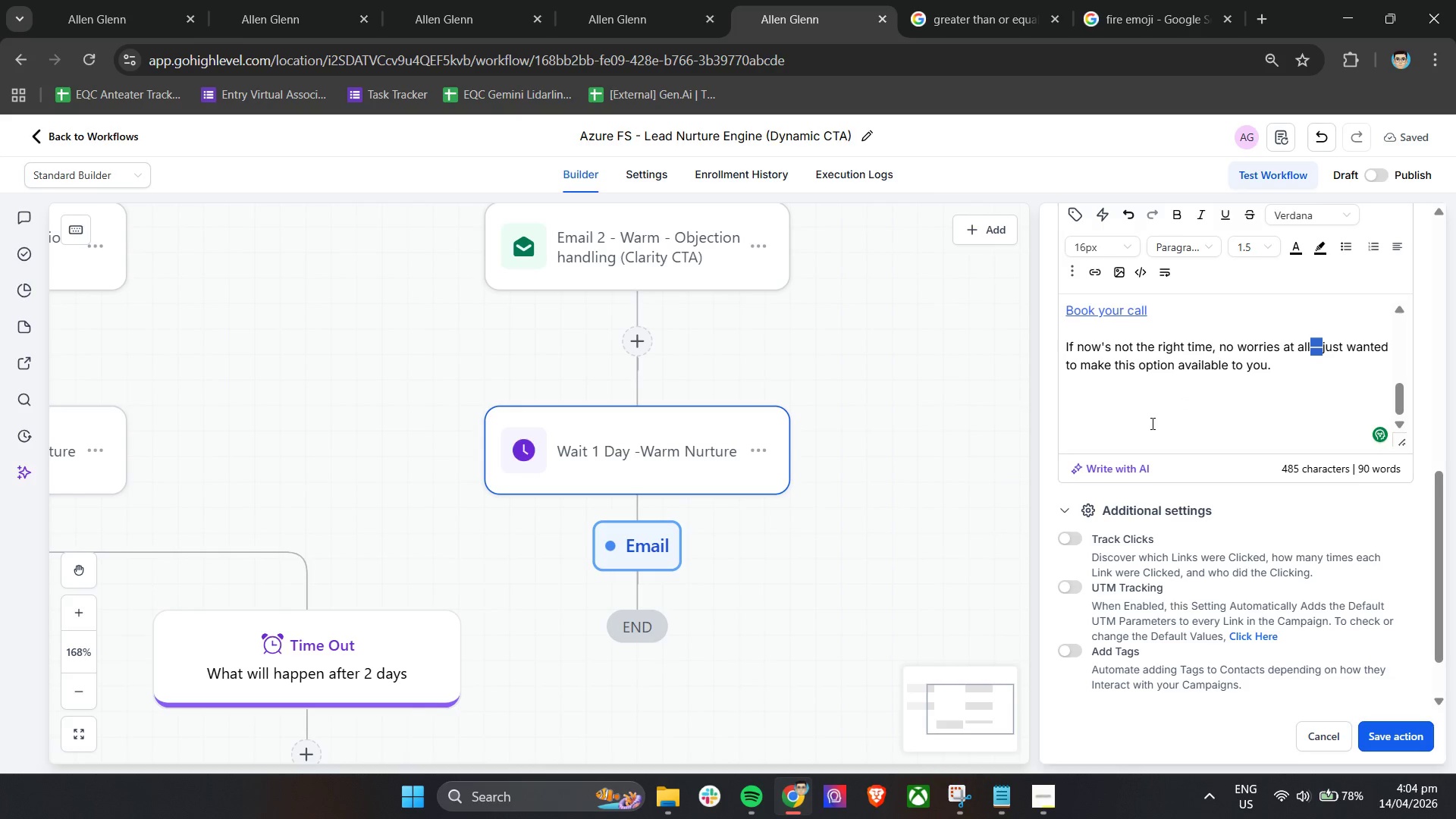 
left_click([1140, 438])
 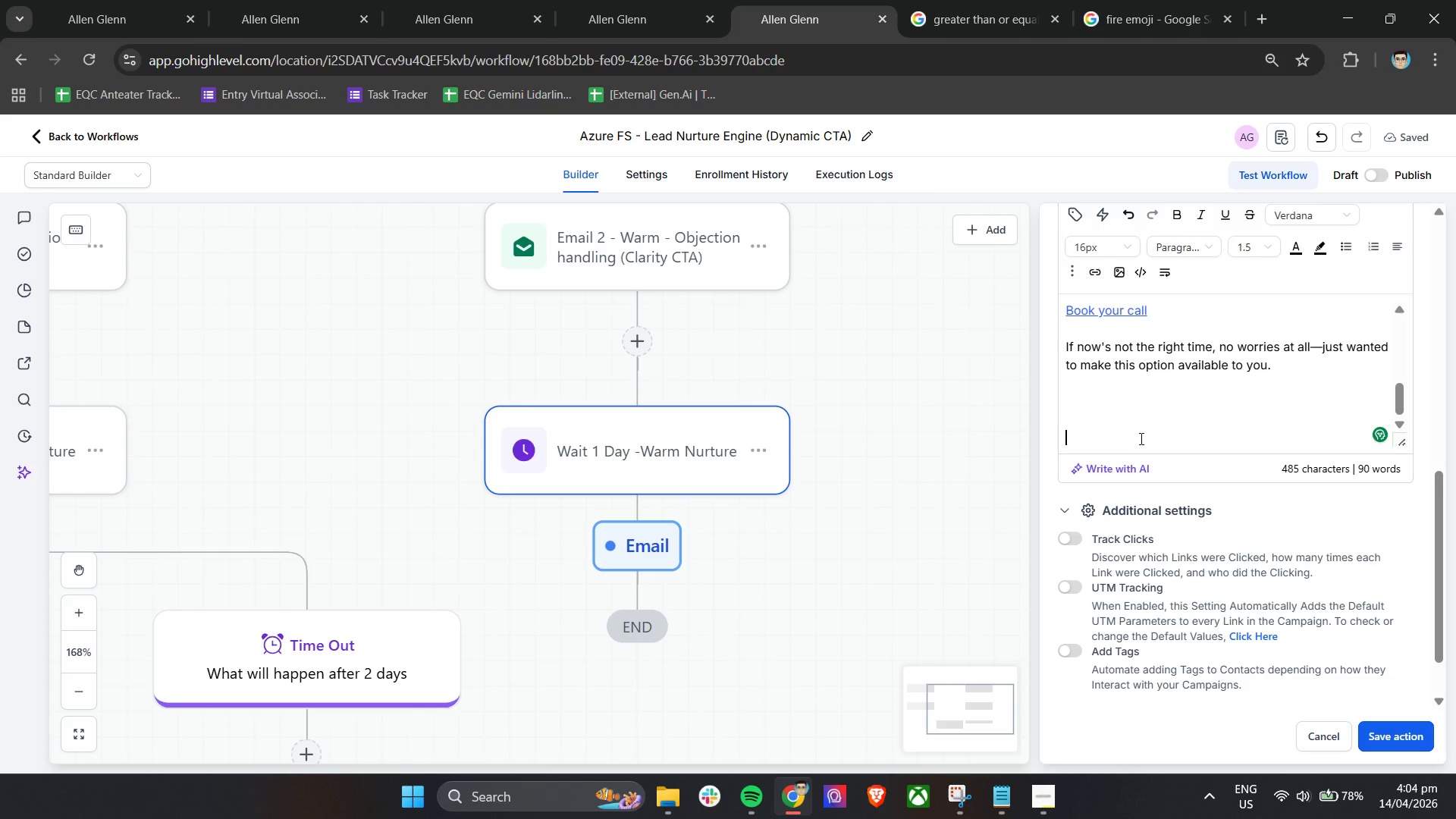 
key(Control+V)
 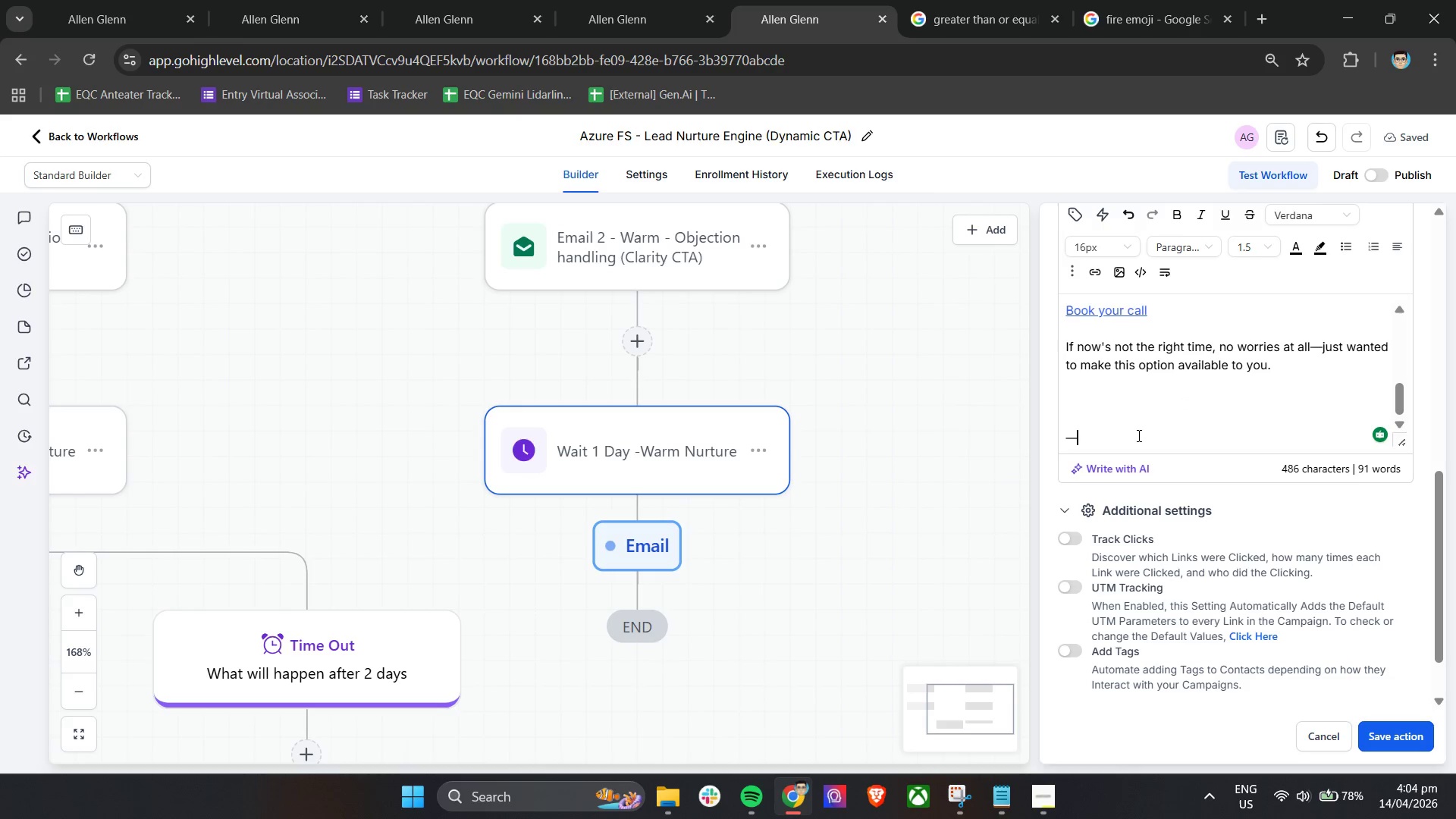 
key(Backspace)
 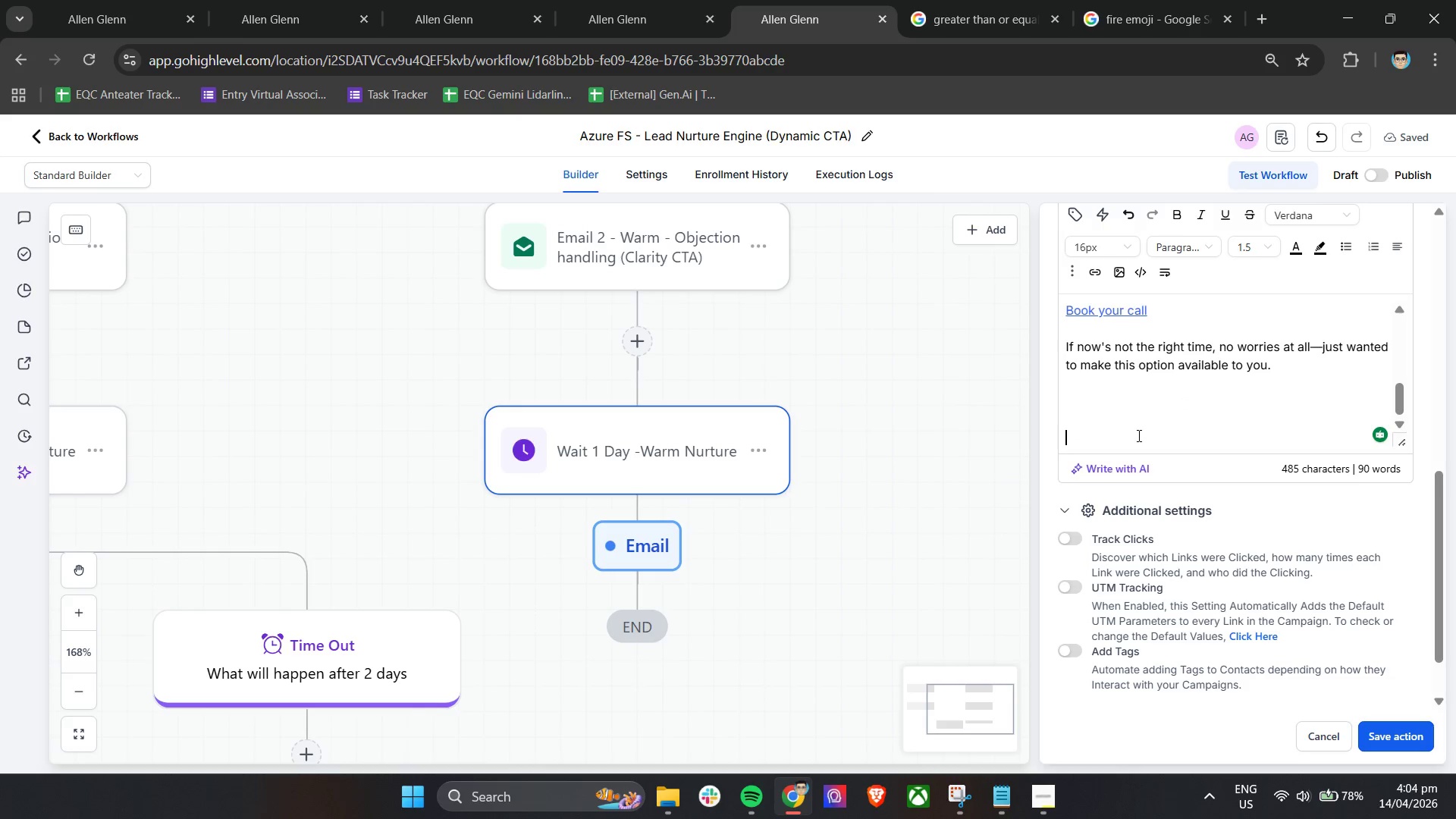 
key(Backspace)
 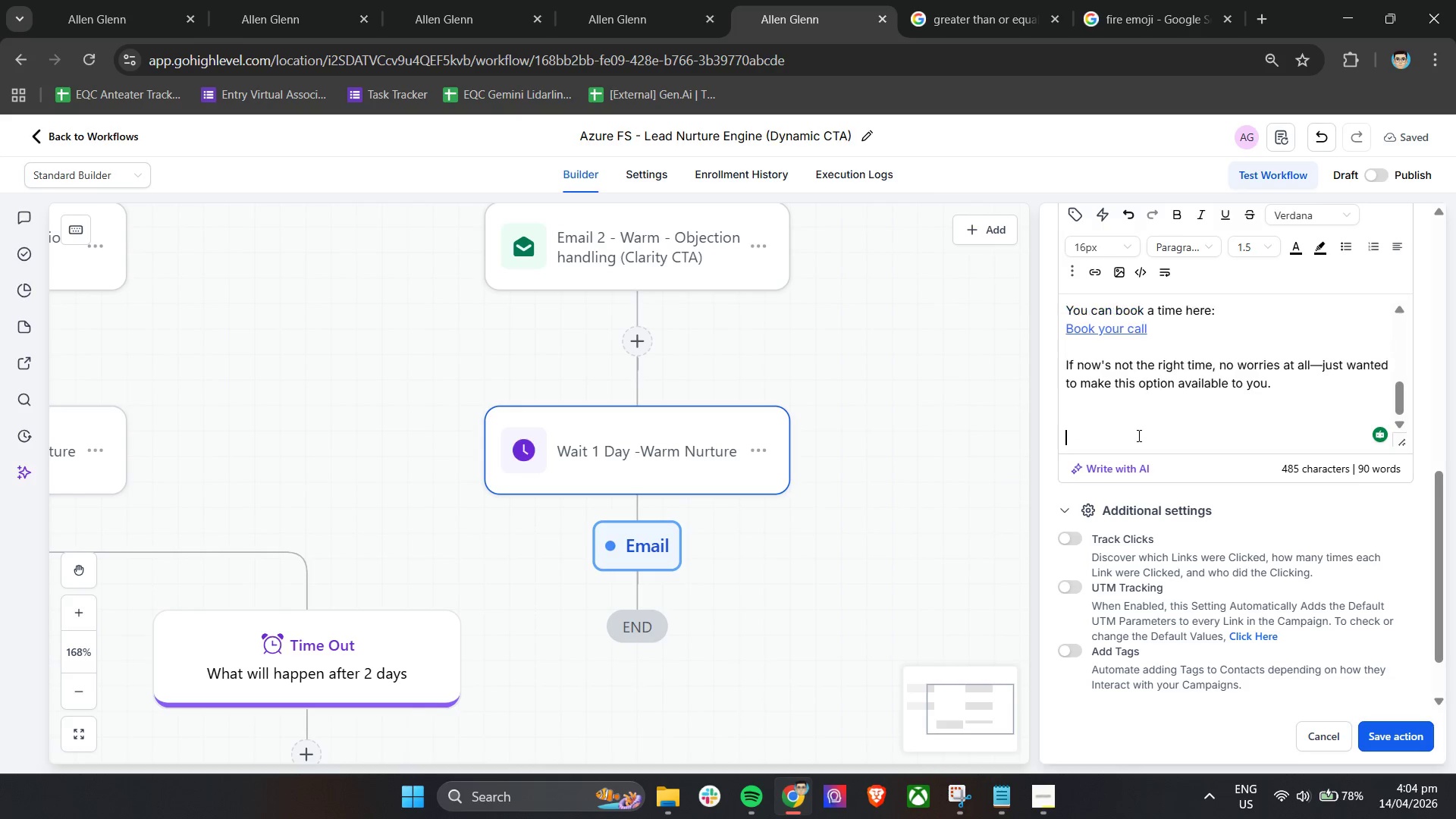 
key(Backspace)
 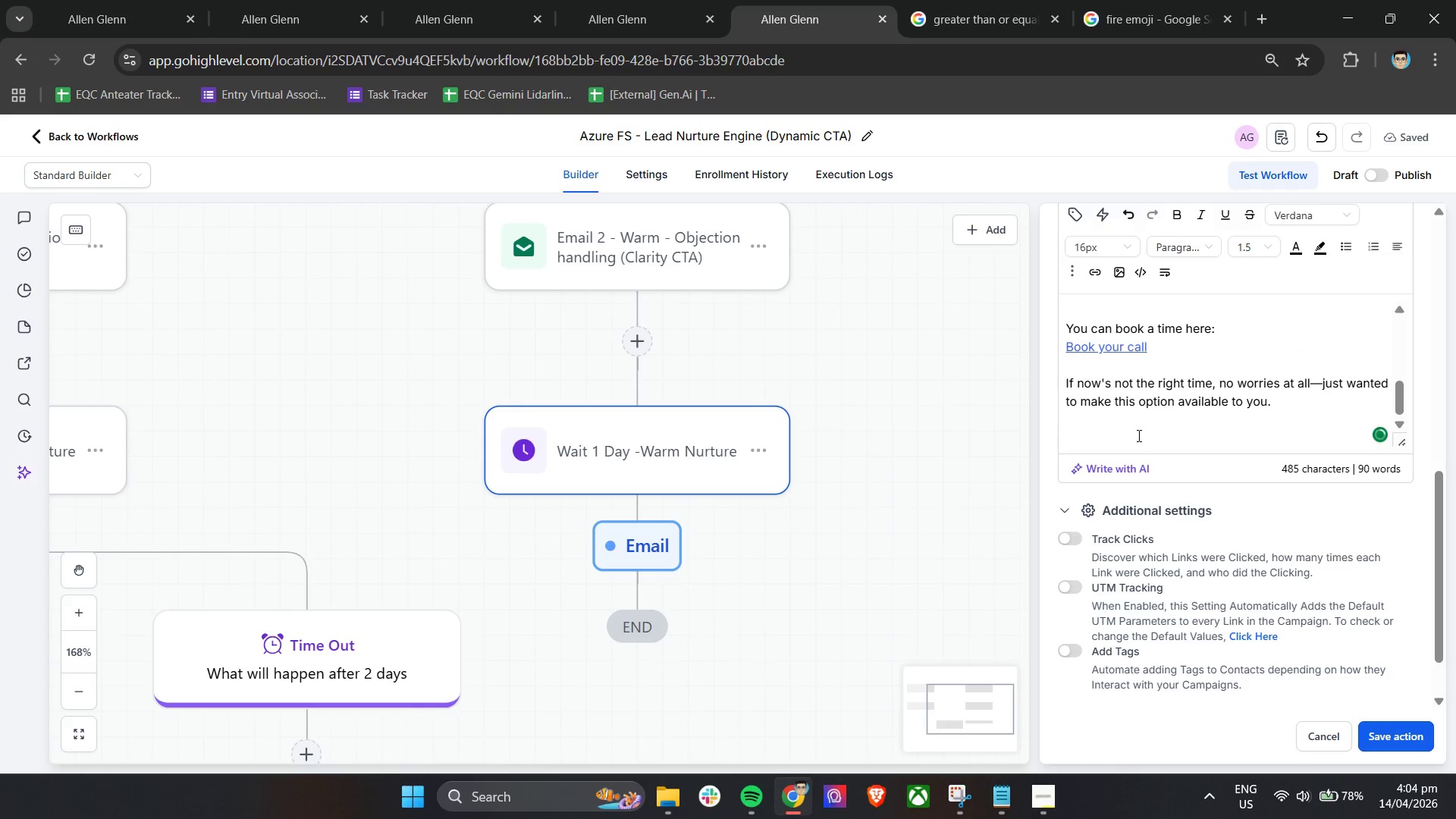 
key(Backspace)
 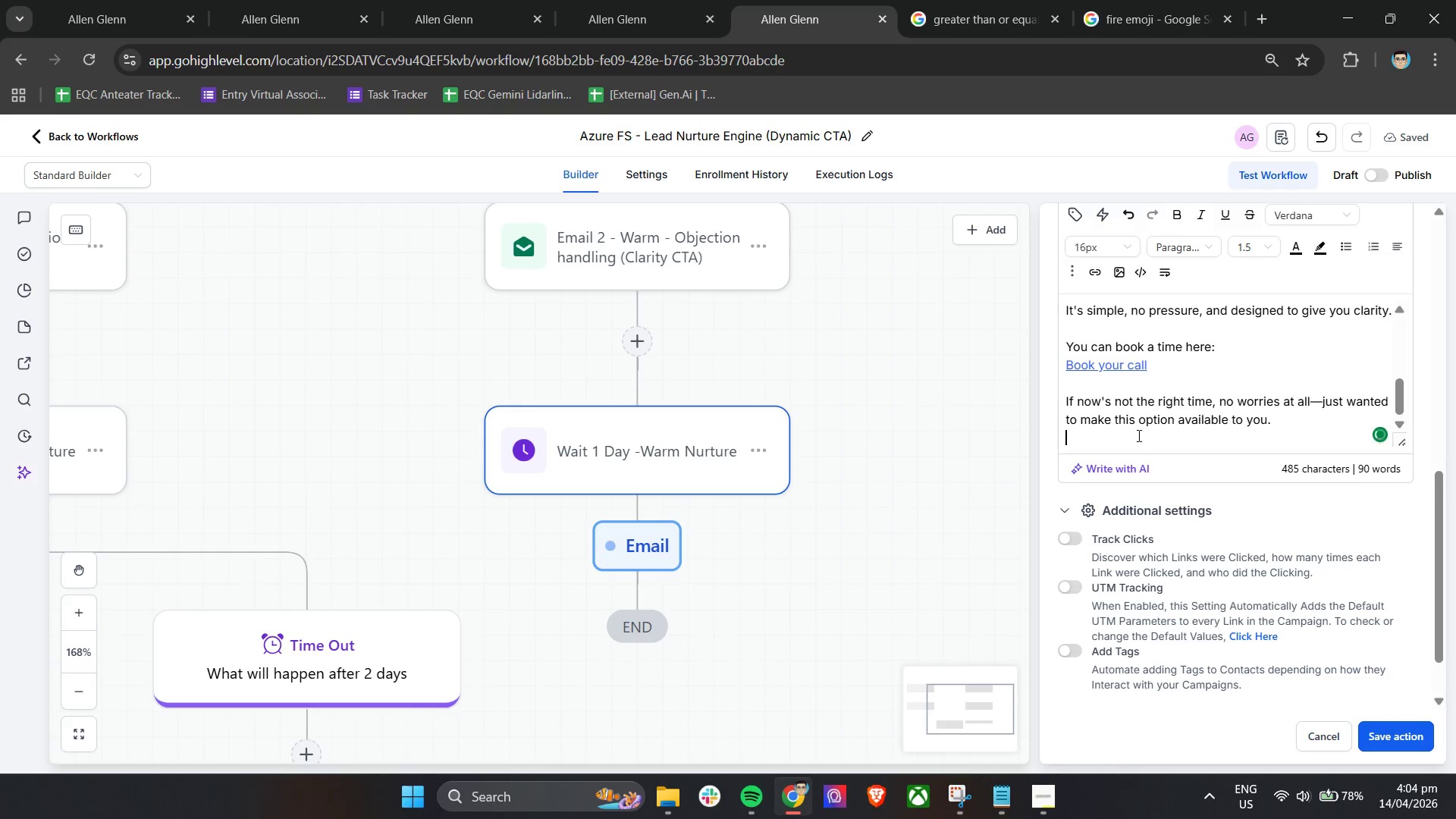 
key(Backspace)
 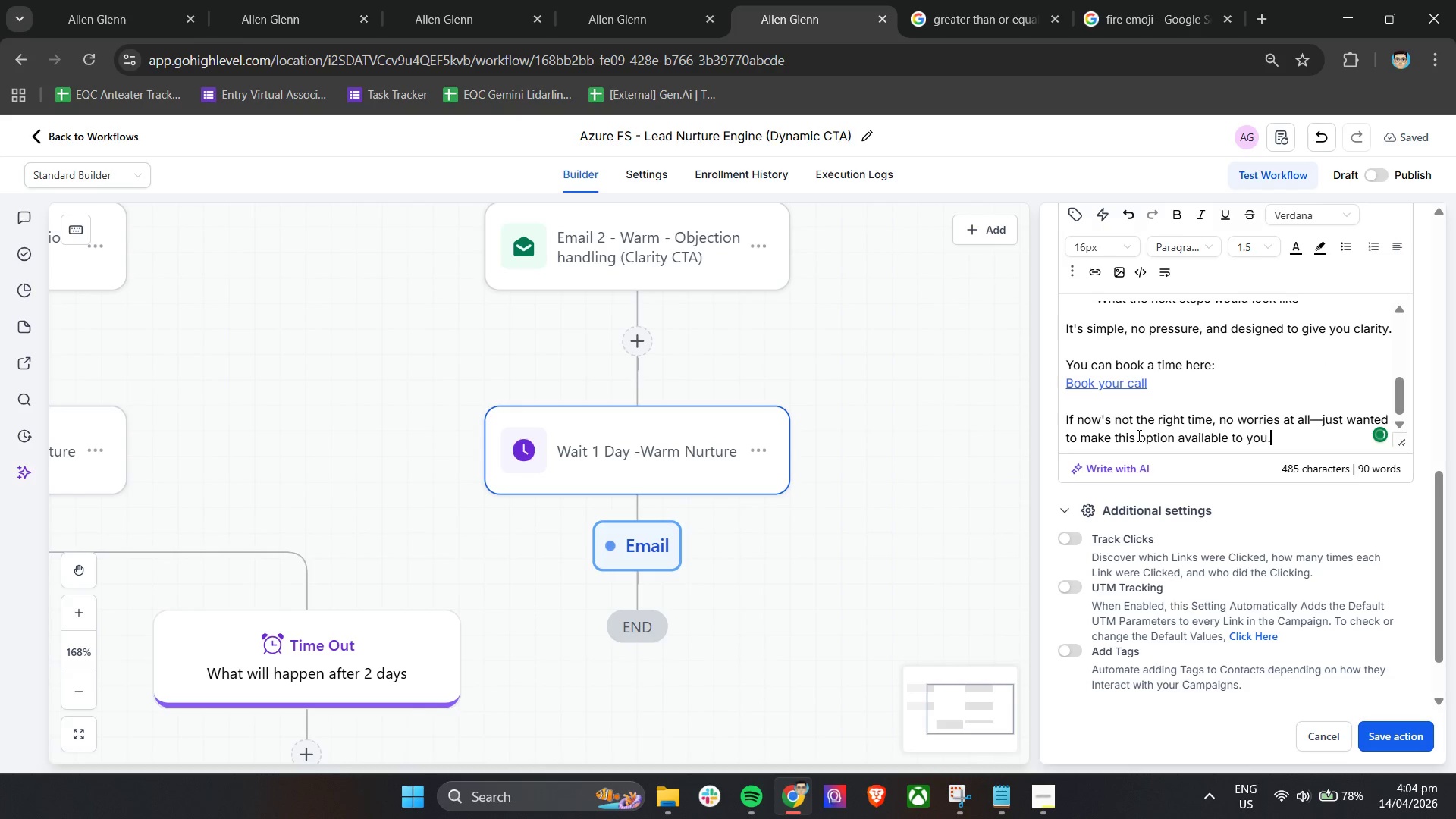 
key(Enter)
 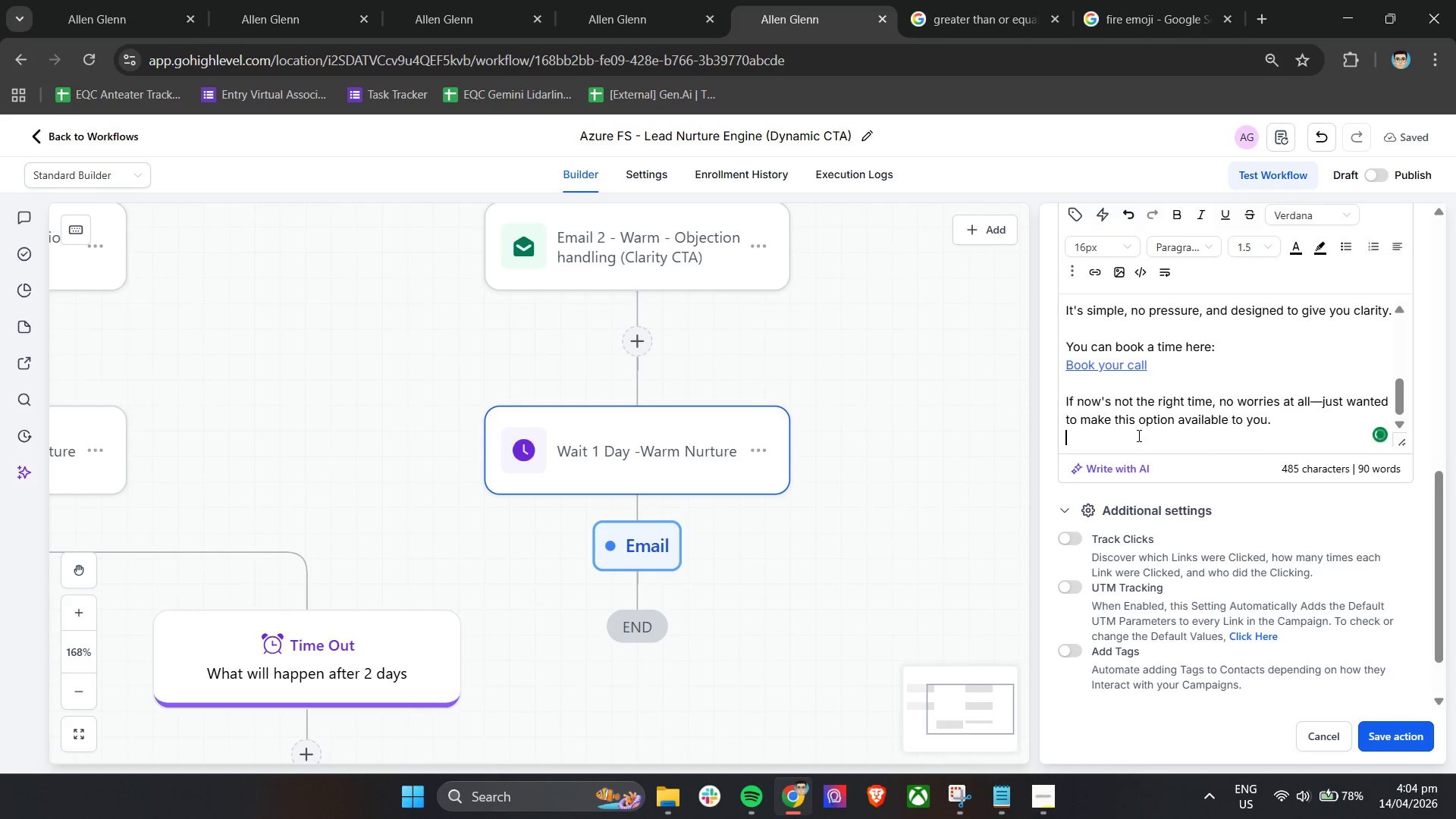 
key(Enter)
 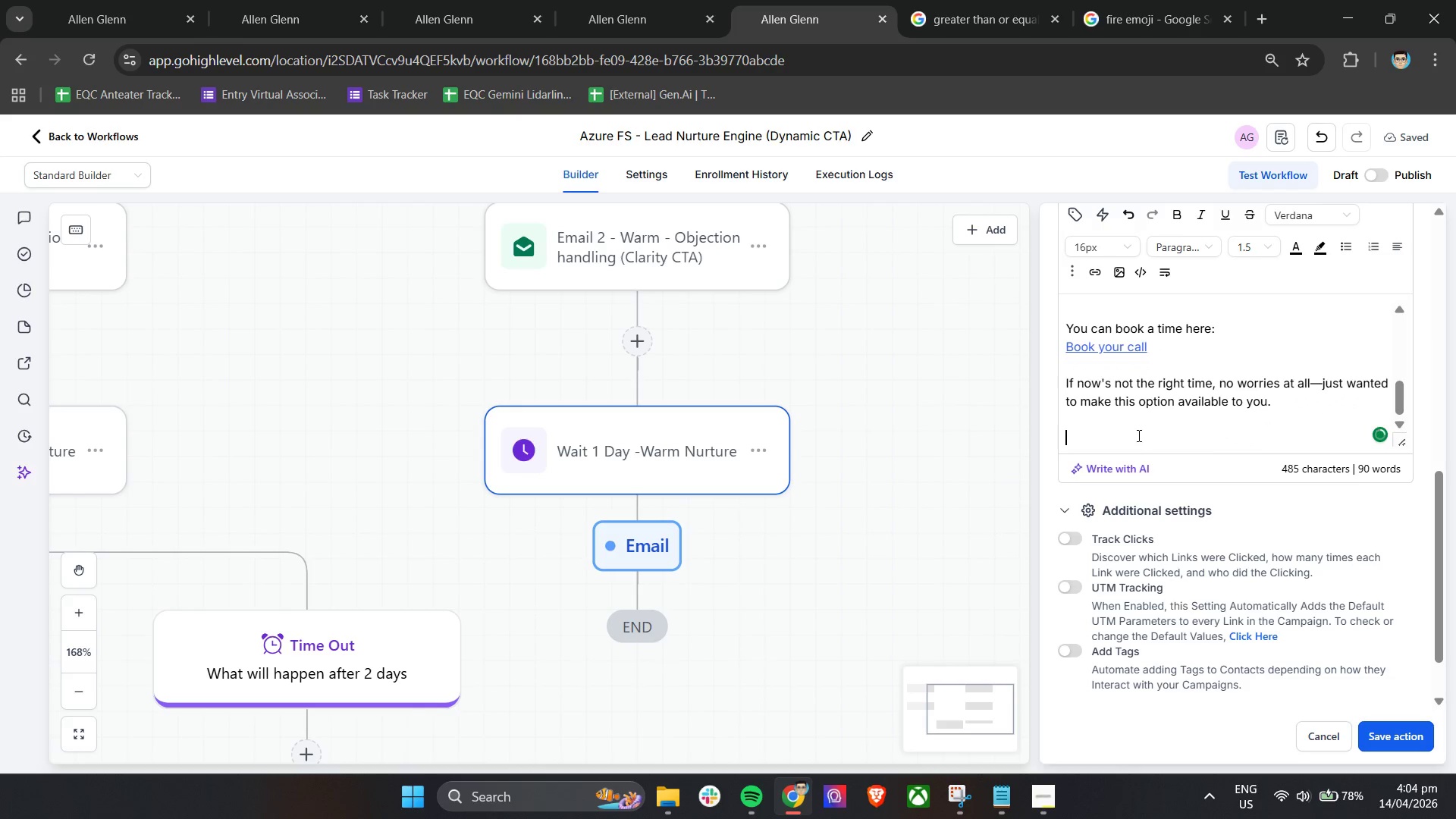 
key(Enter)
 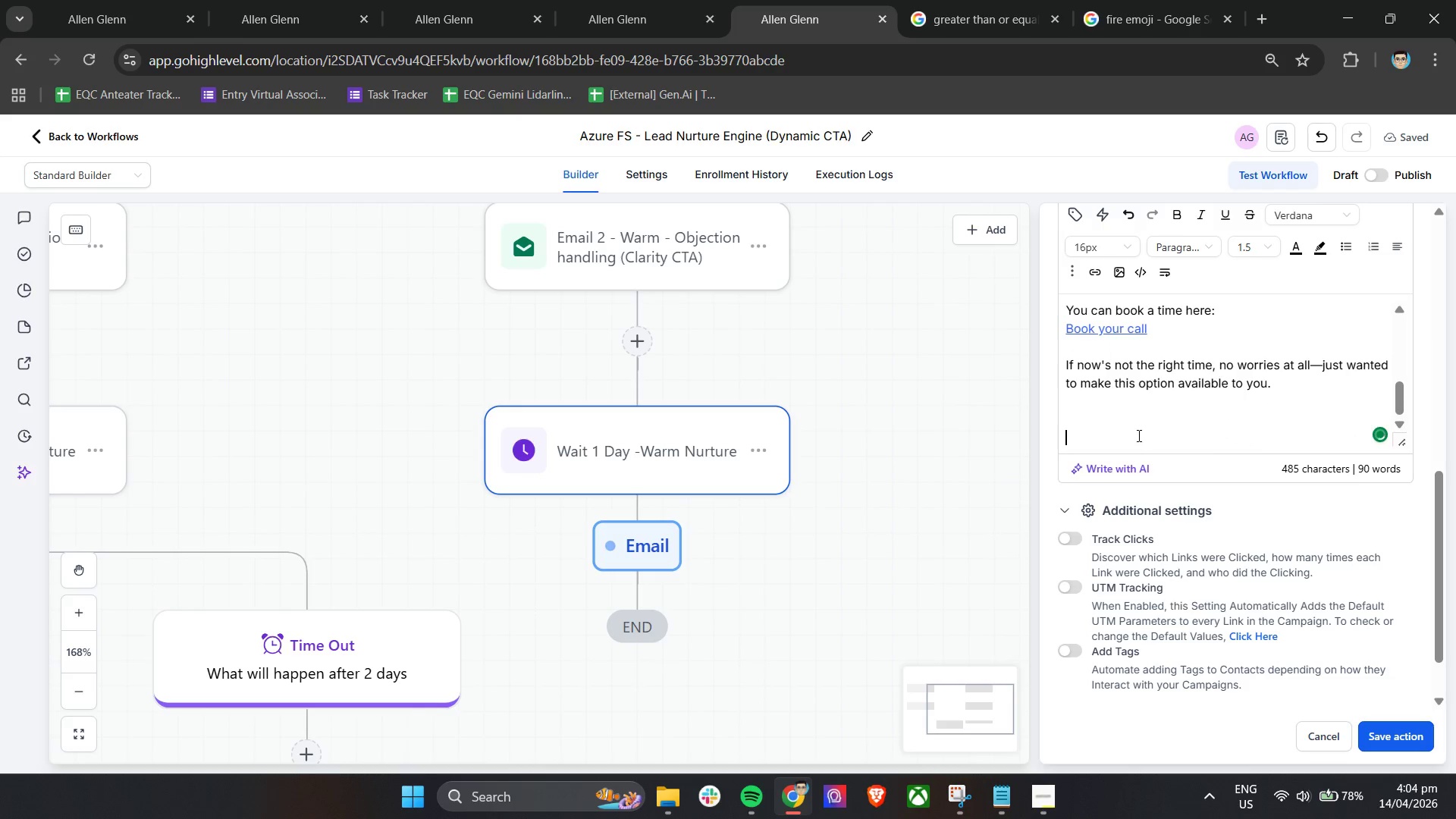 
key(Enter)
 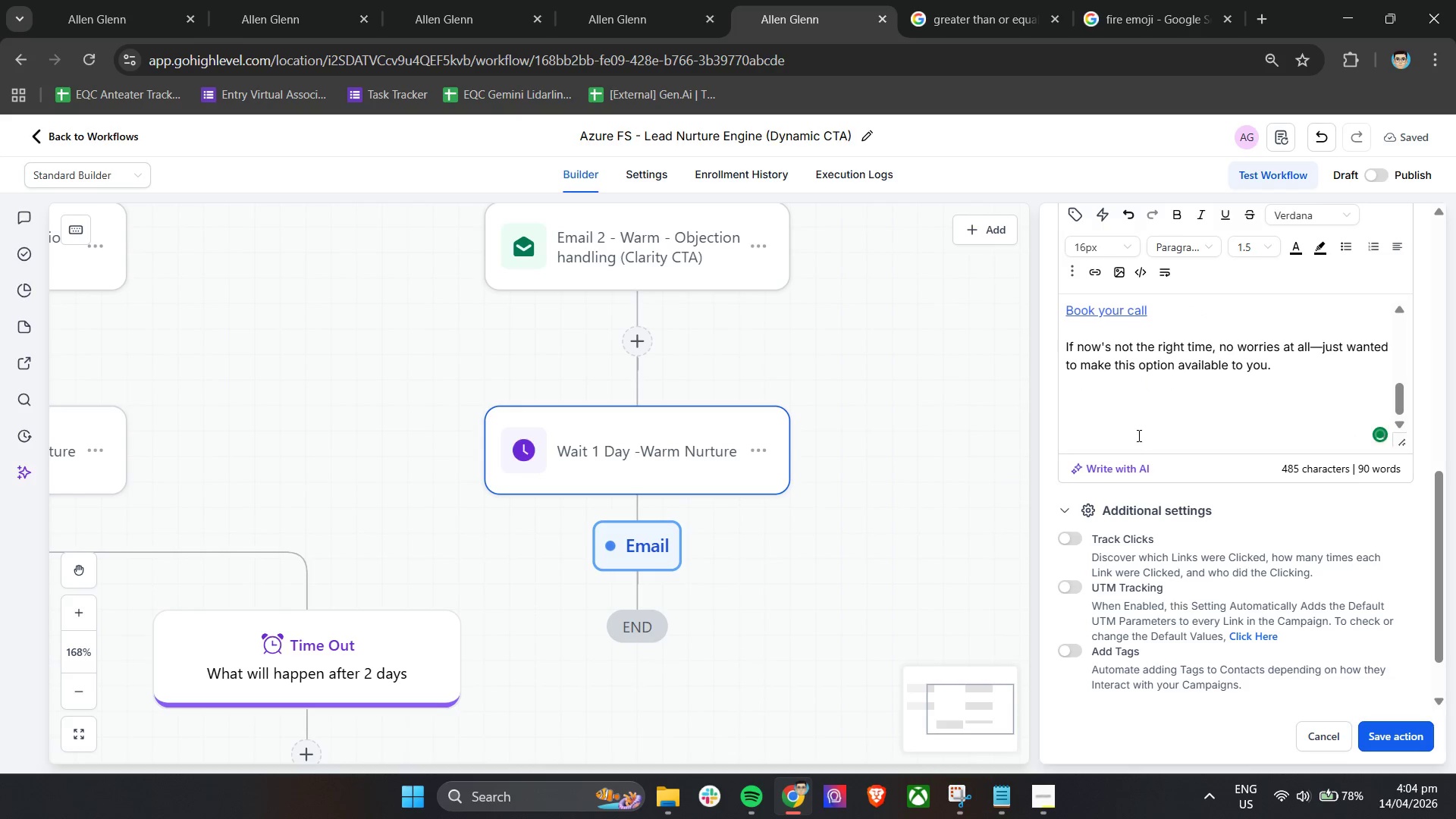 
key(Control+V)
 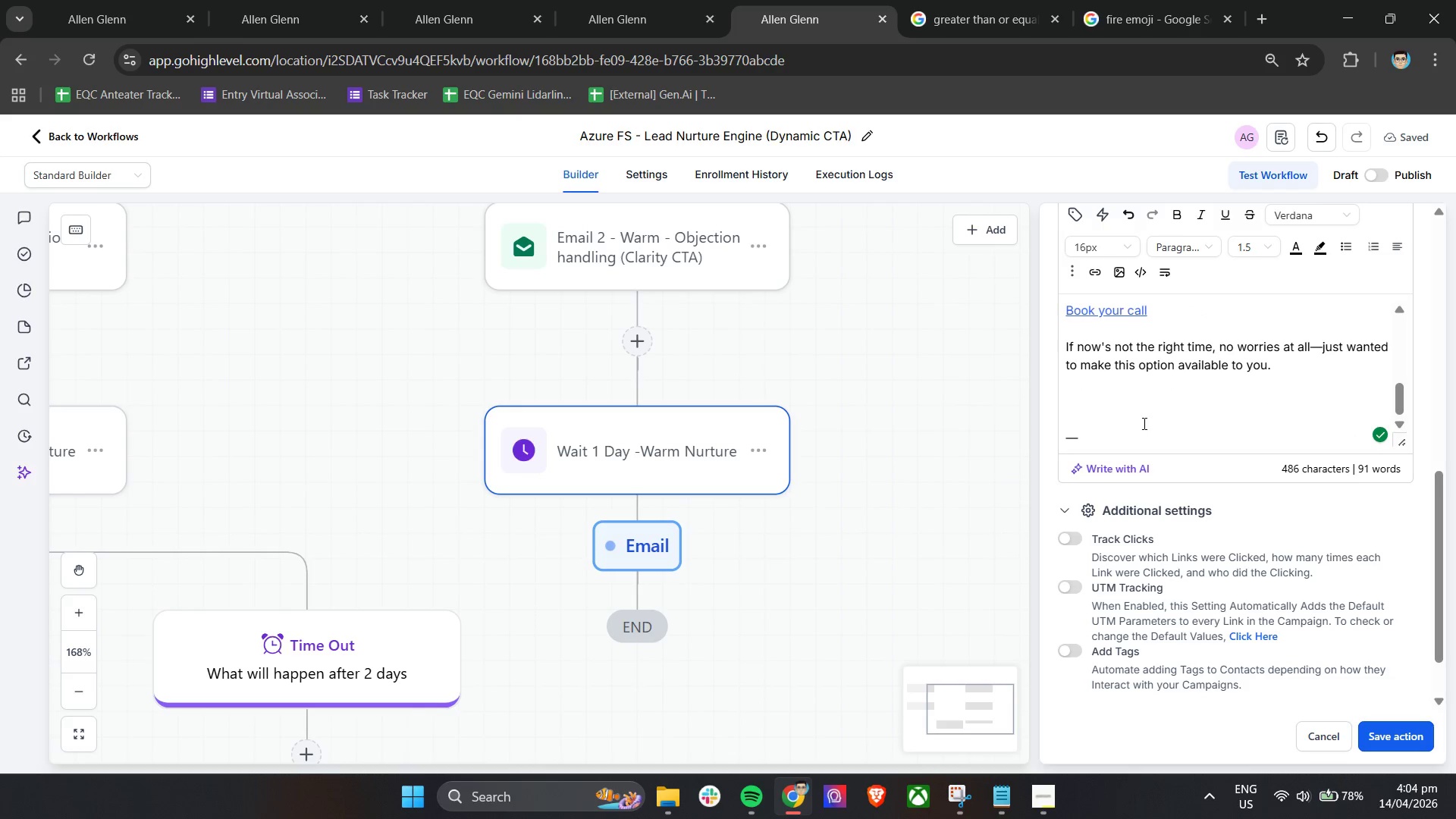 
key(Shift+ShiftLeft)
 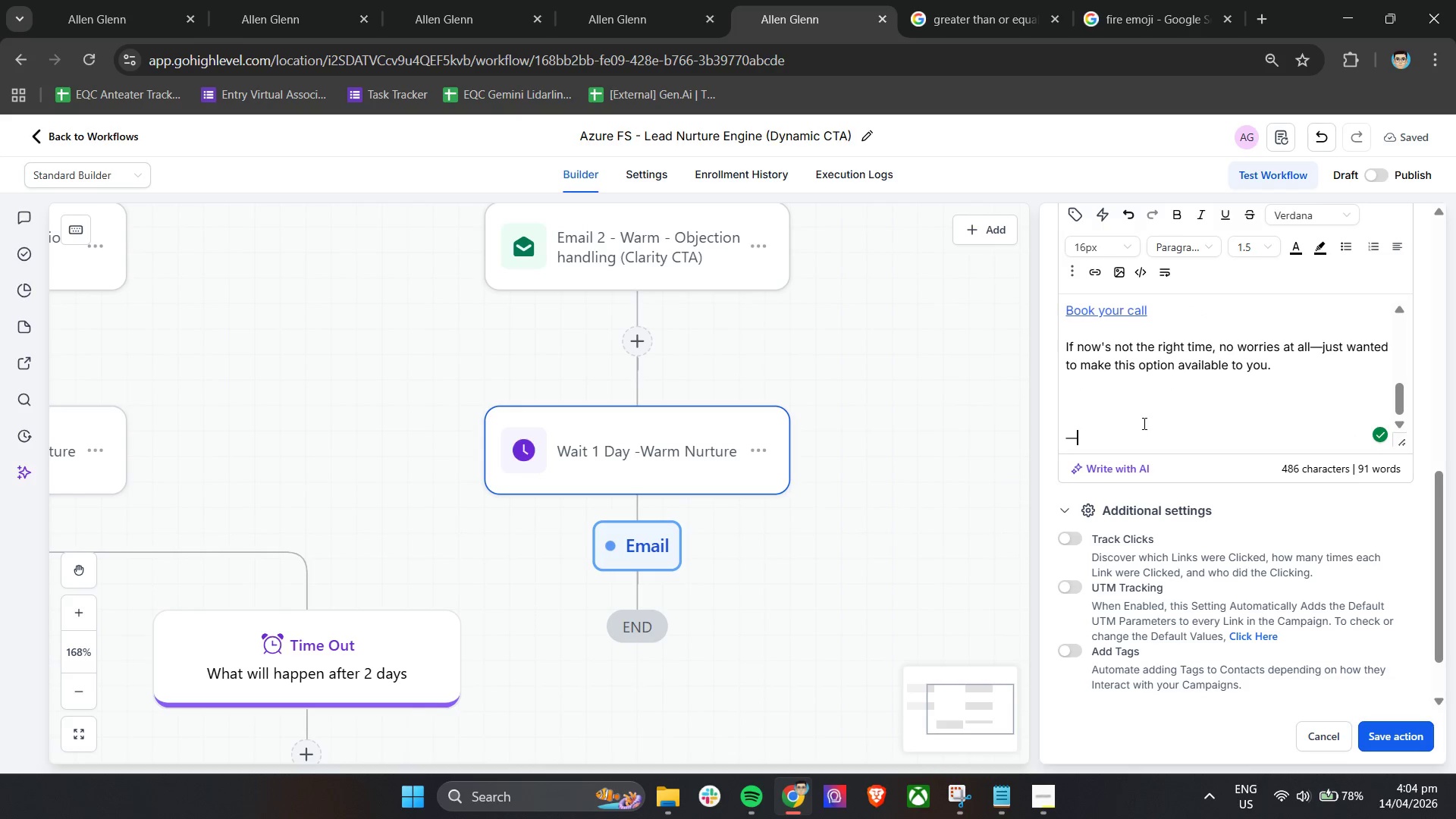 
key(Shift+Enter)
 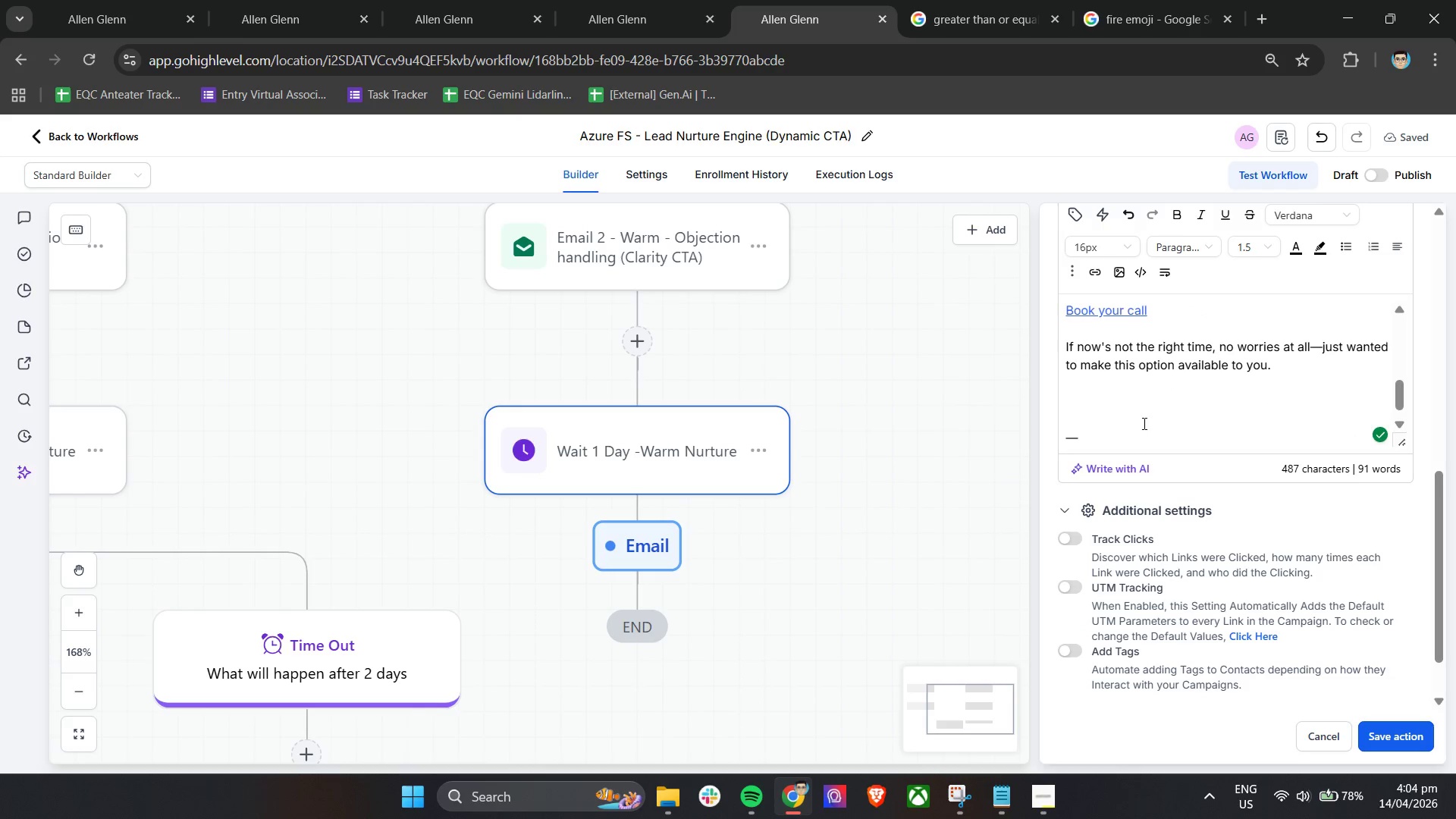 
key(Enter)
 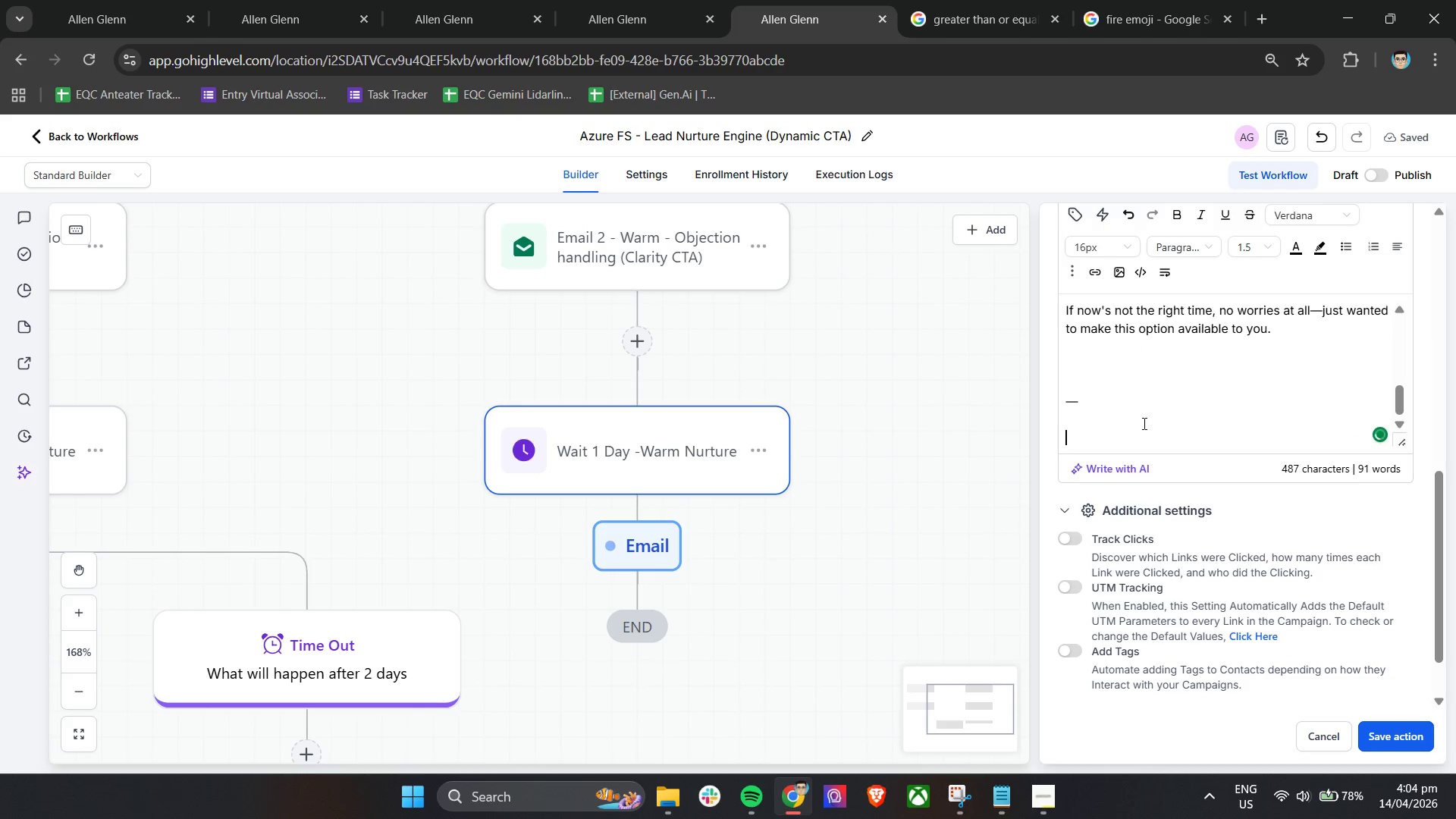 
key(Backspace)
 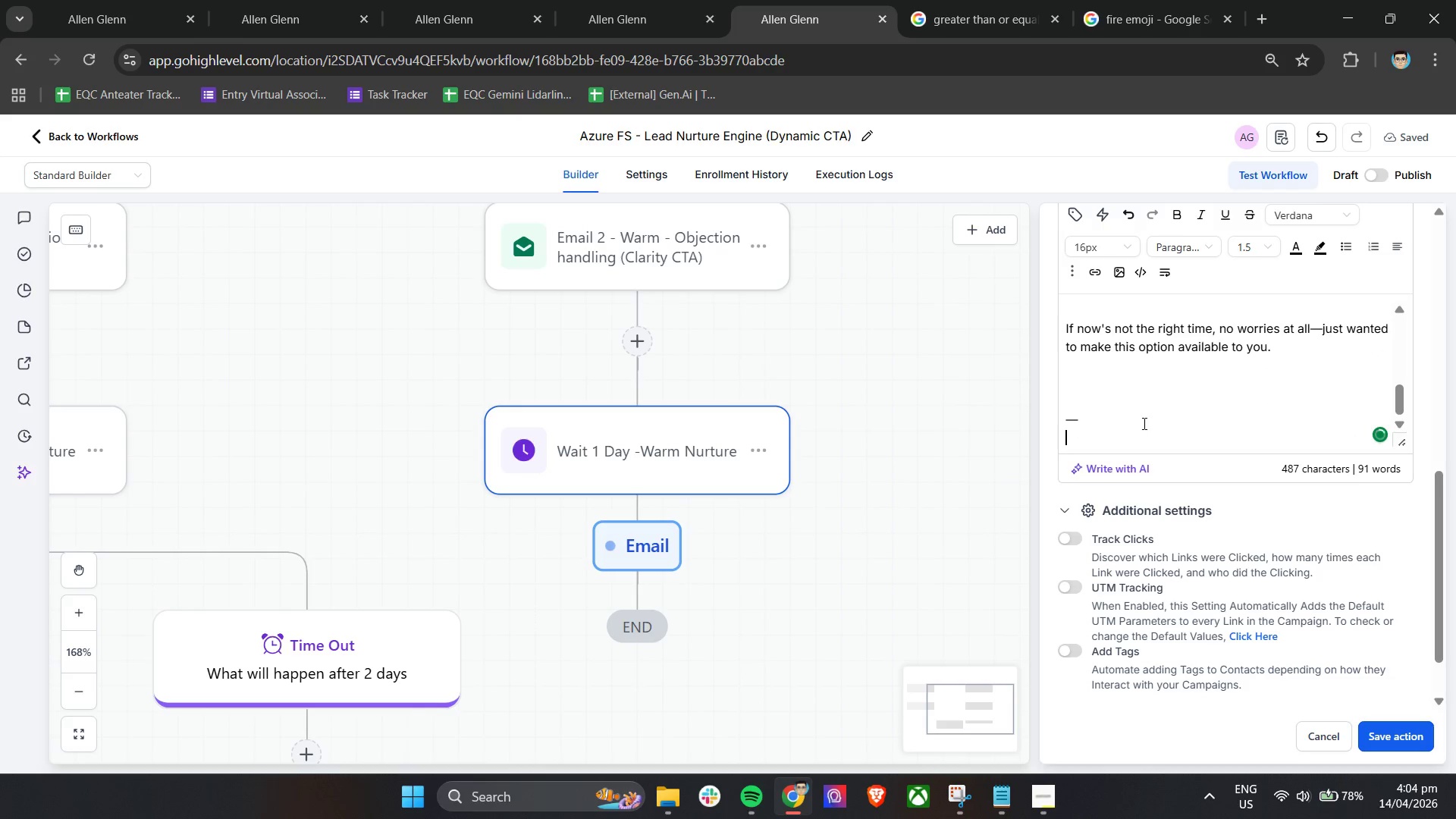 
key(Backspace)
 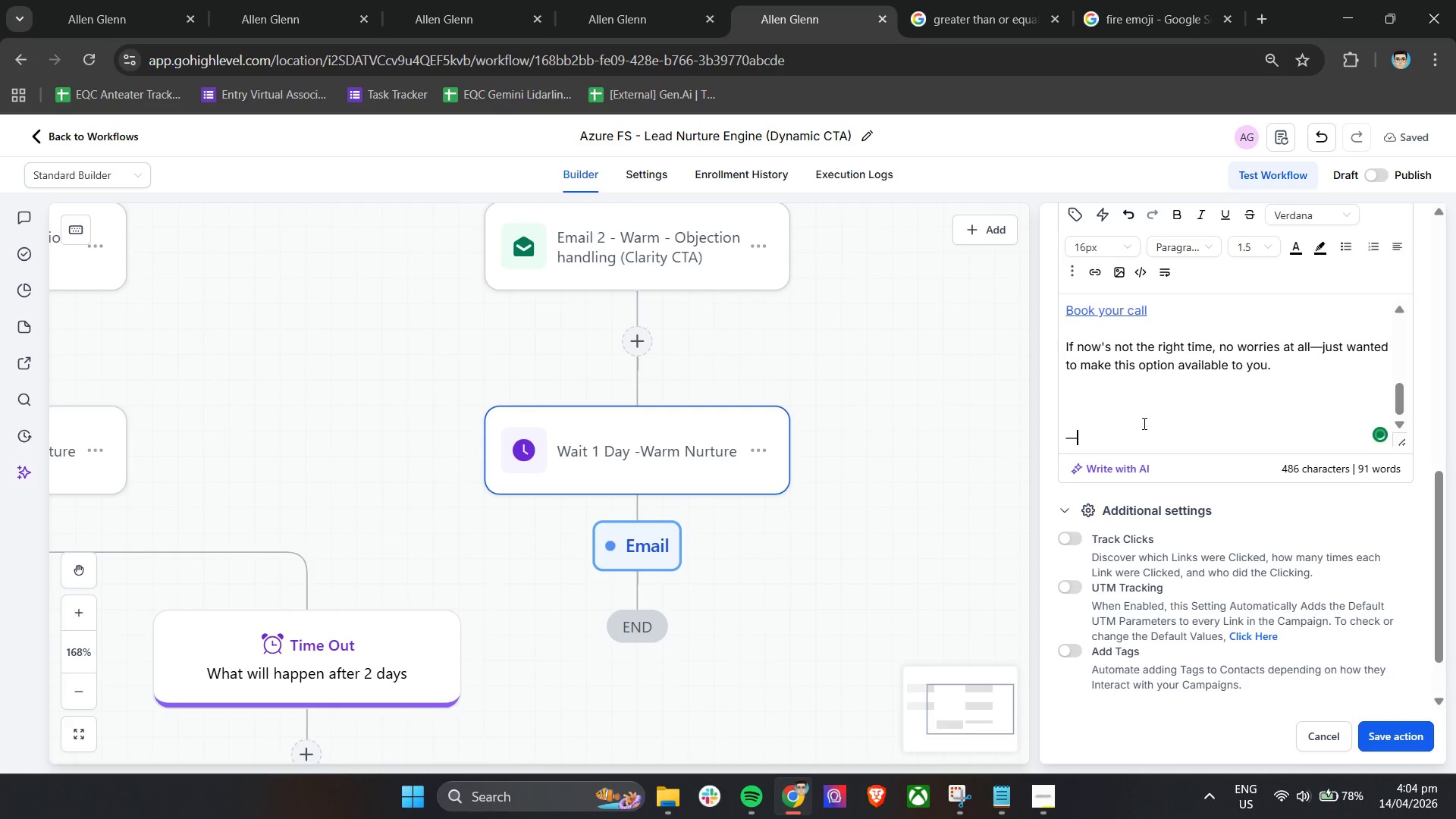 
key(Enter)
 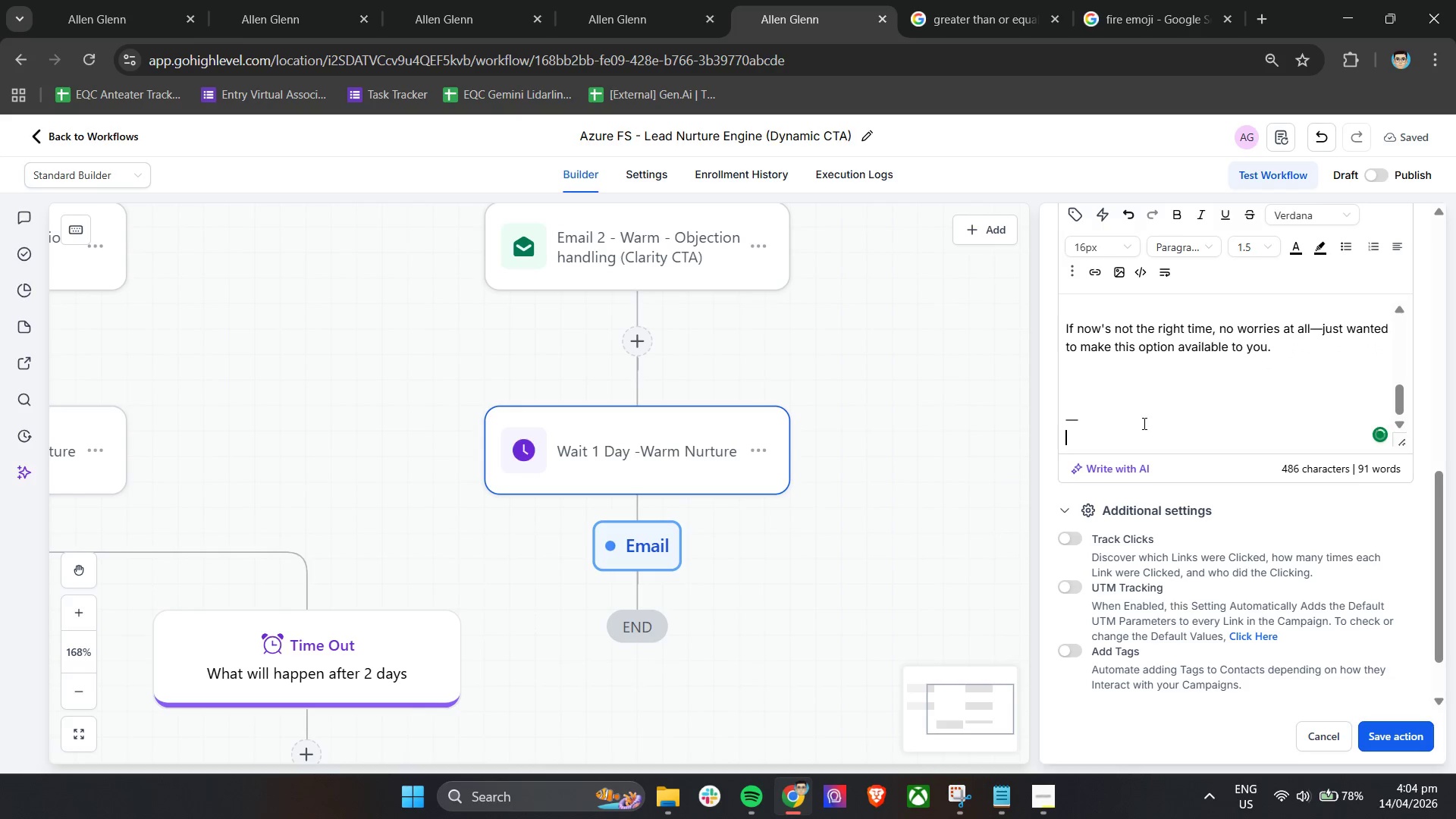 
type(Azure Flow Studio Team)
 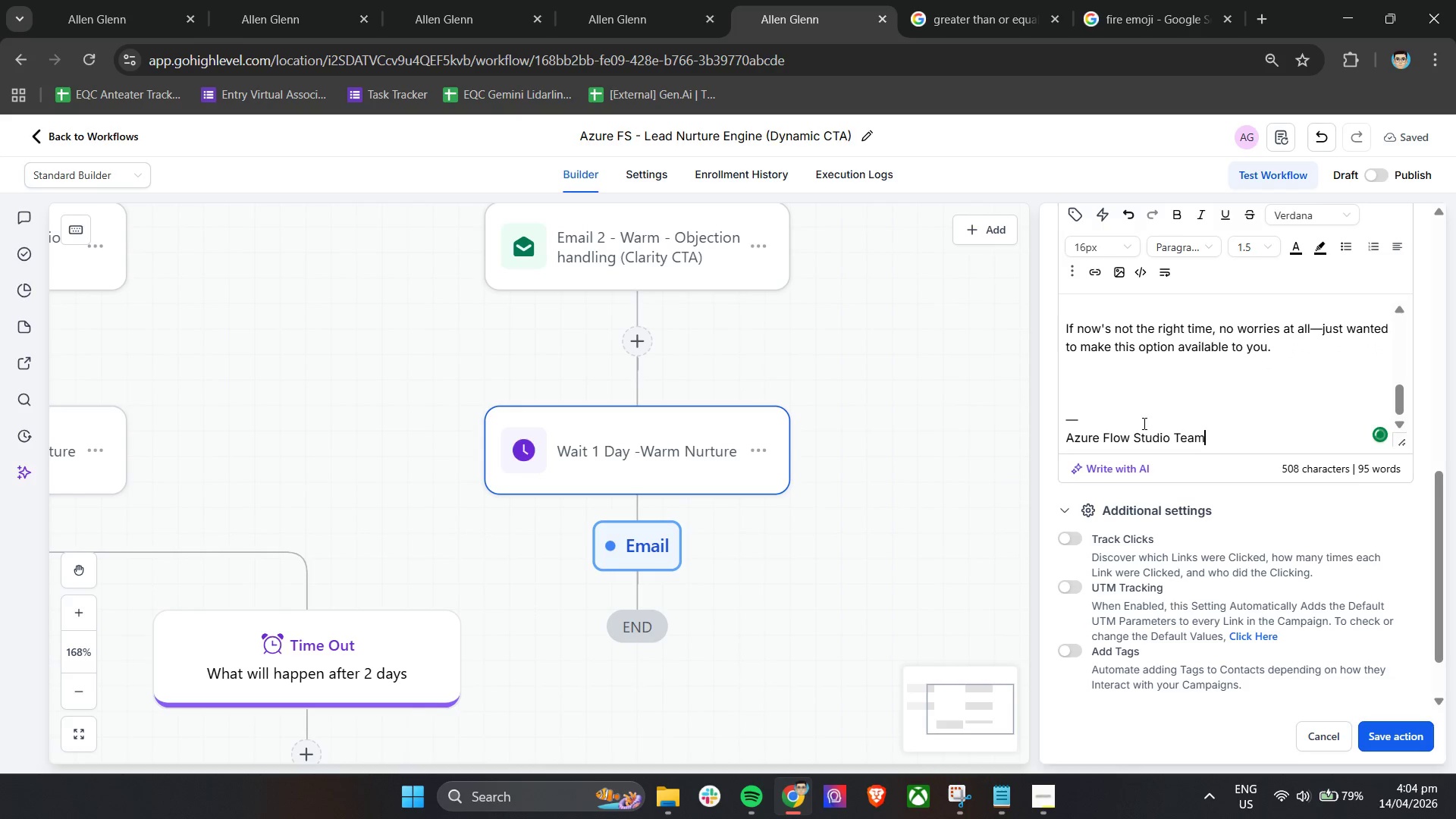 
left_click([1064, 543])
 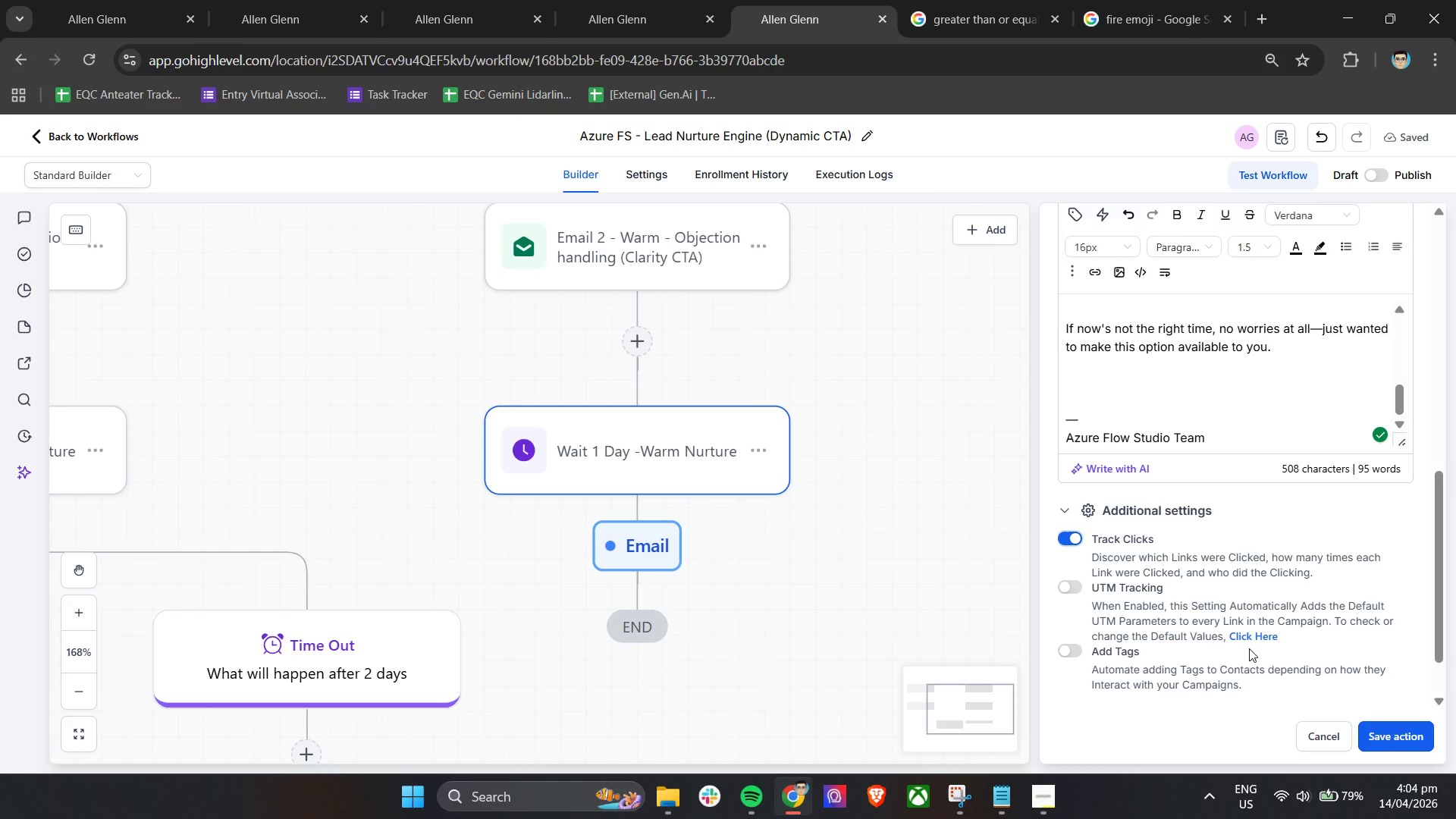 
scroll: coordinate [1301, 589], scroll_direction: down, amount: 5.0
 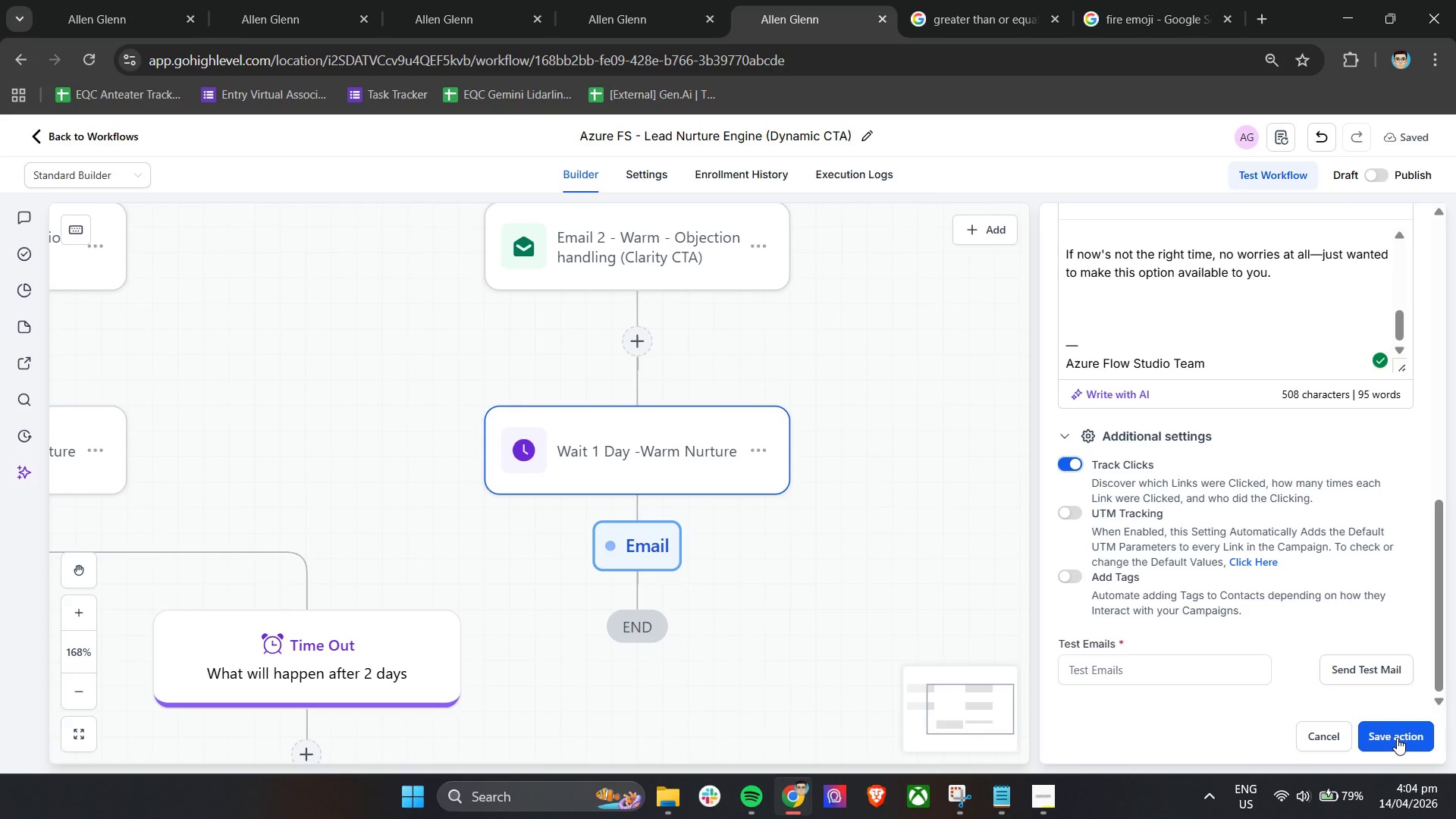 
left_click([1398, 738])
 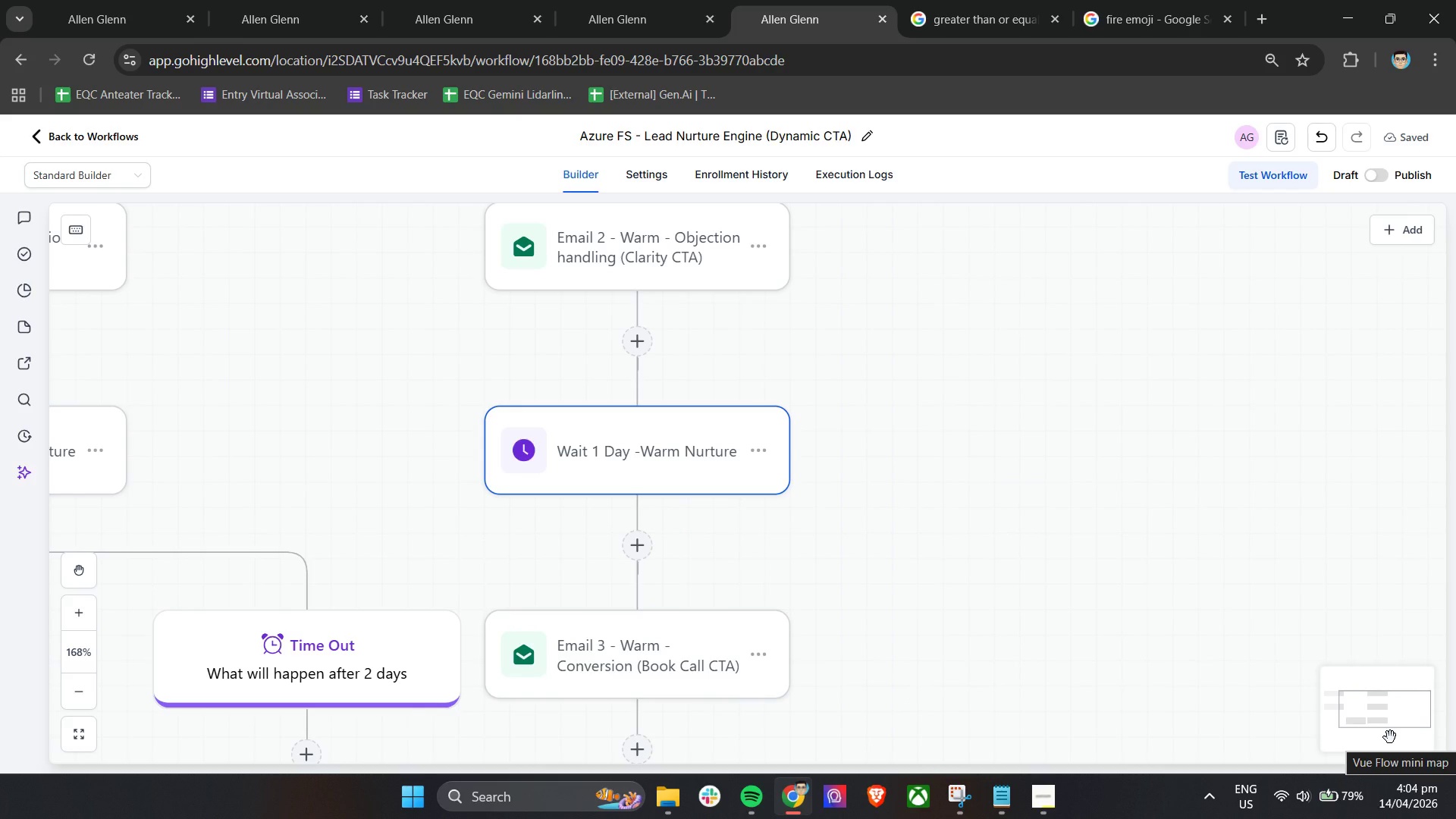 
left_click([642, 660])
 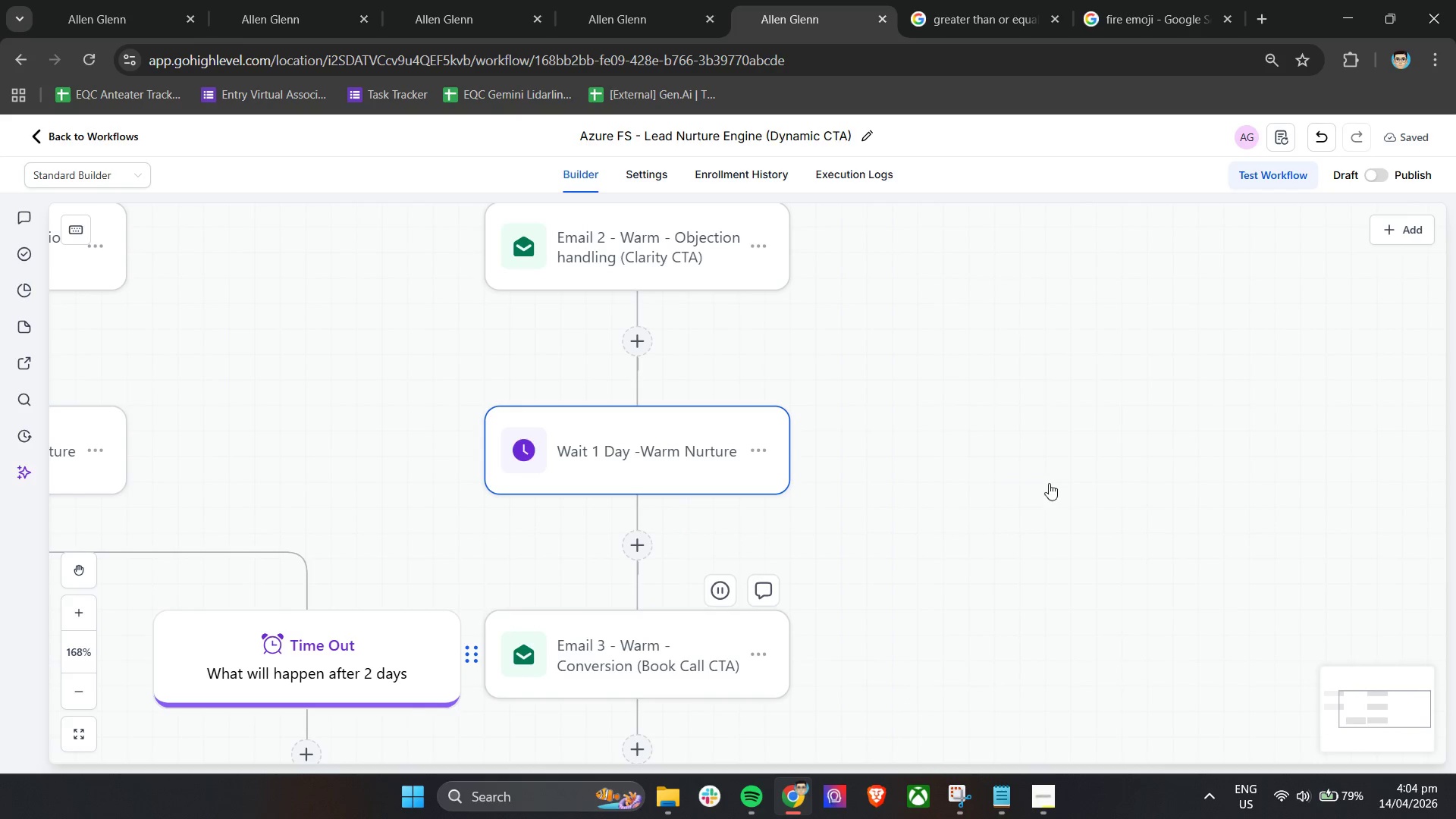 
mouse_move([1100, 479])
 